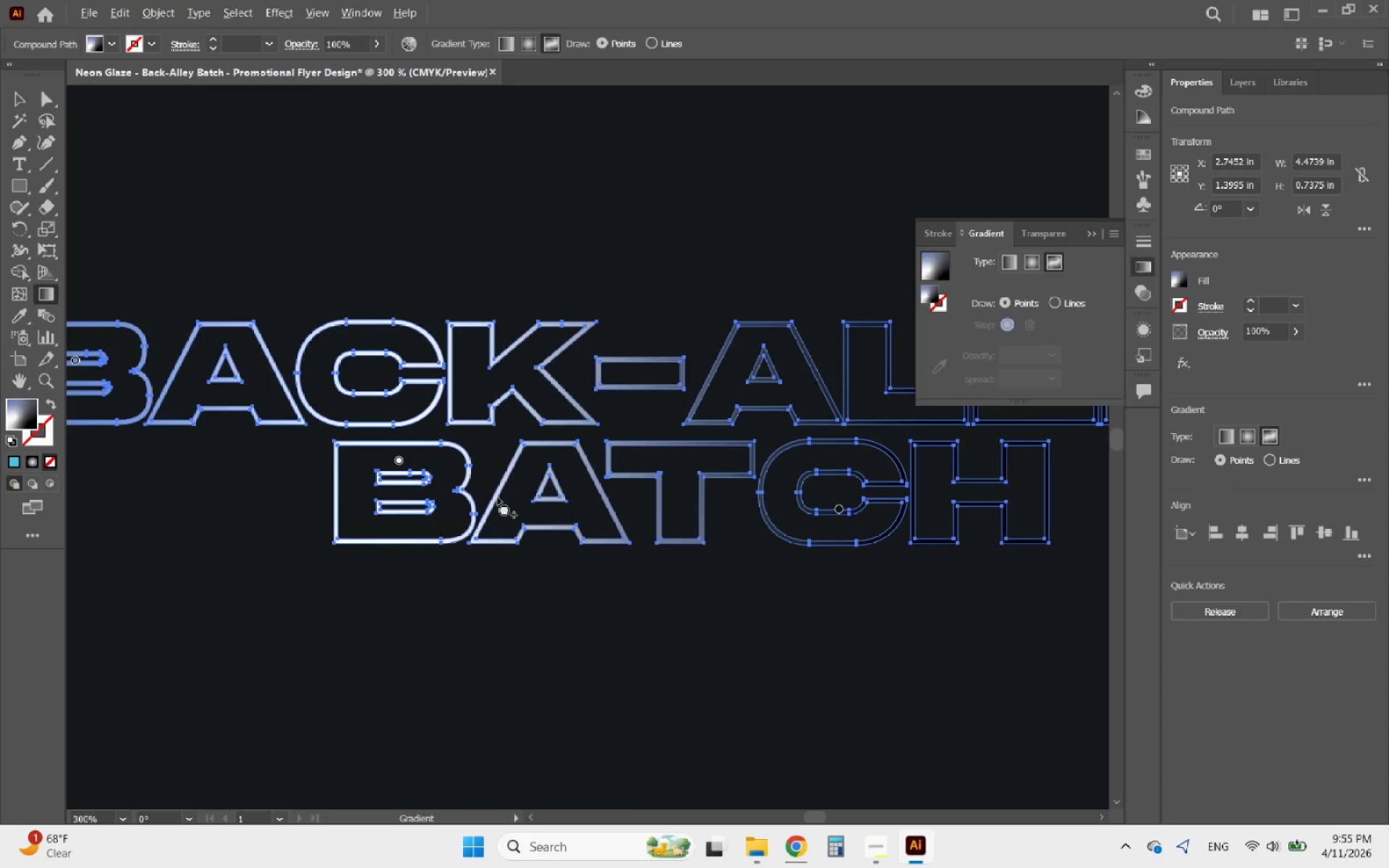 
scroll: coordinate [496, 496], scroll_direction: down, amount: 1.0
 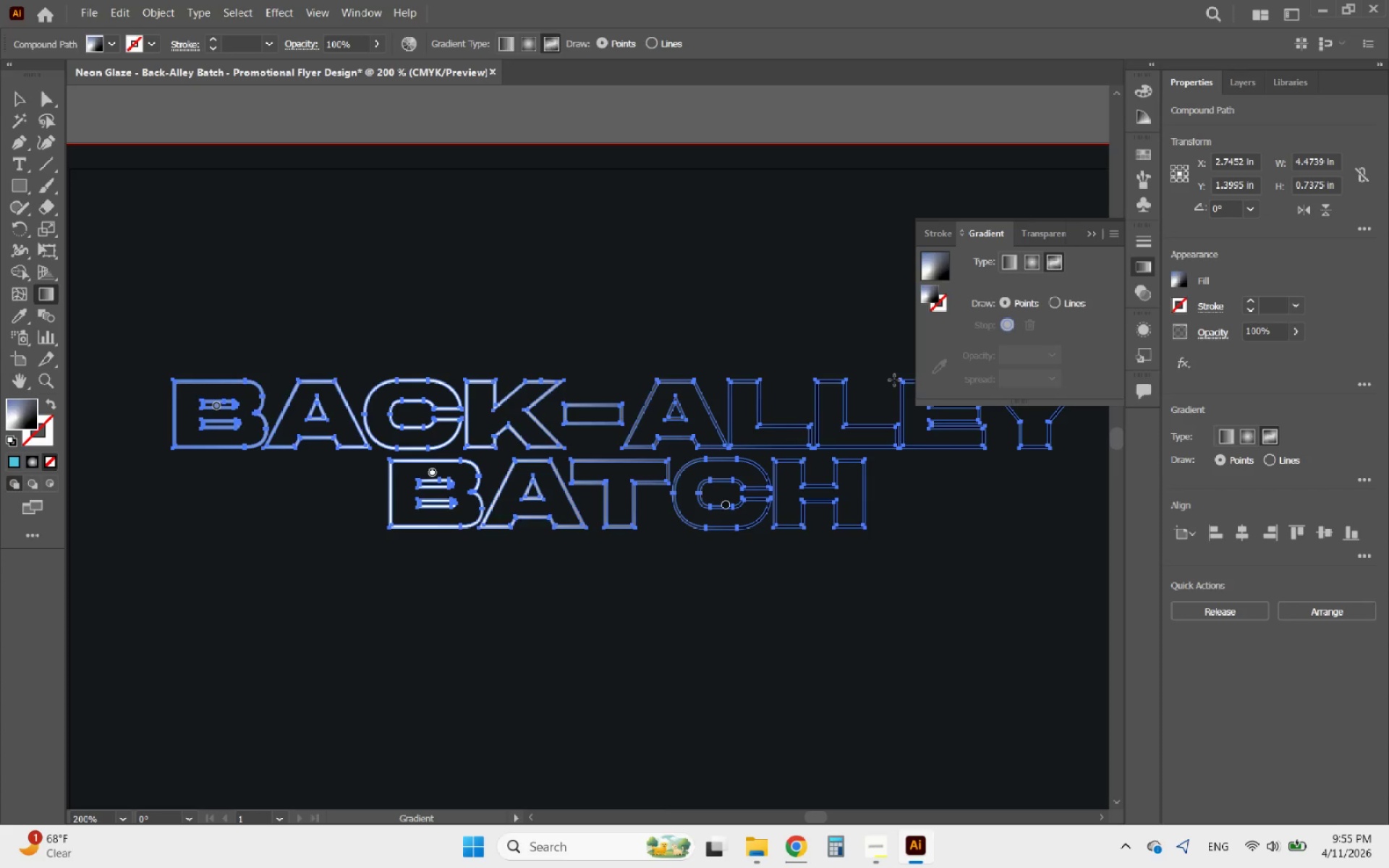 
hold_key(key=AltLeft, duration=0.69)
scroll: coordinate [411, 398], scroll_direction: down, amount: 1.0
 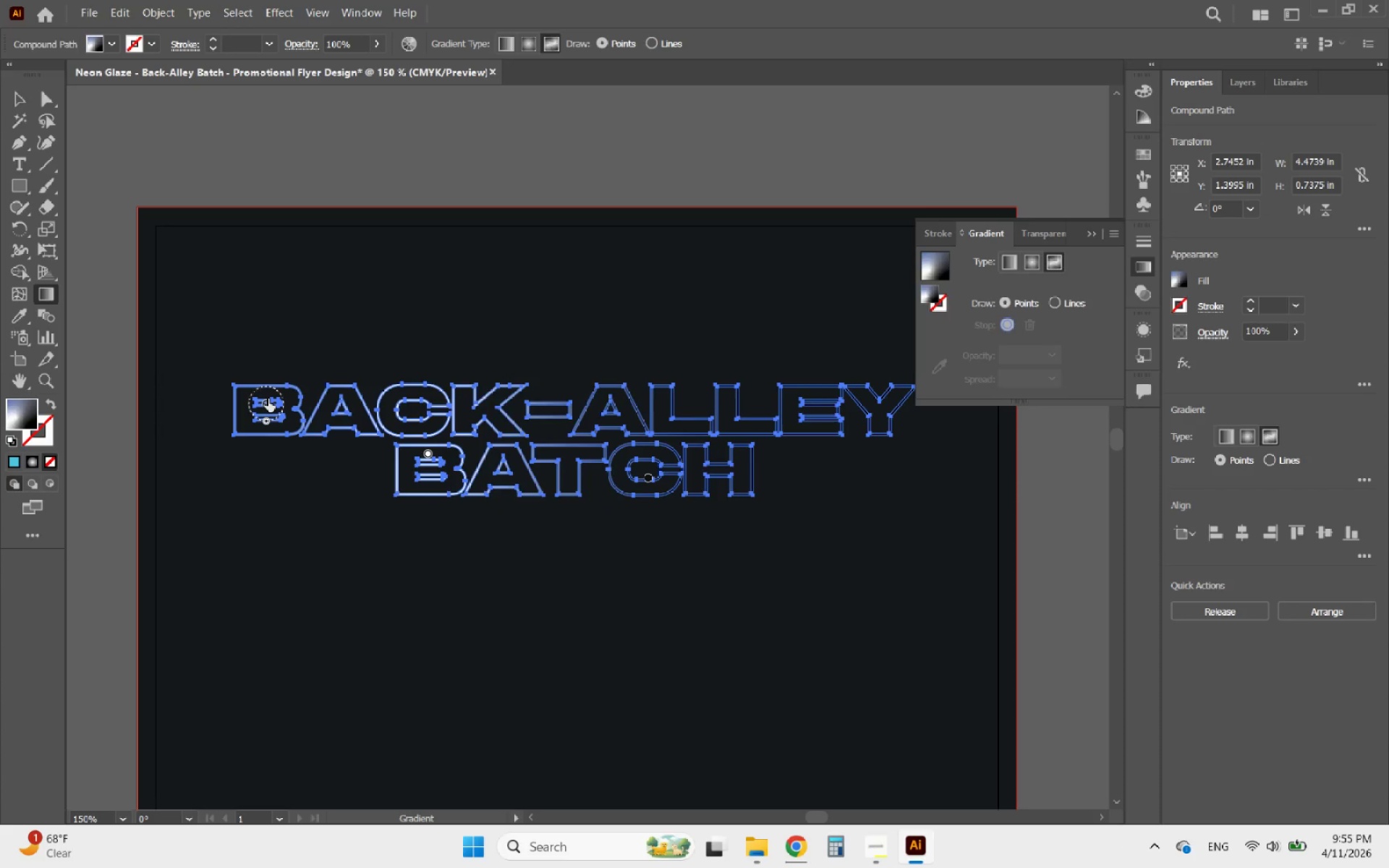 
left_click([267, 399])
 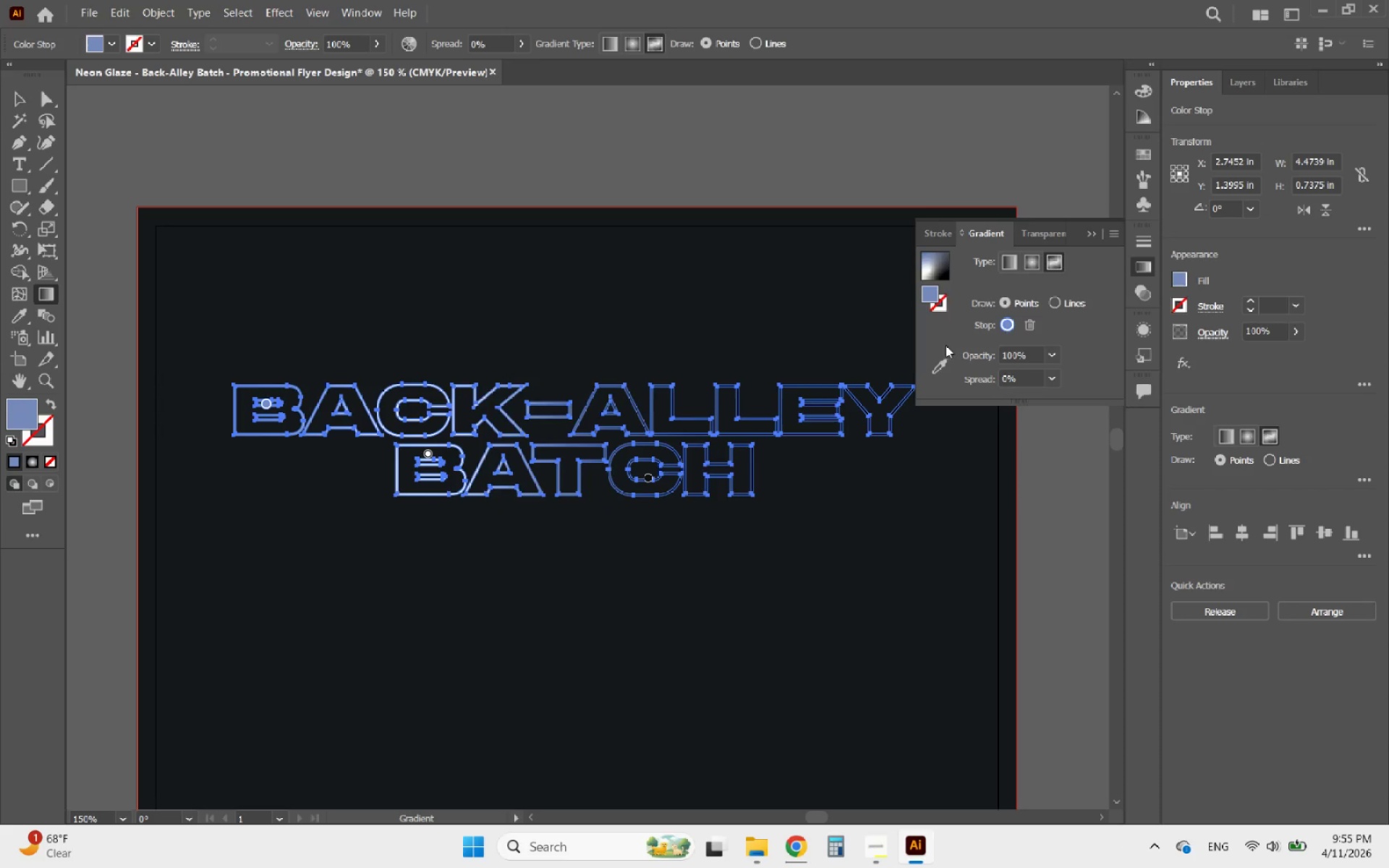 
left_click([946, 364])
 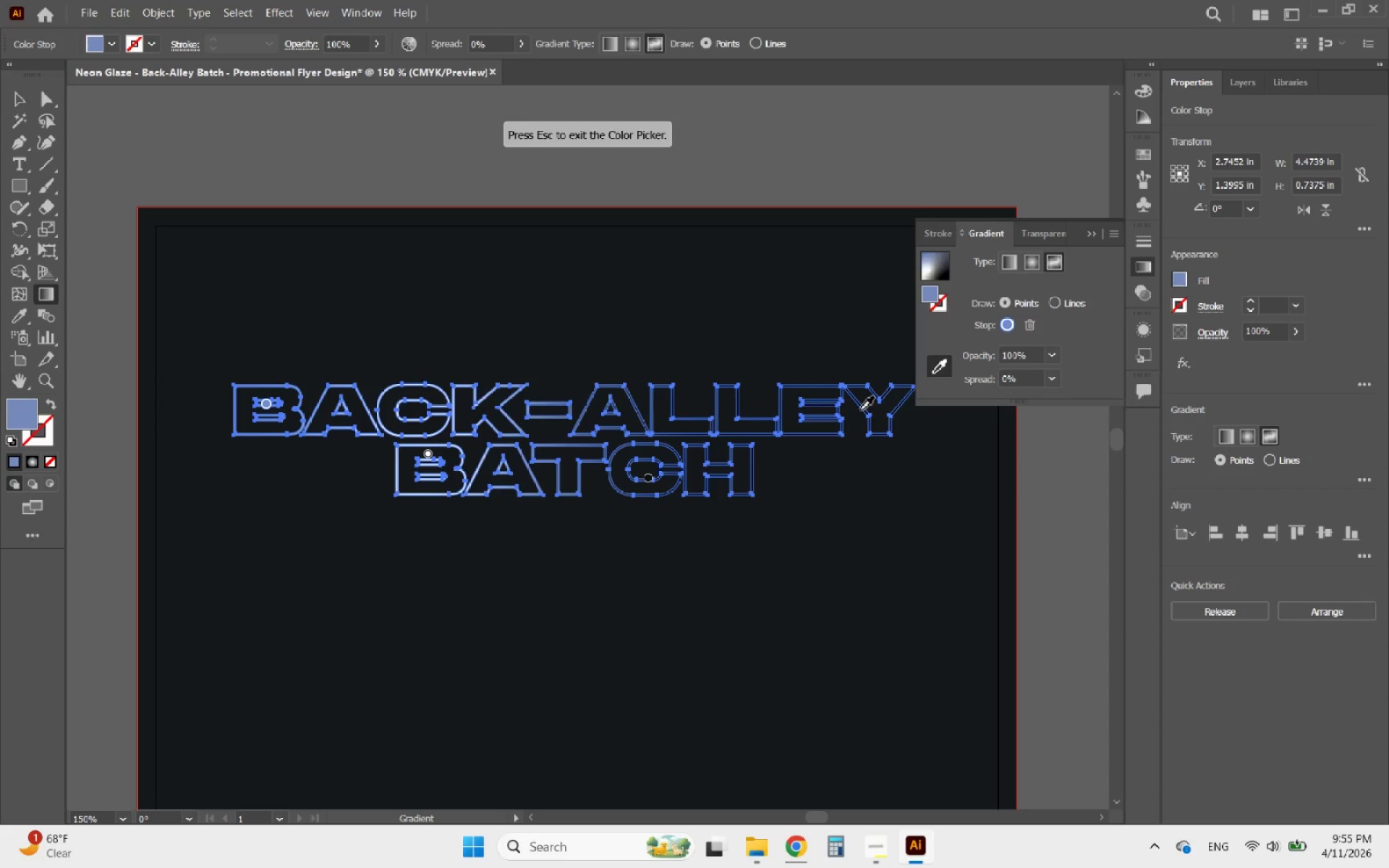 
hold_key(key=AltLeft, duration=0.56)
scroll: coordinate [643, 584], scroll_direction: down, amount: 3.0
 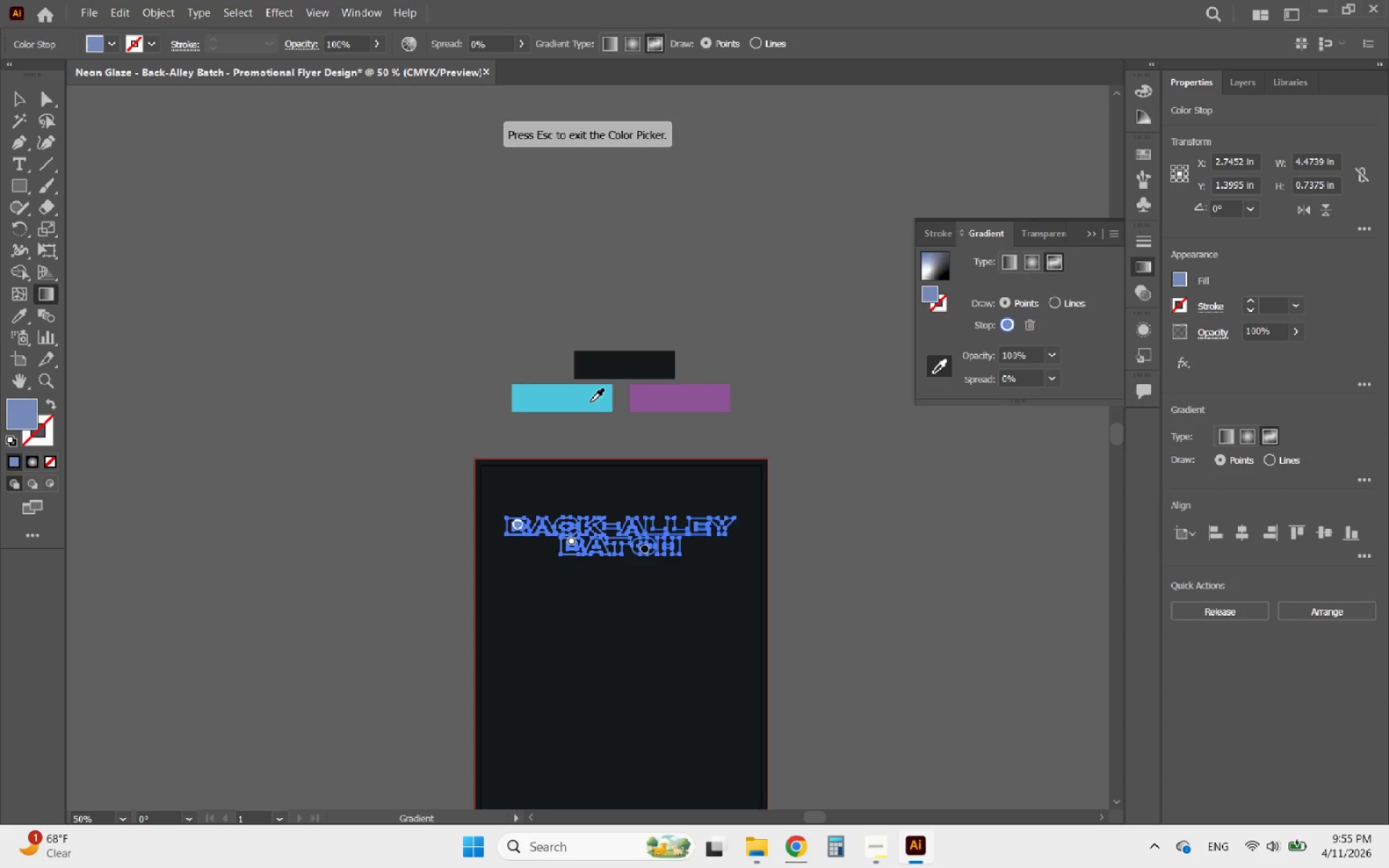 
left_click([587, 402])
 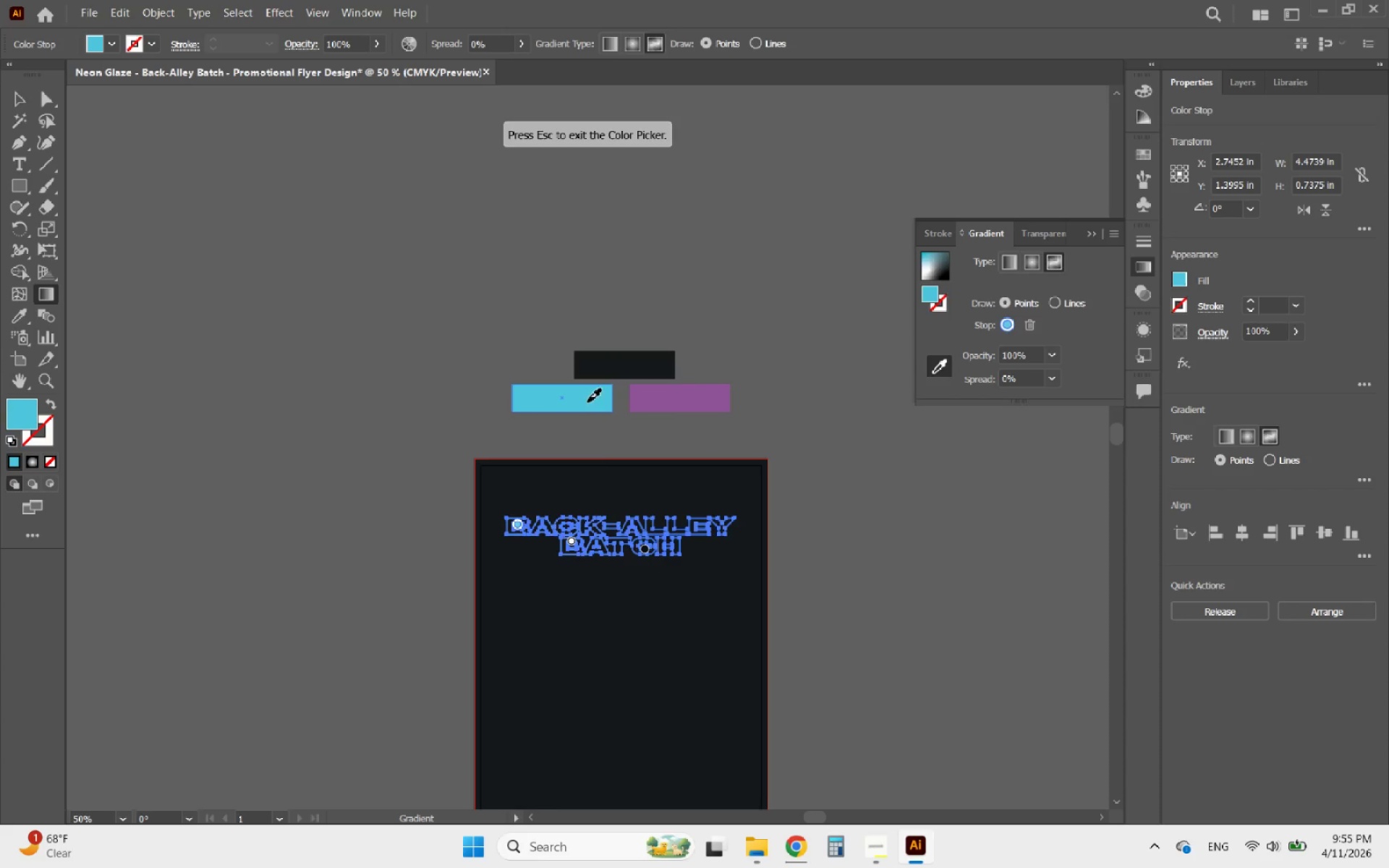 
hold_key(key=AltLeft, duration=0.5)
scroll: coordinate [595, 505], scroll_direction: up, amount: 2.0
 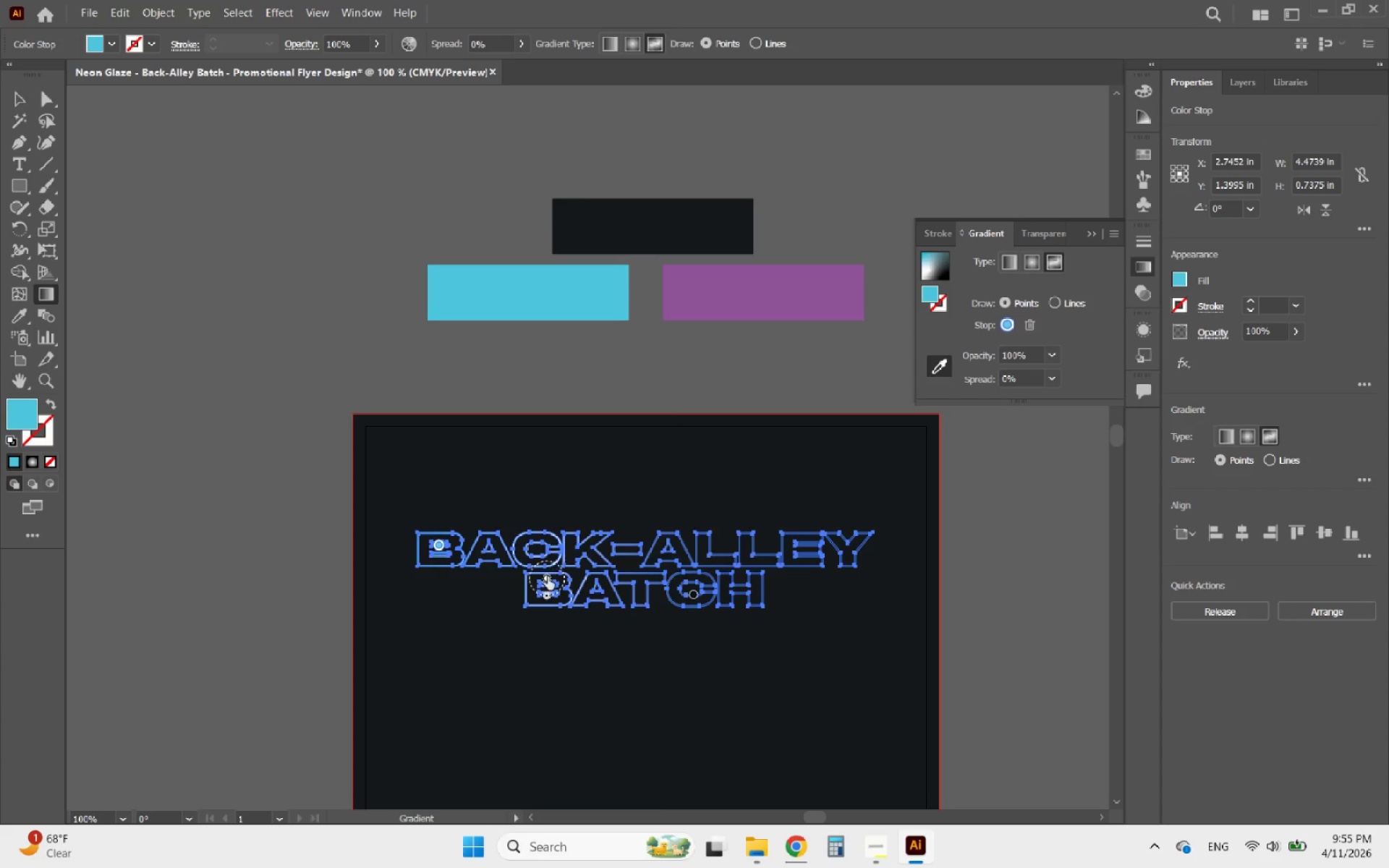 
left_click([548, 576])
 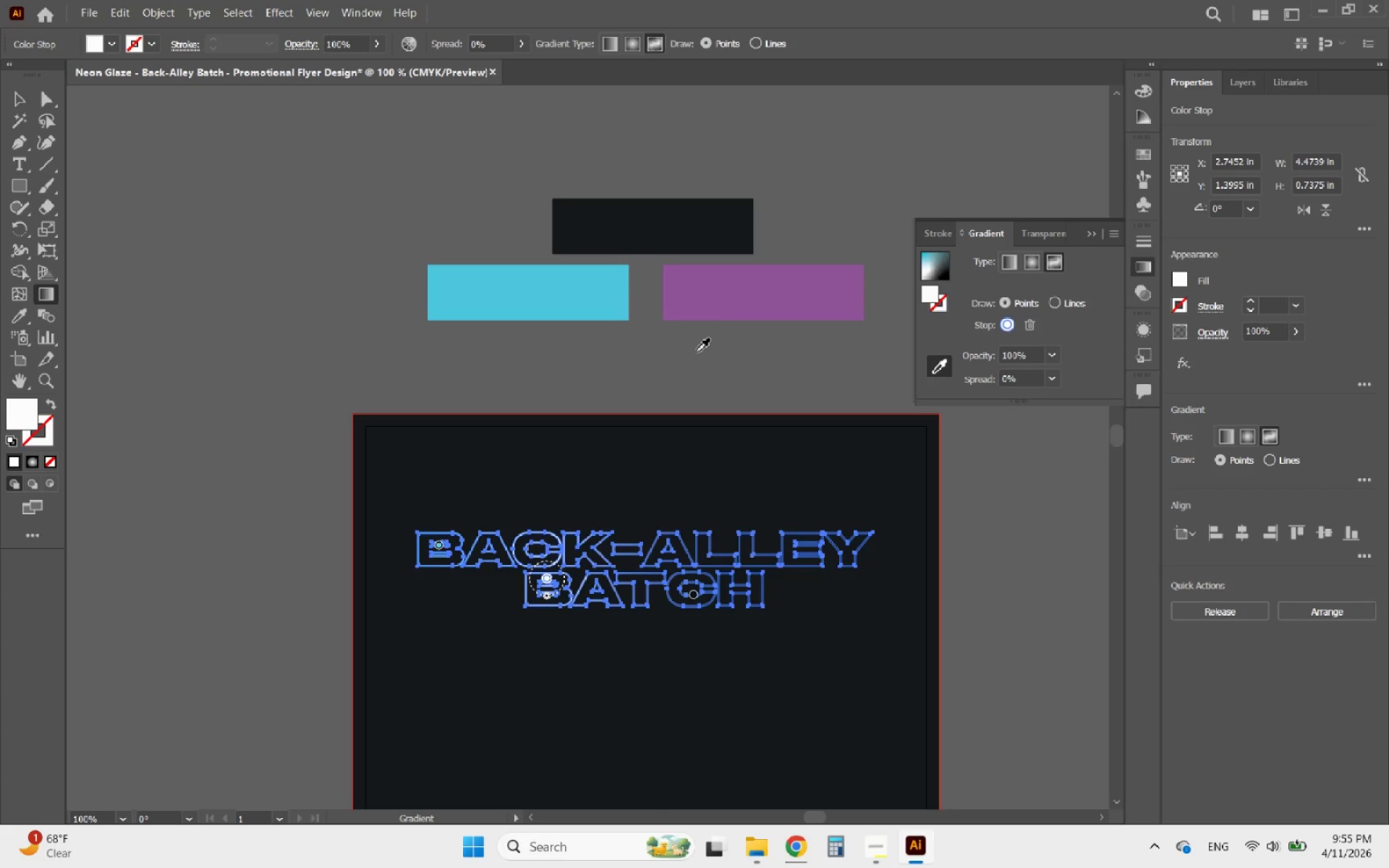 
left_click([714, 297])
 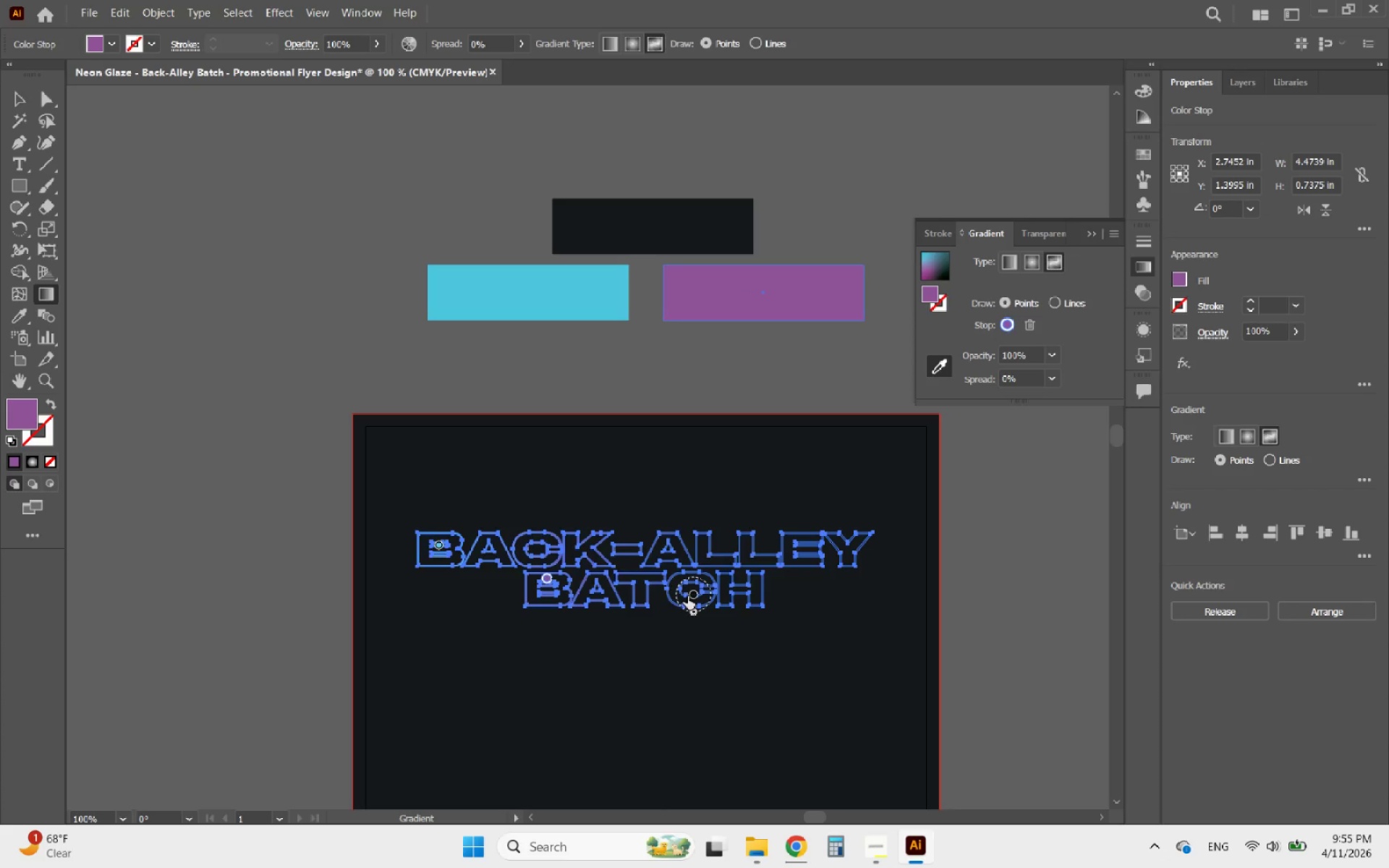 
left_click([691, 594])
 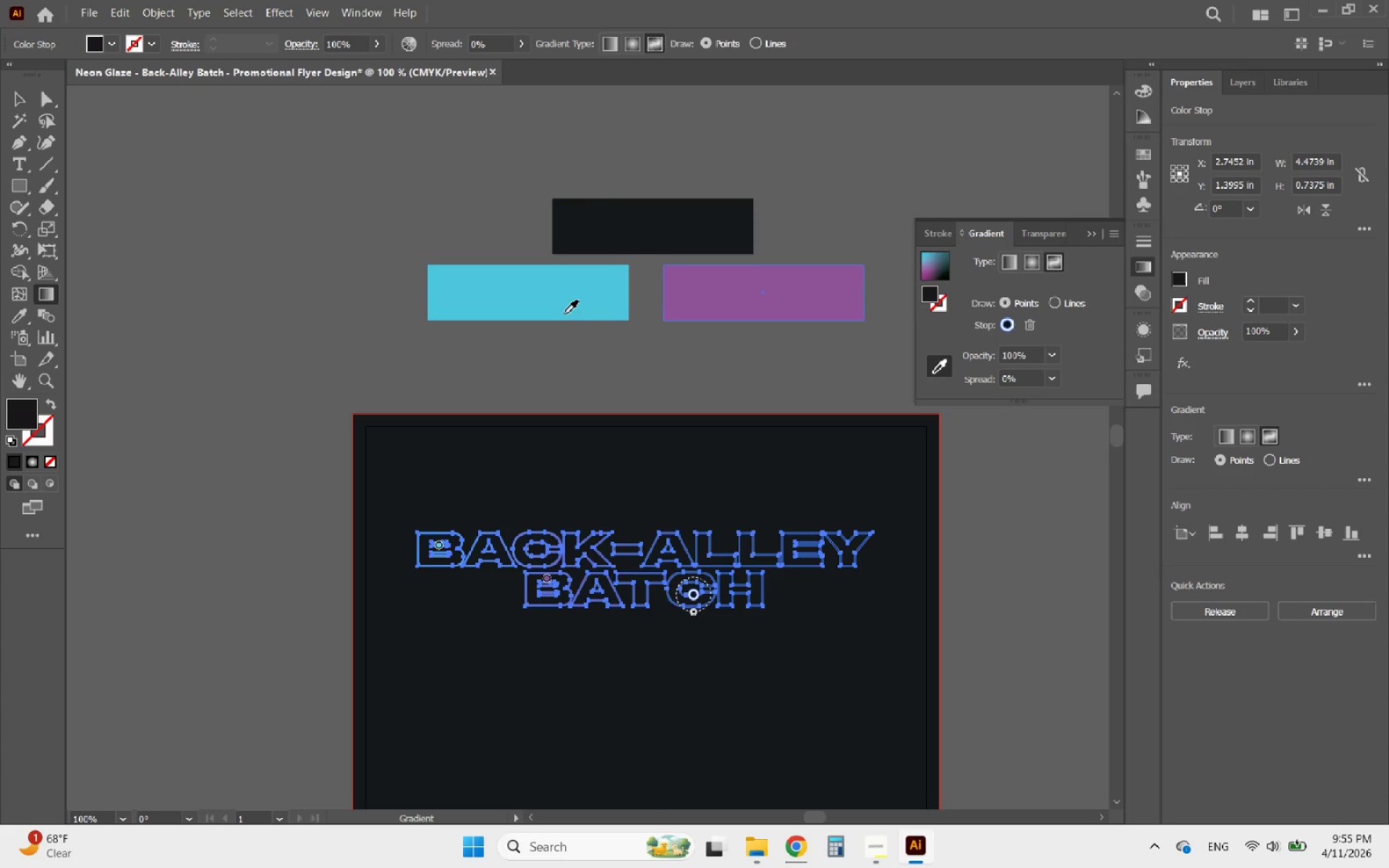 
left_click([564, 289])
 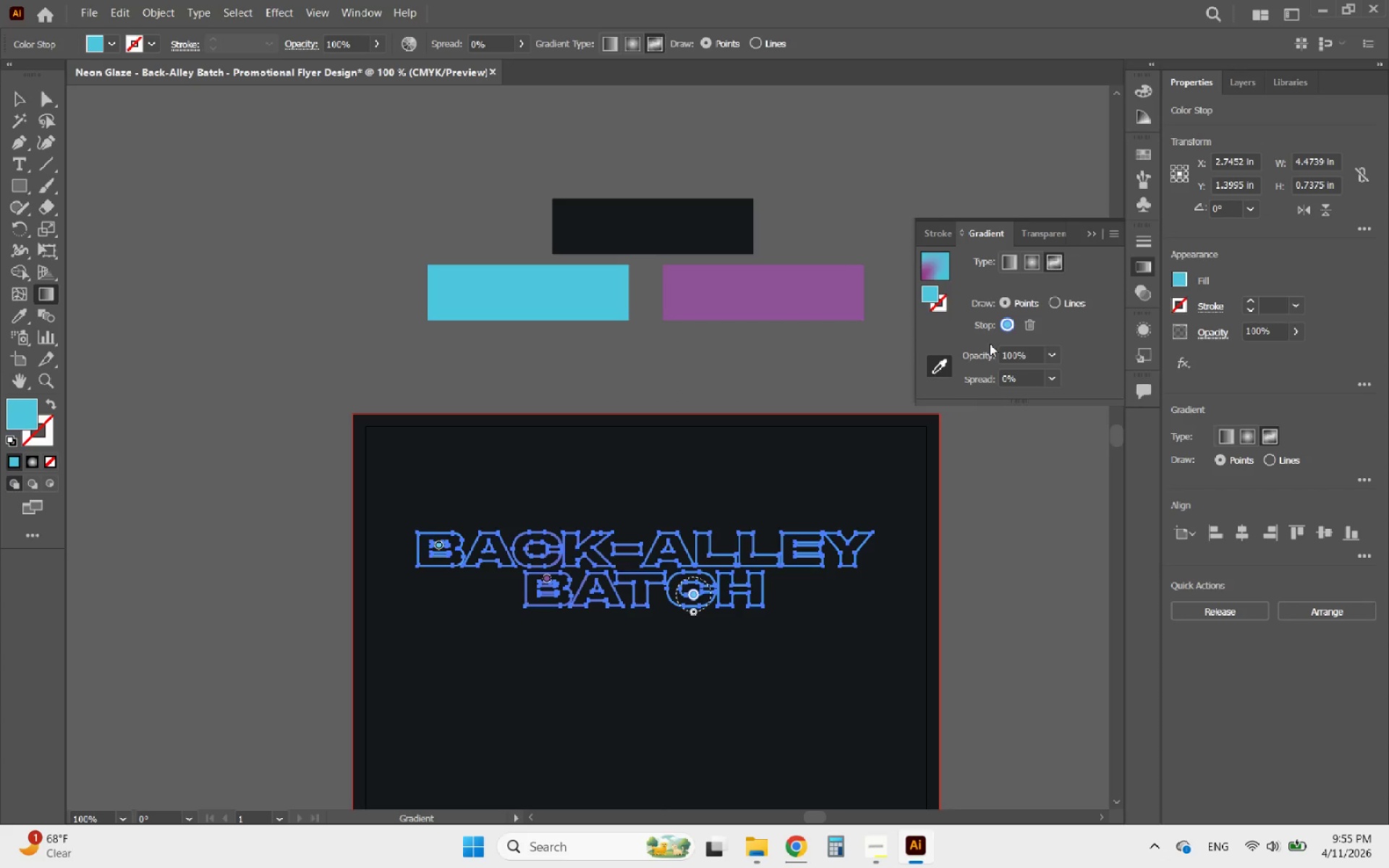 
wait(6.42)
 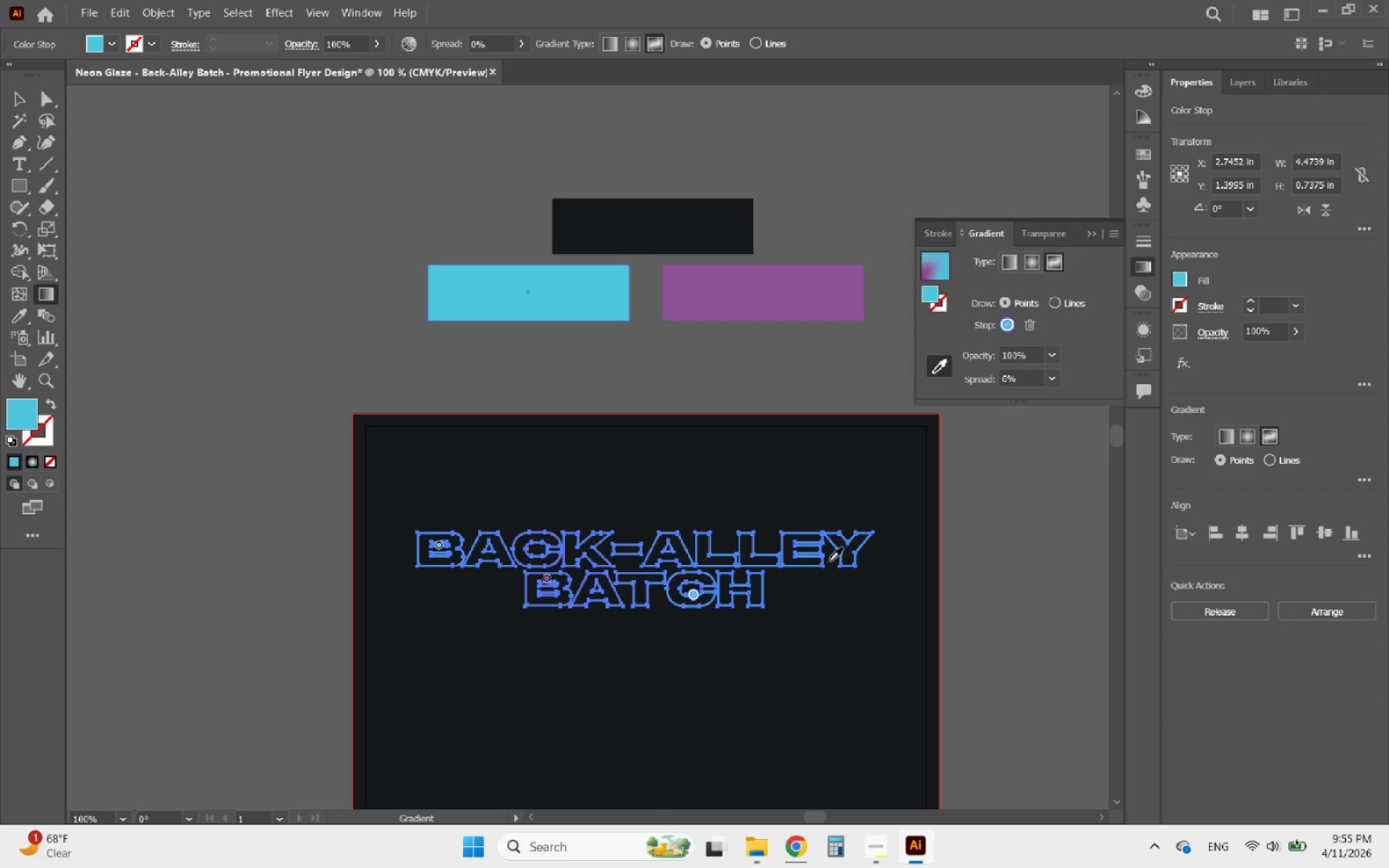 
left_click([934, 367])
 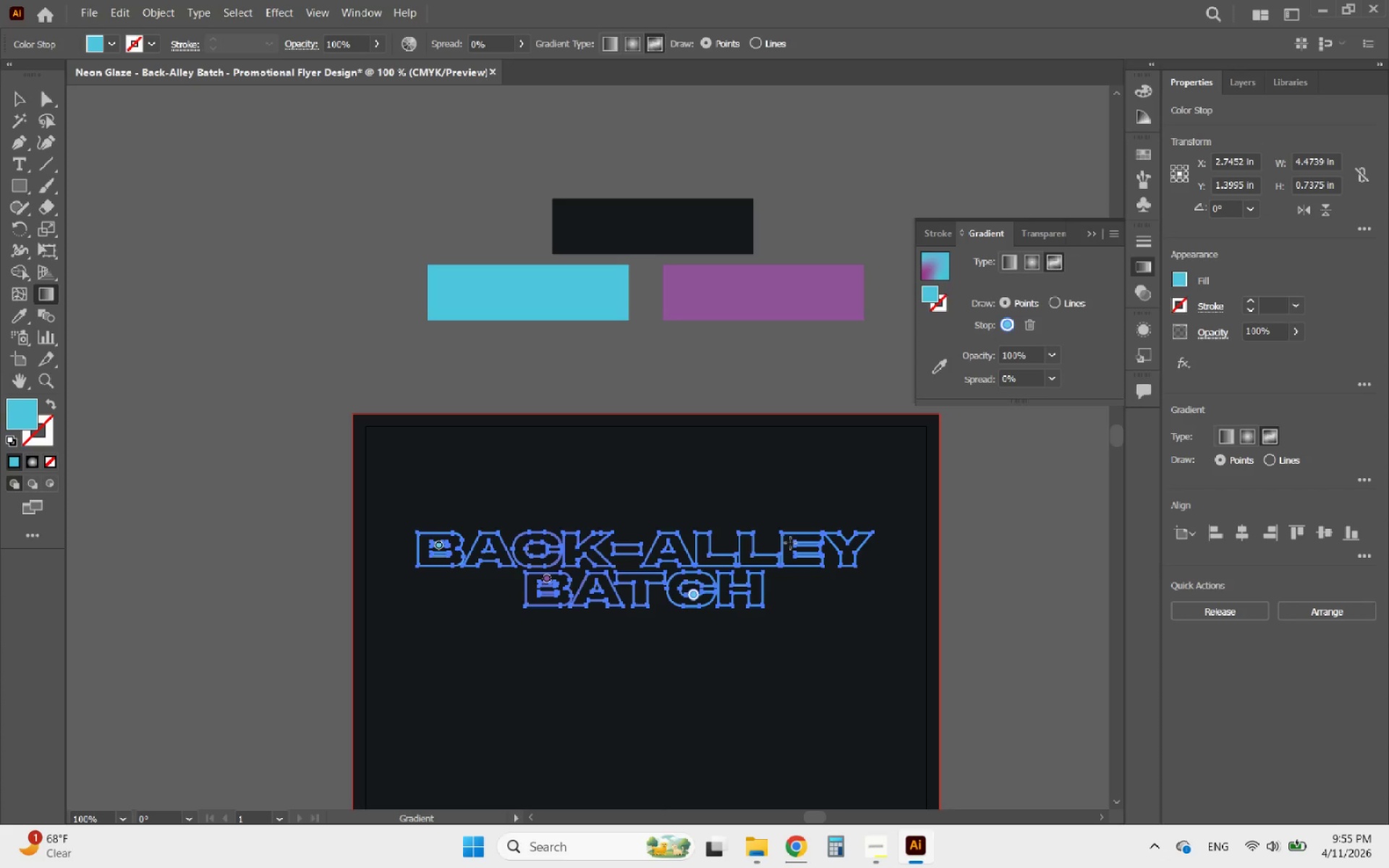 
left_click([783, 536])
 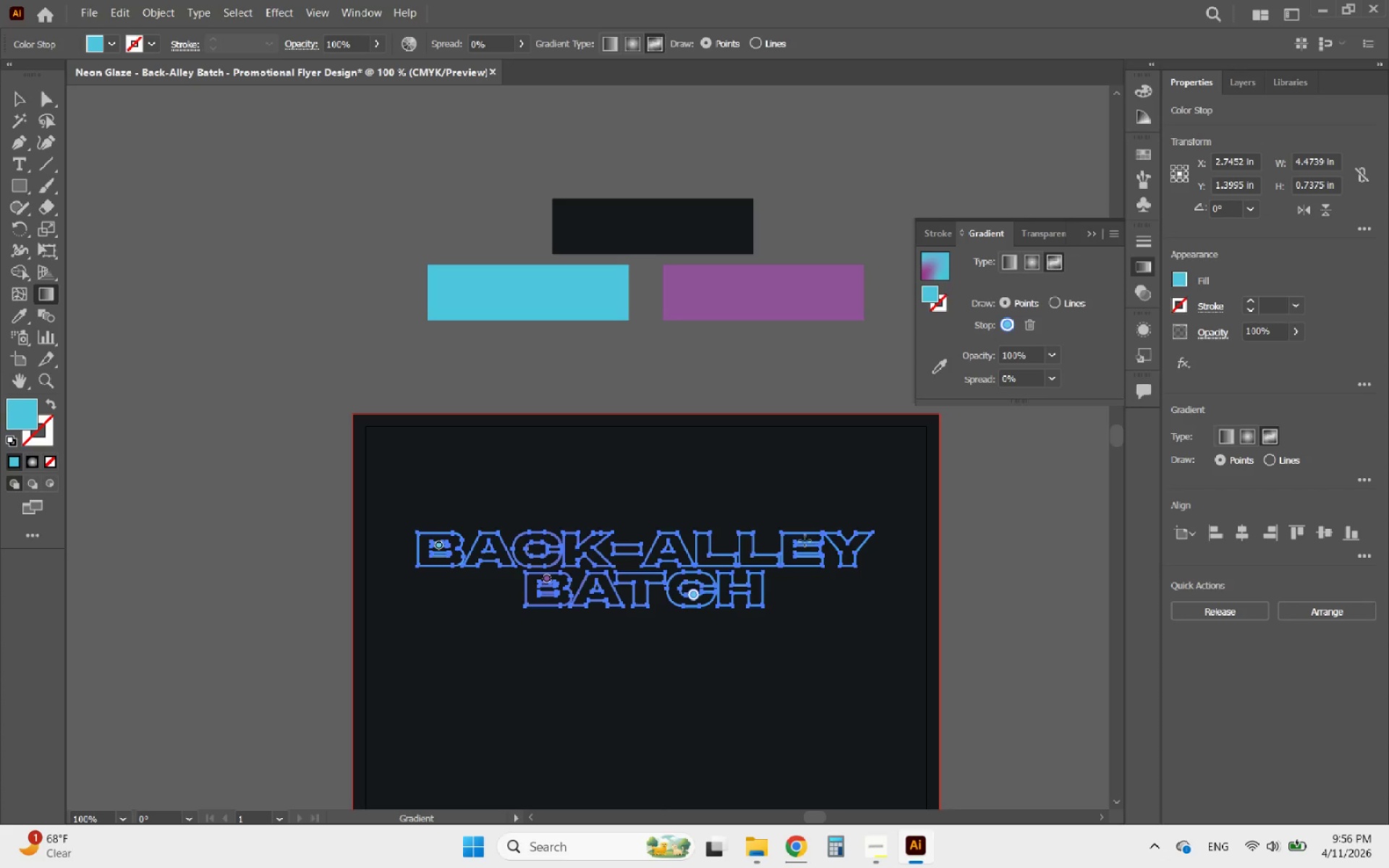 
left_click_drag(start_coordinate=[798, 534], to_coordinate=[813, 531])
 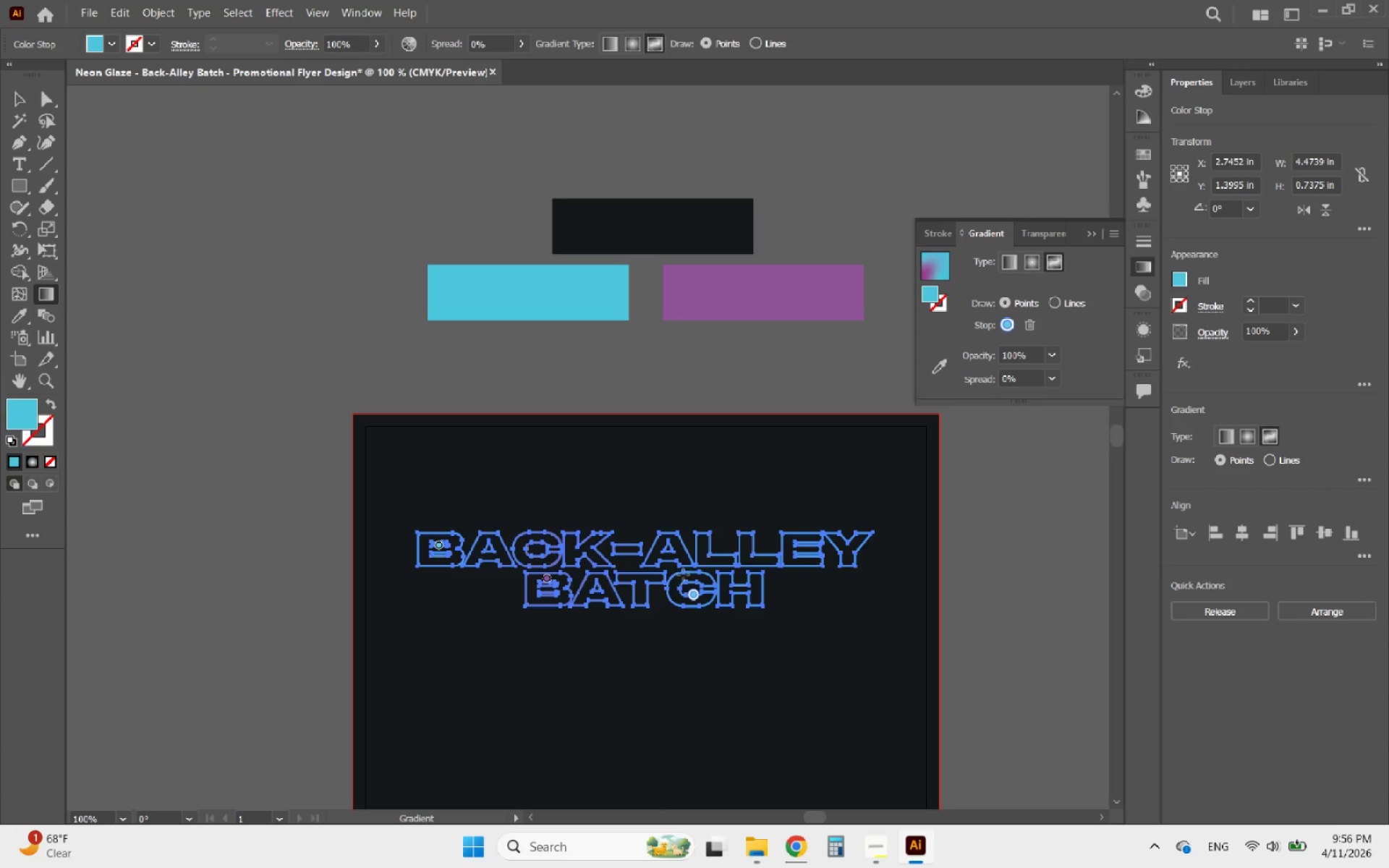 
wait(5.22)
 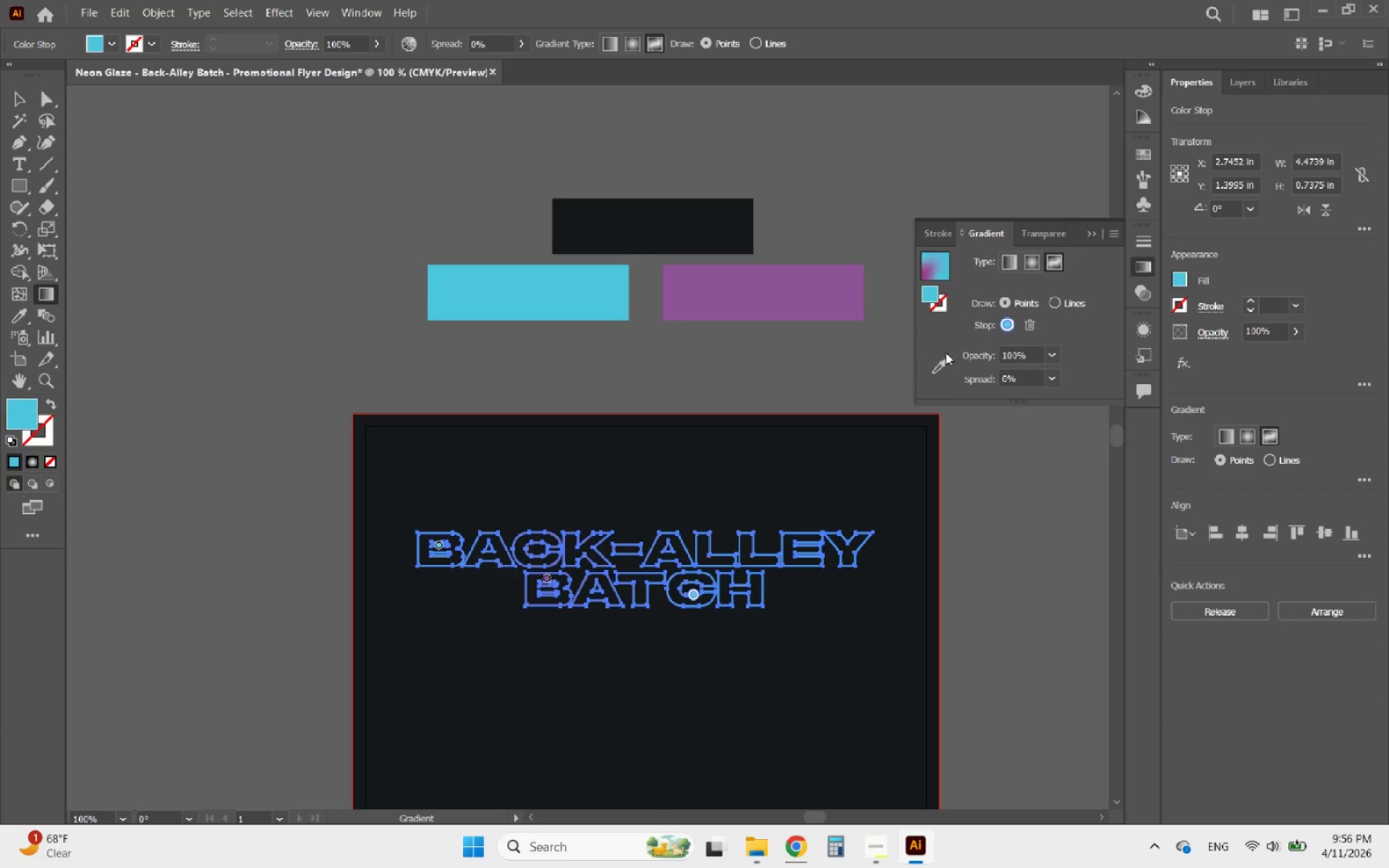 
left_click_drag(start_coordinate=[697, 591], to_coordinate=[766, 553])
 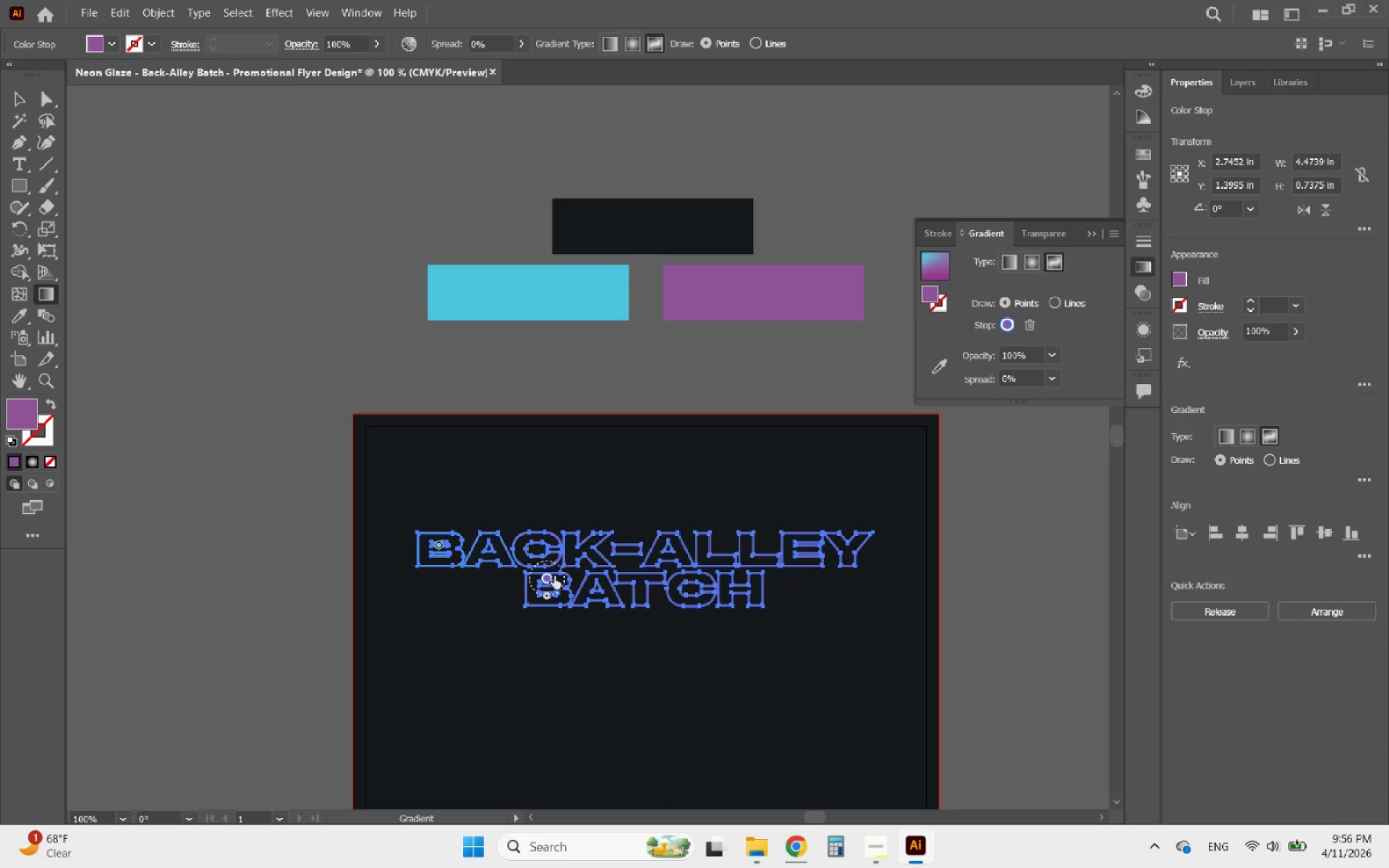 
left_click_drag(start_coordinate=[550, 576], to_coordinate=[653, 563])
 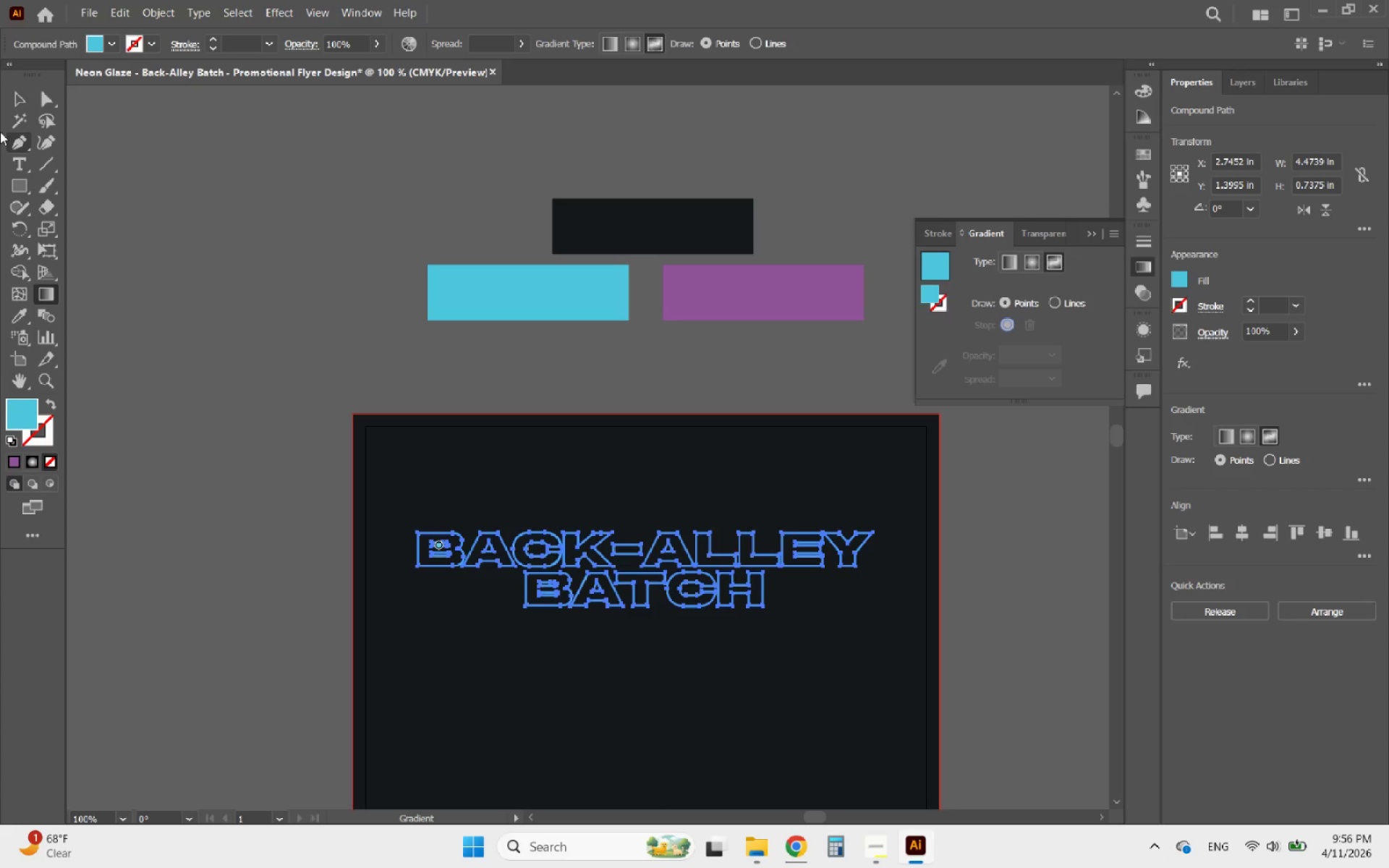 
left_click([15, 91])
 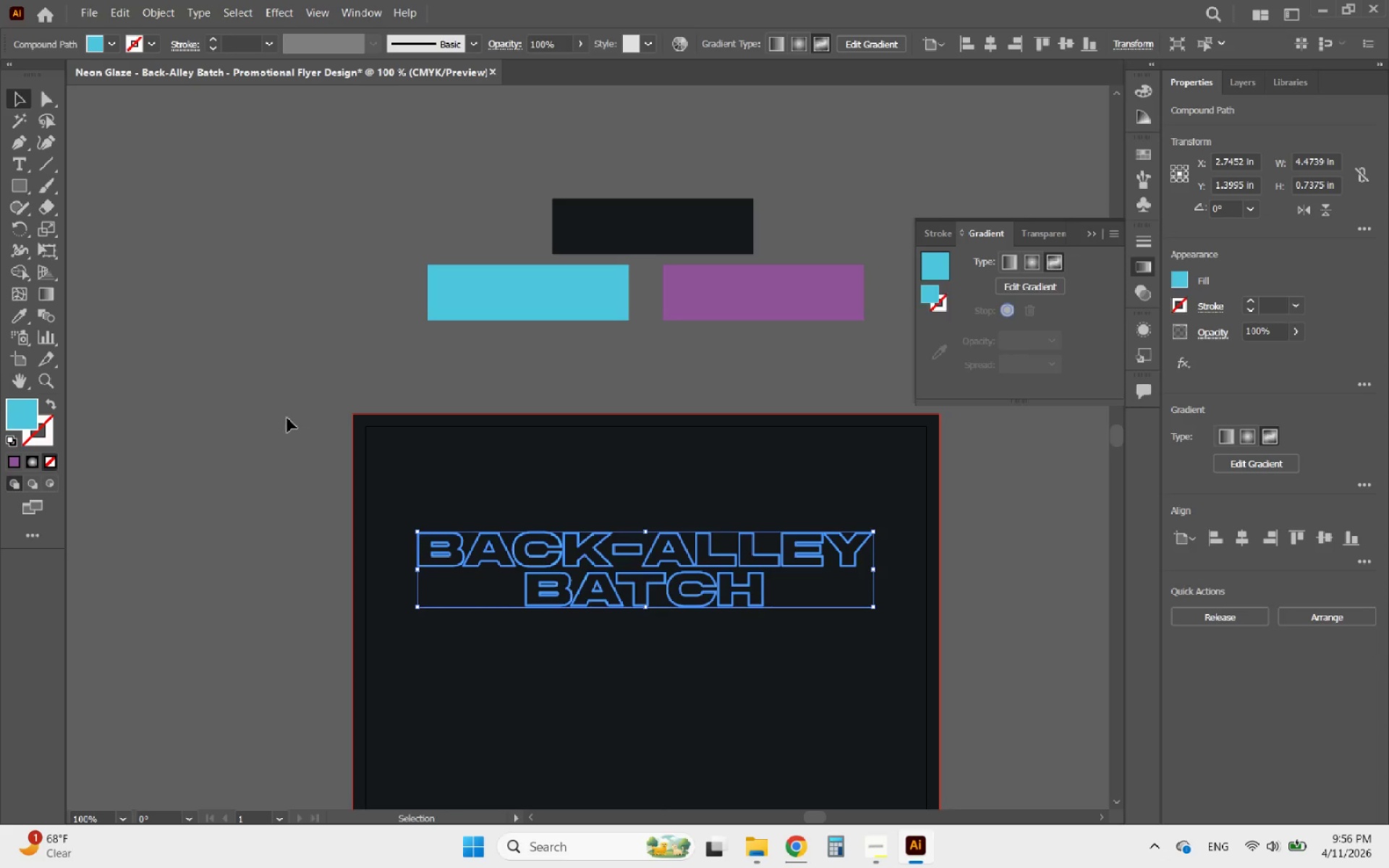 
left_click([288, 425])
 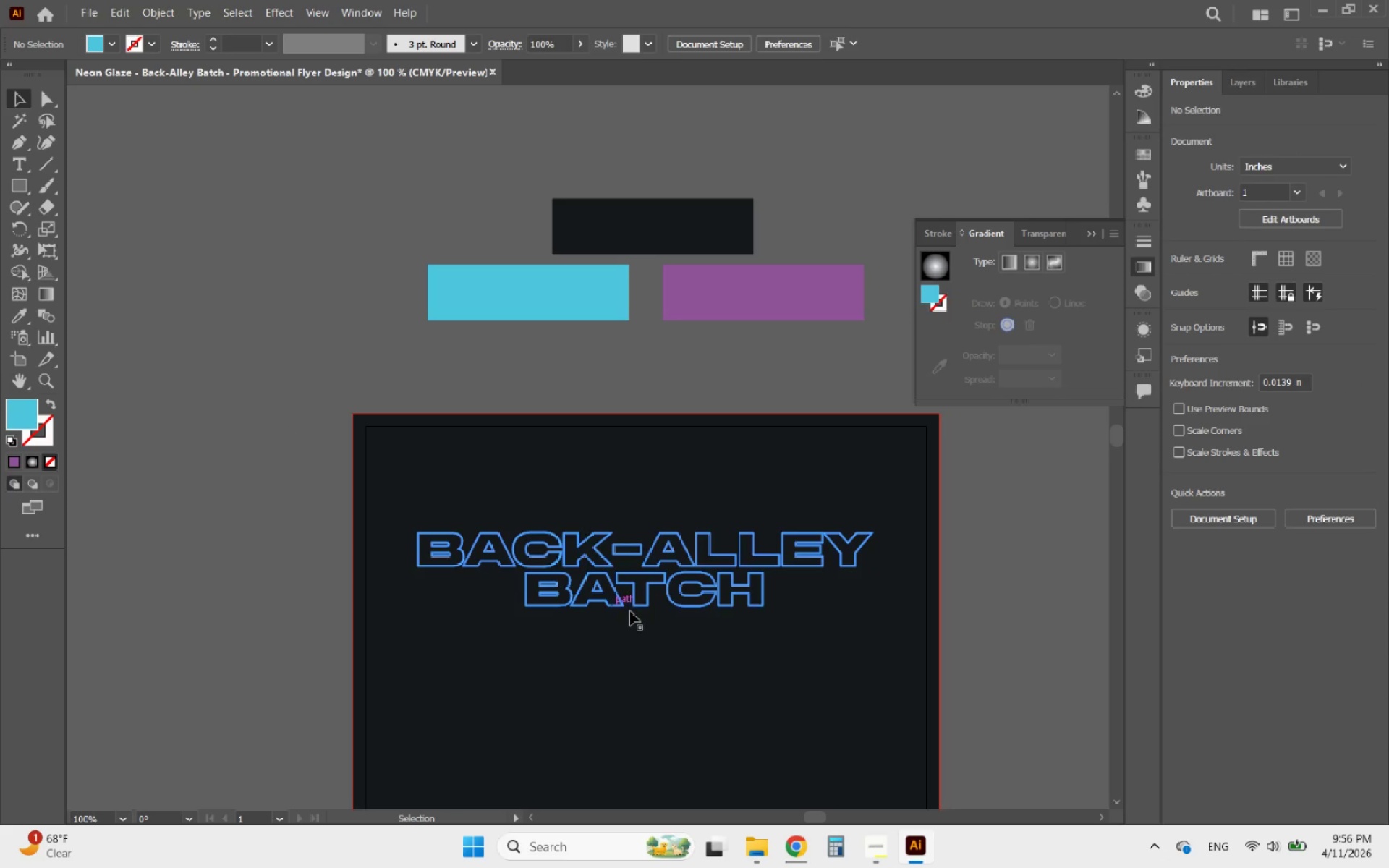 
hold_key(key=AltLeft, duration=1.34)
scroll: coordinate [658, 634], scroll_direction: up, amount: 4.0
 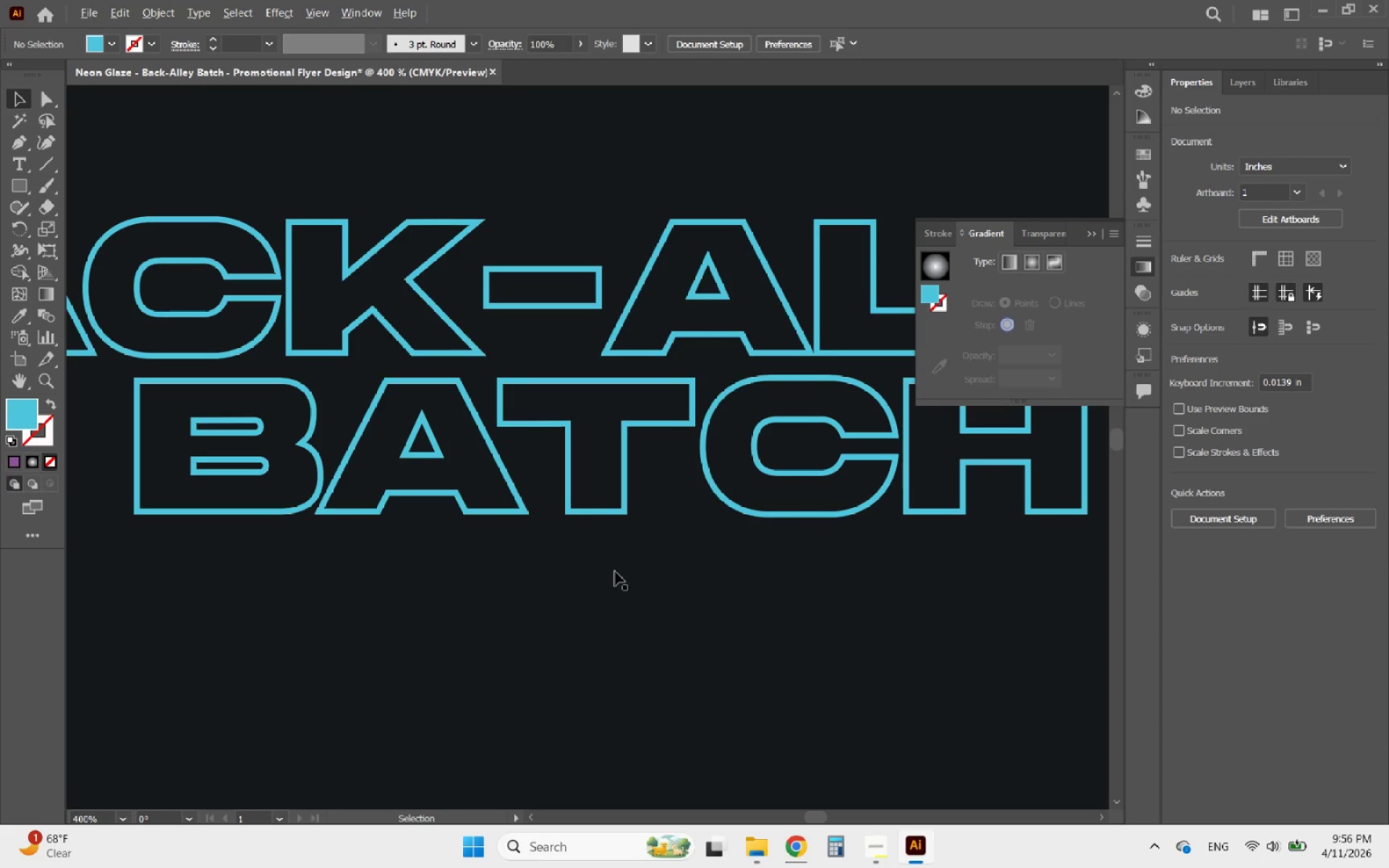 
scroll: coordinate [583, 516], scroll_direction: down, amount: 2.0
 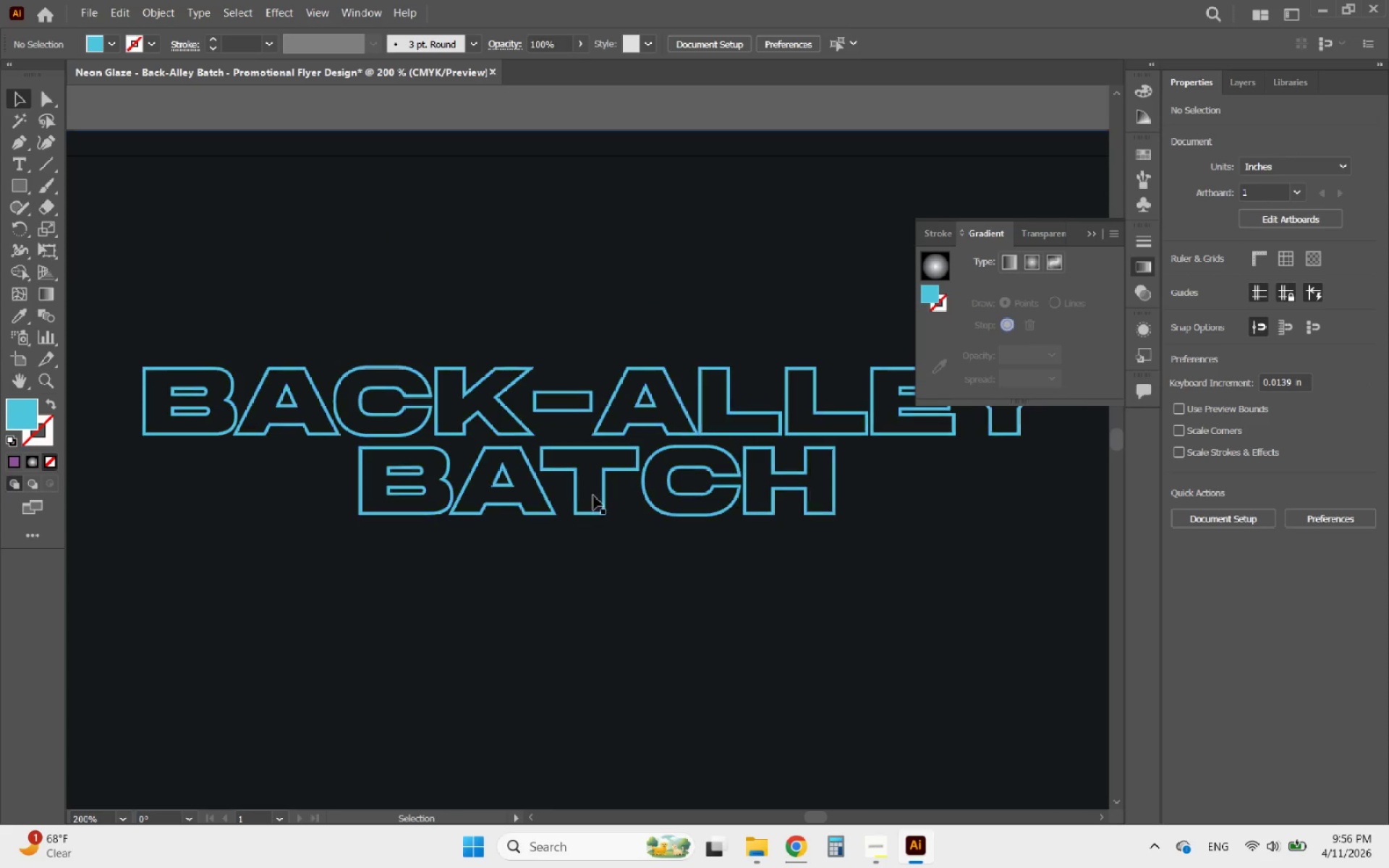 
left_click([593, 495])
 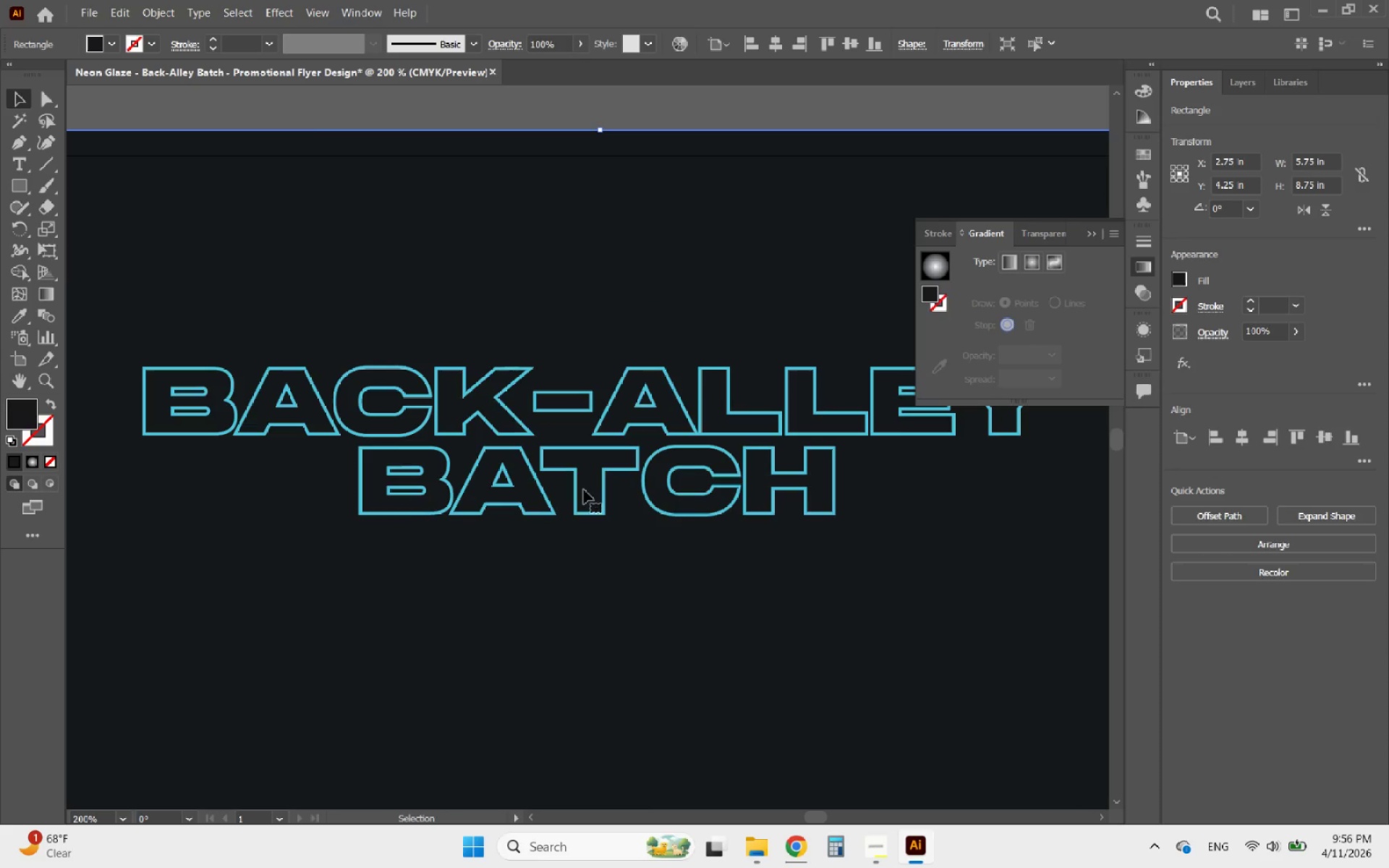 
left_click([576, 485])
 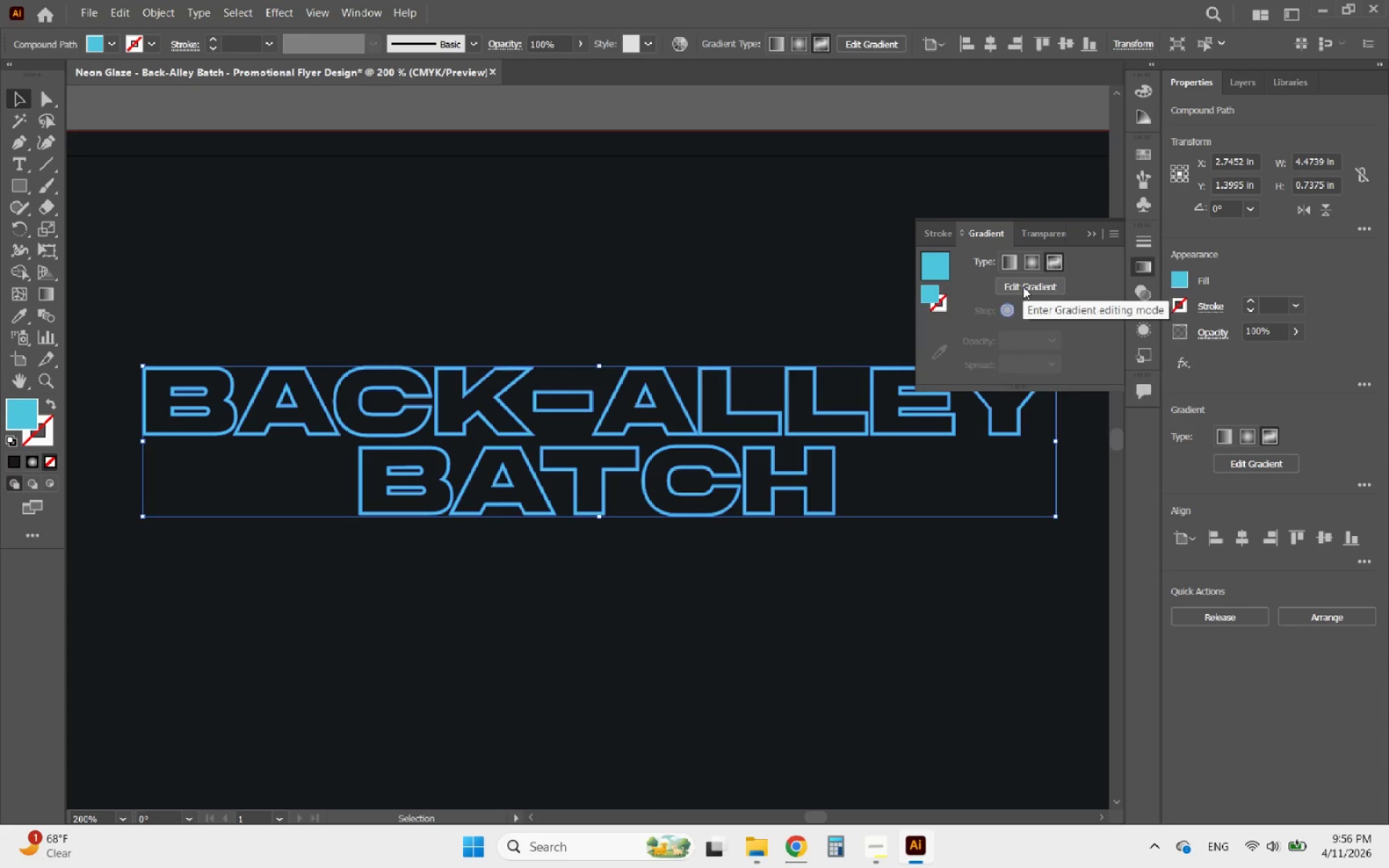 
left_click([1023, 286])
 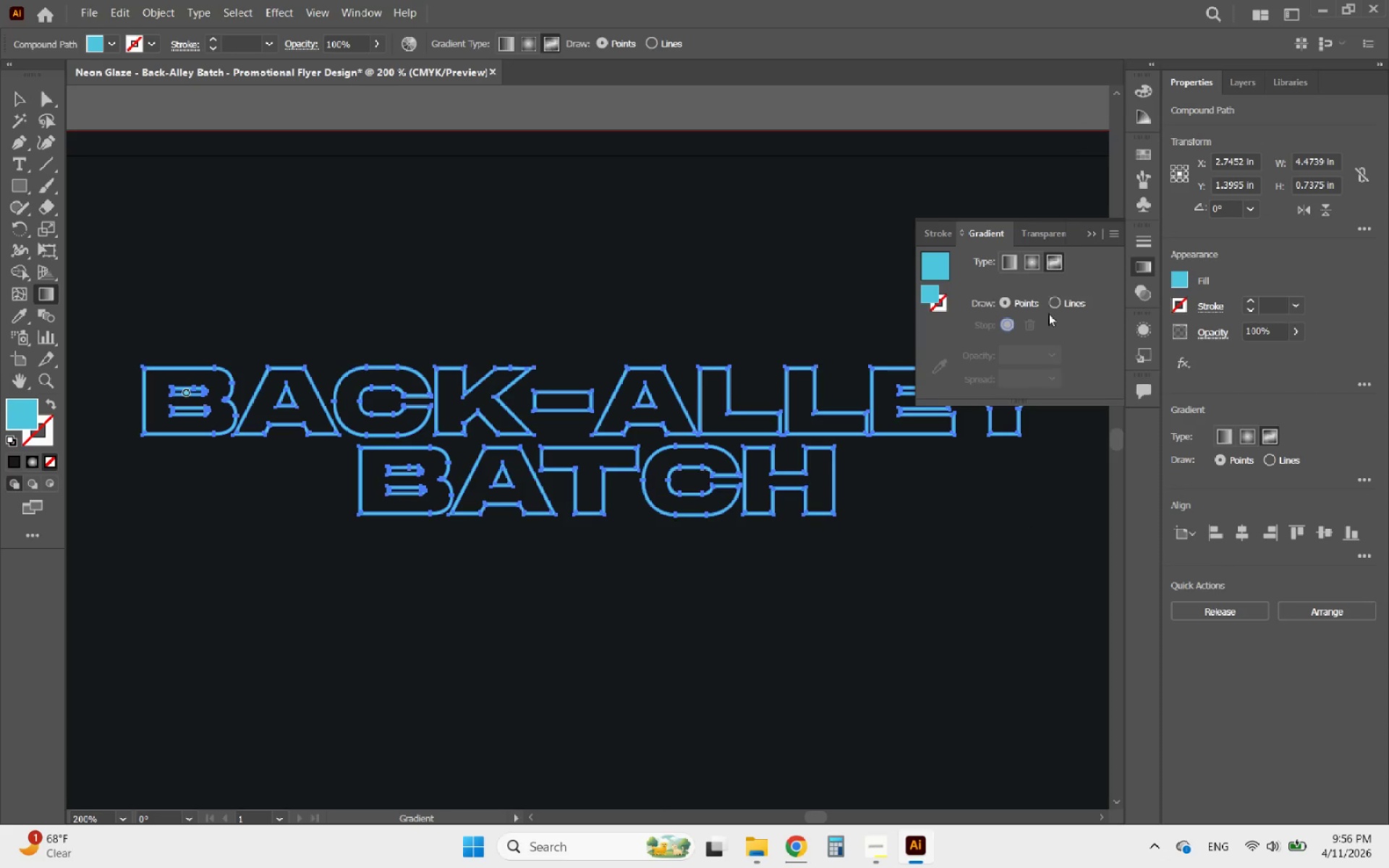 
left_click([1051, 266])
 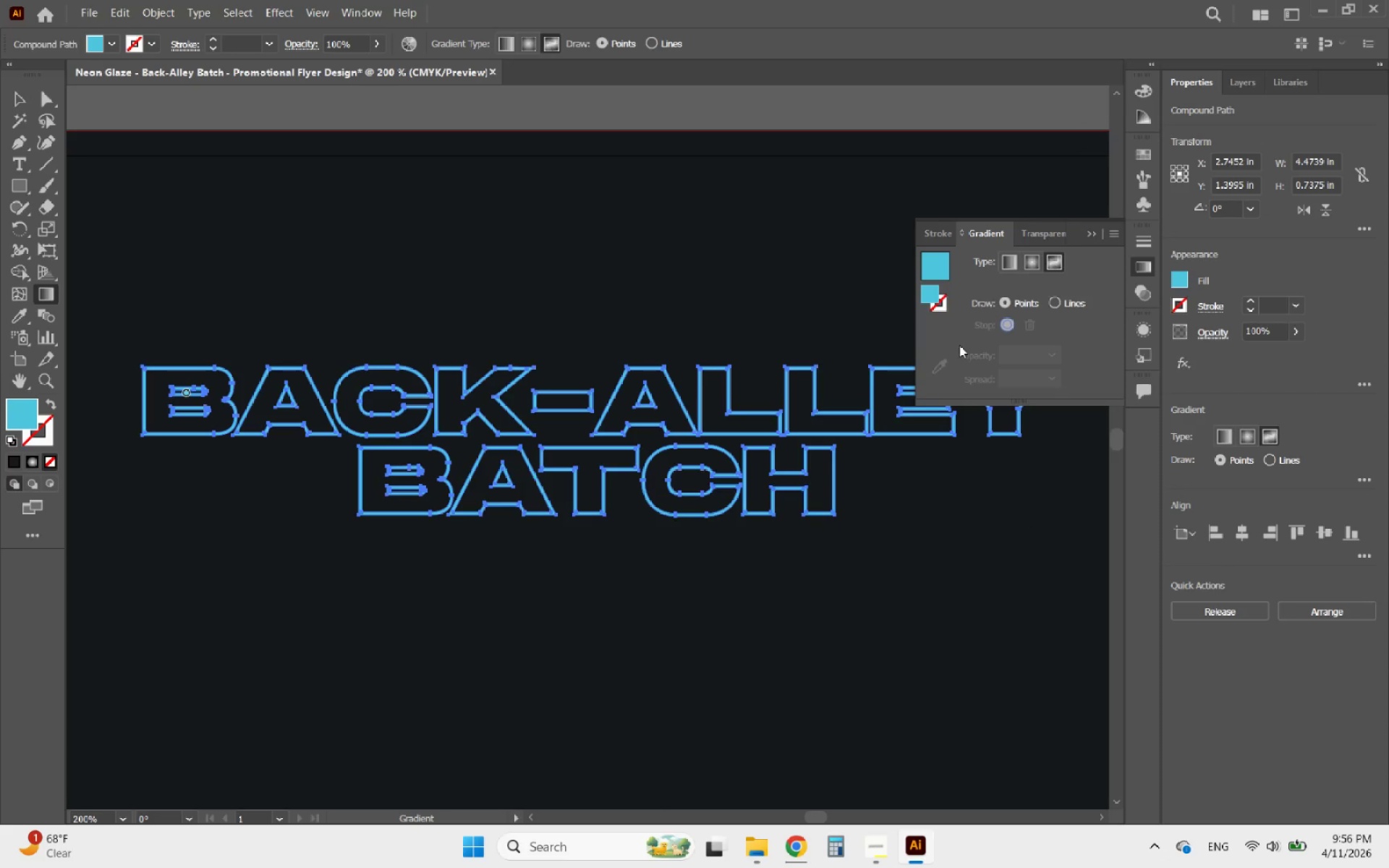 
hold_key(key=AltLeft, duration=0.45)
scroll: coordinate [624, 478], scroll_direction: down, amount: 2.0
 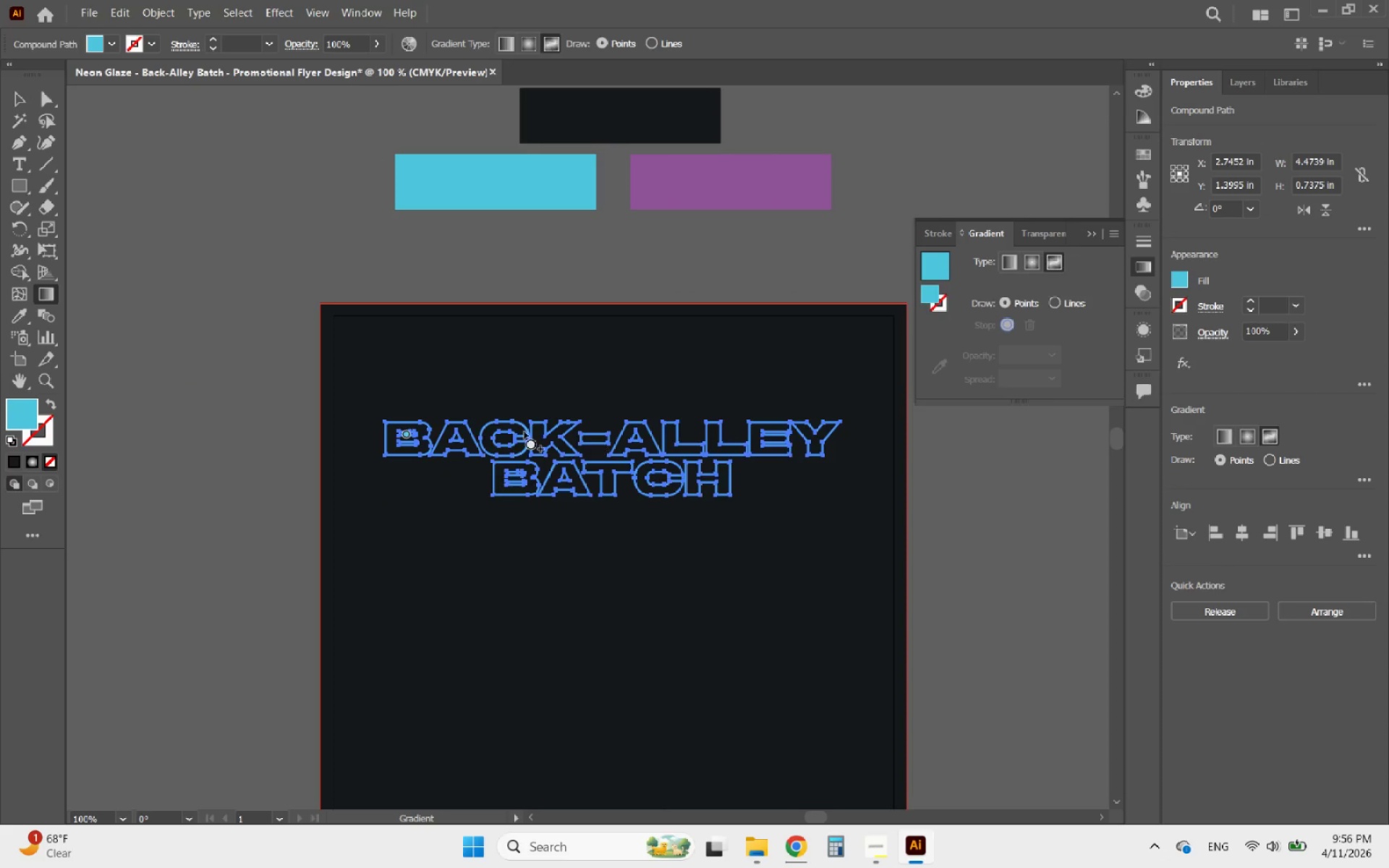 
hold_key(key=AltLeft, duration=0.69)
scroll: coordinate [517, 444], scroll_direction: up, amount: 1.0
 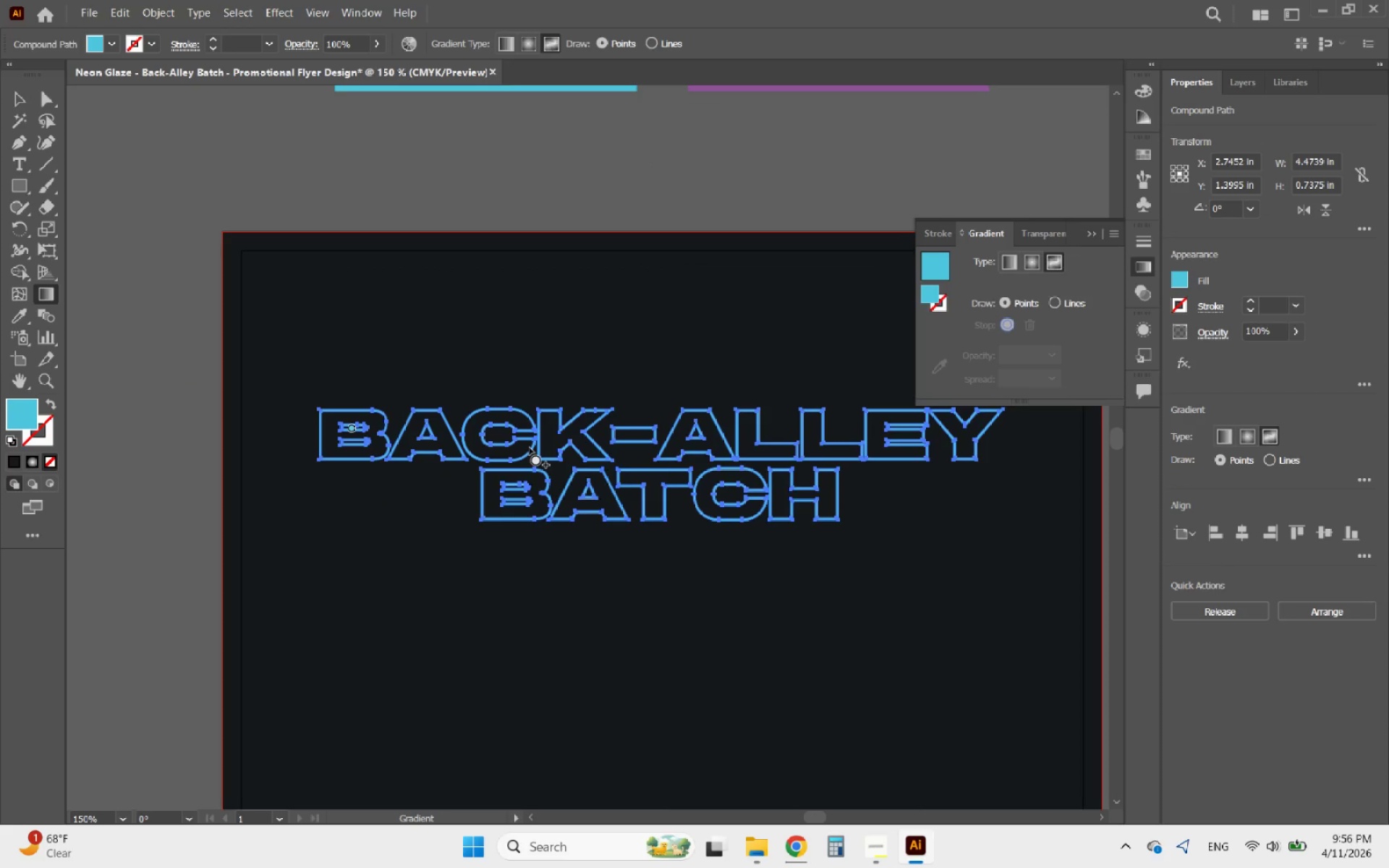 
left_click([528, 446])
 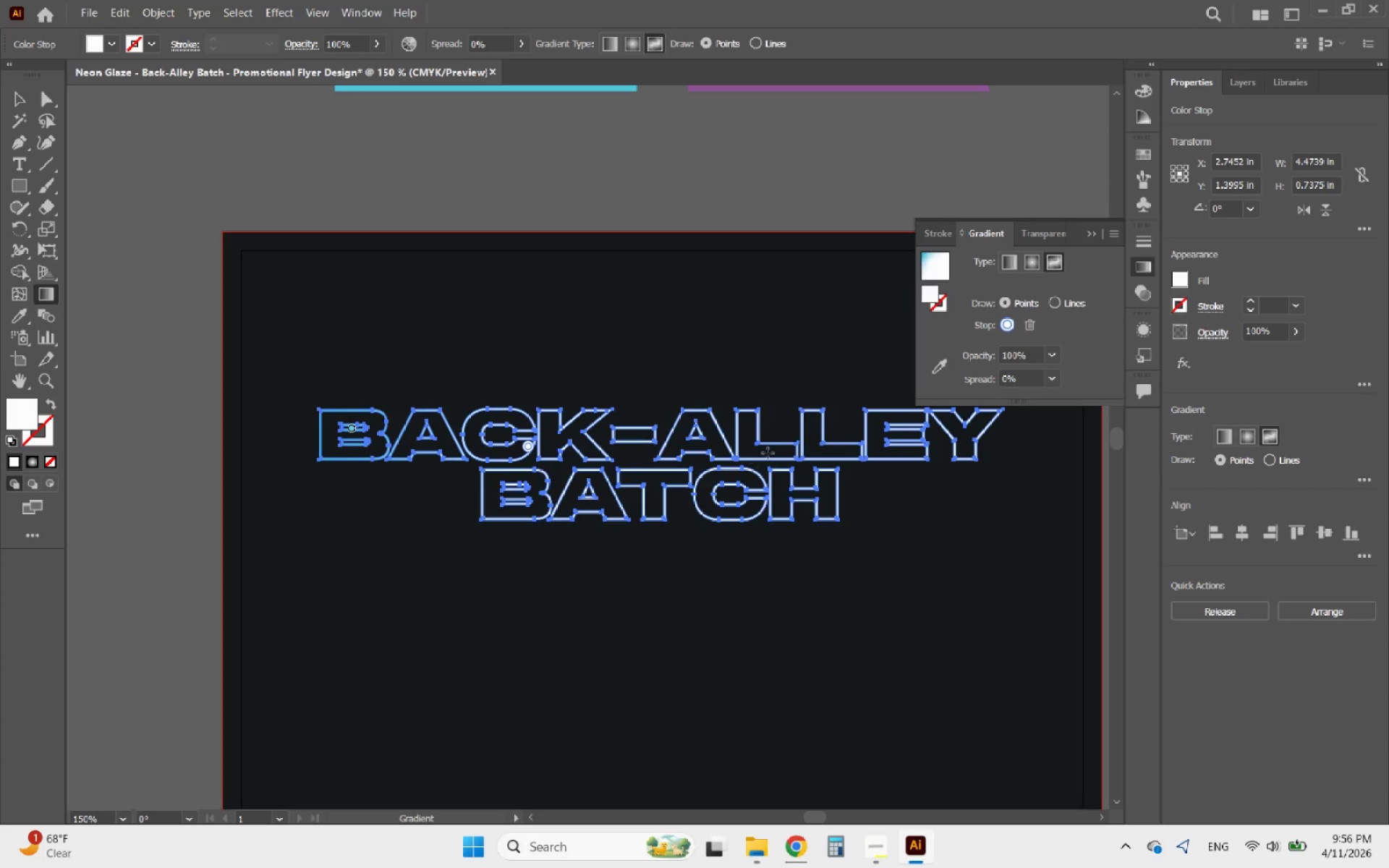 
left_click([770, 441])
 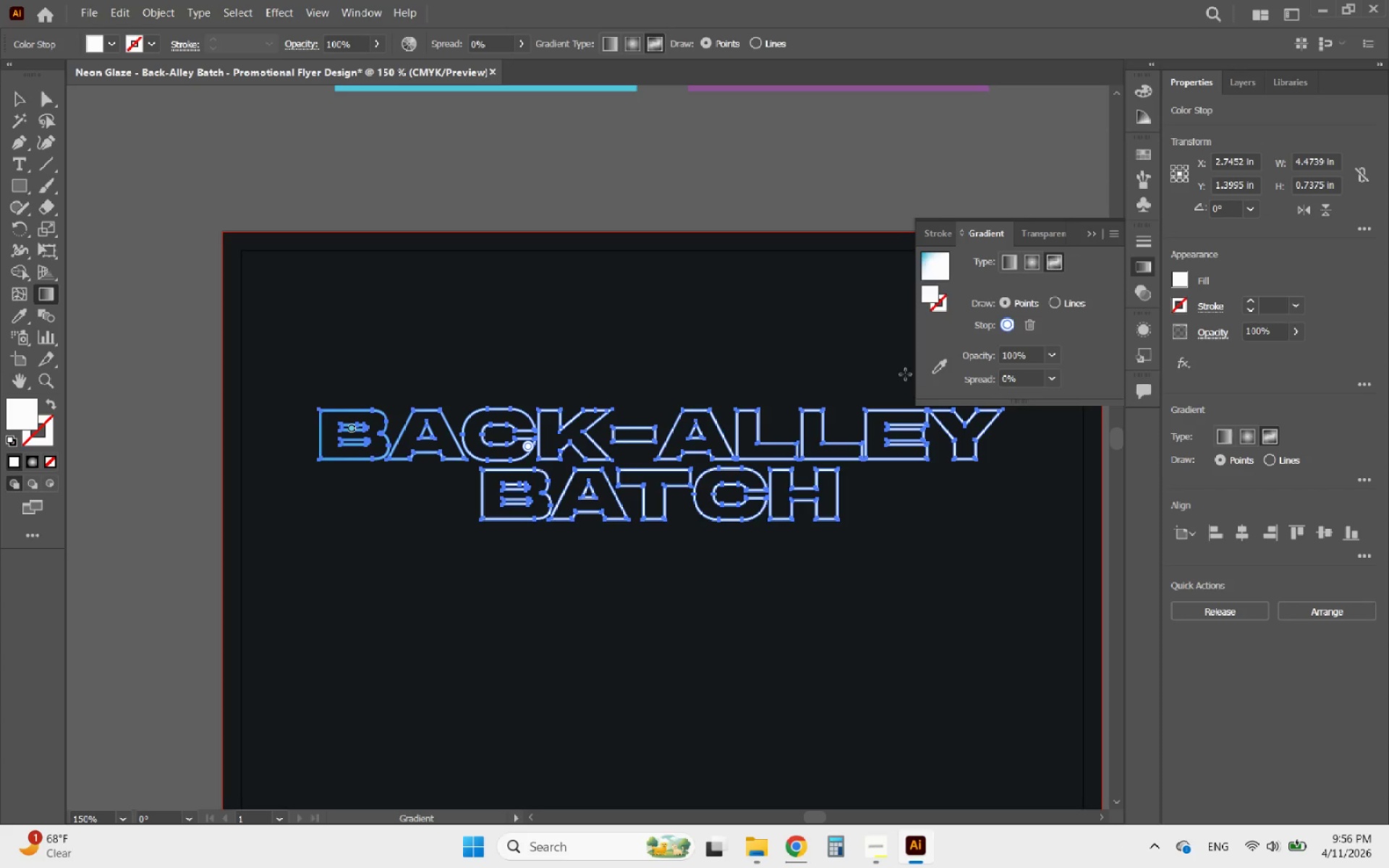 
left_click_drag(start_coordinate=[528, 444], to_coordinate=[642, 479])
 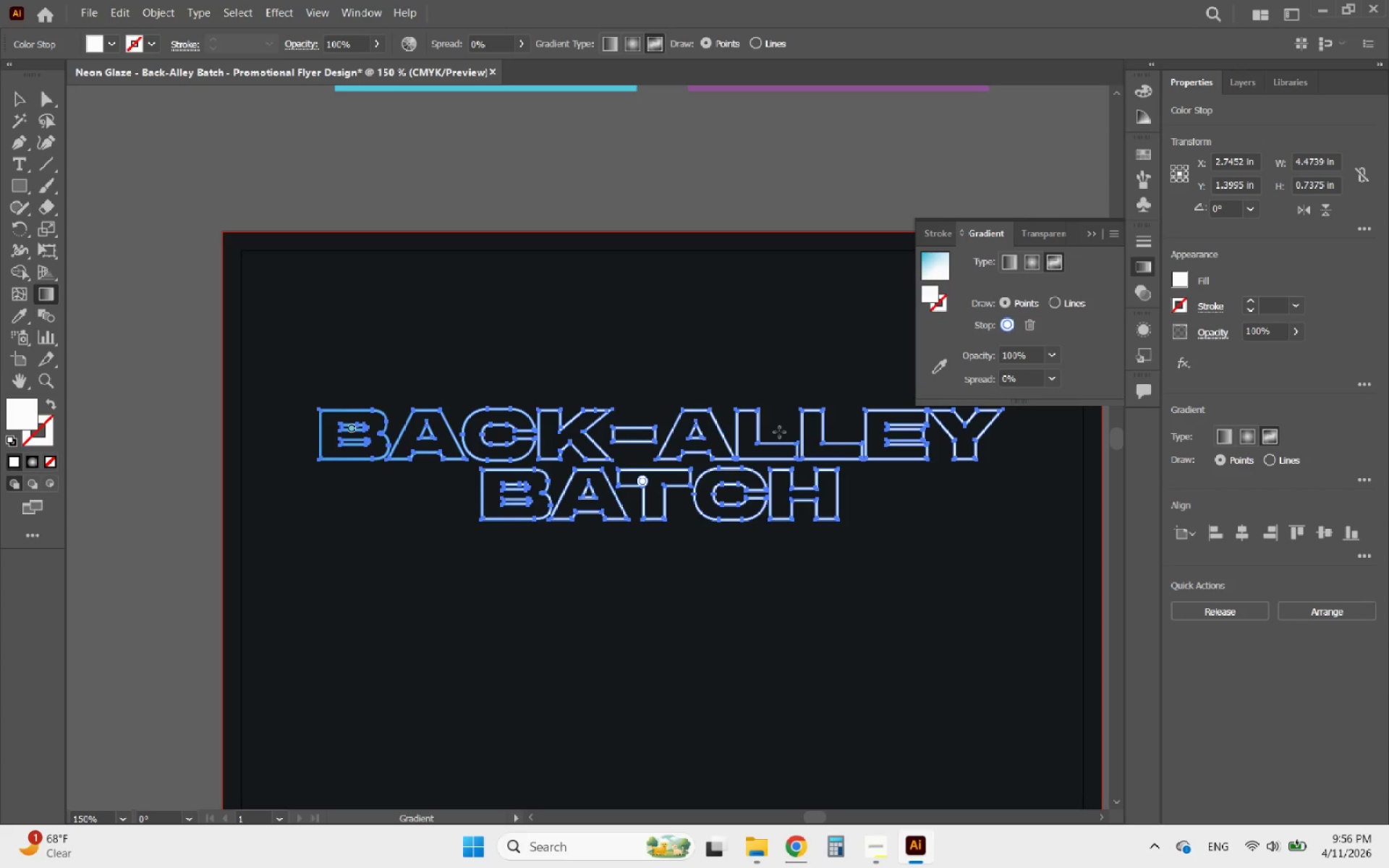 
left_click([773, 425])
 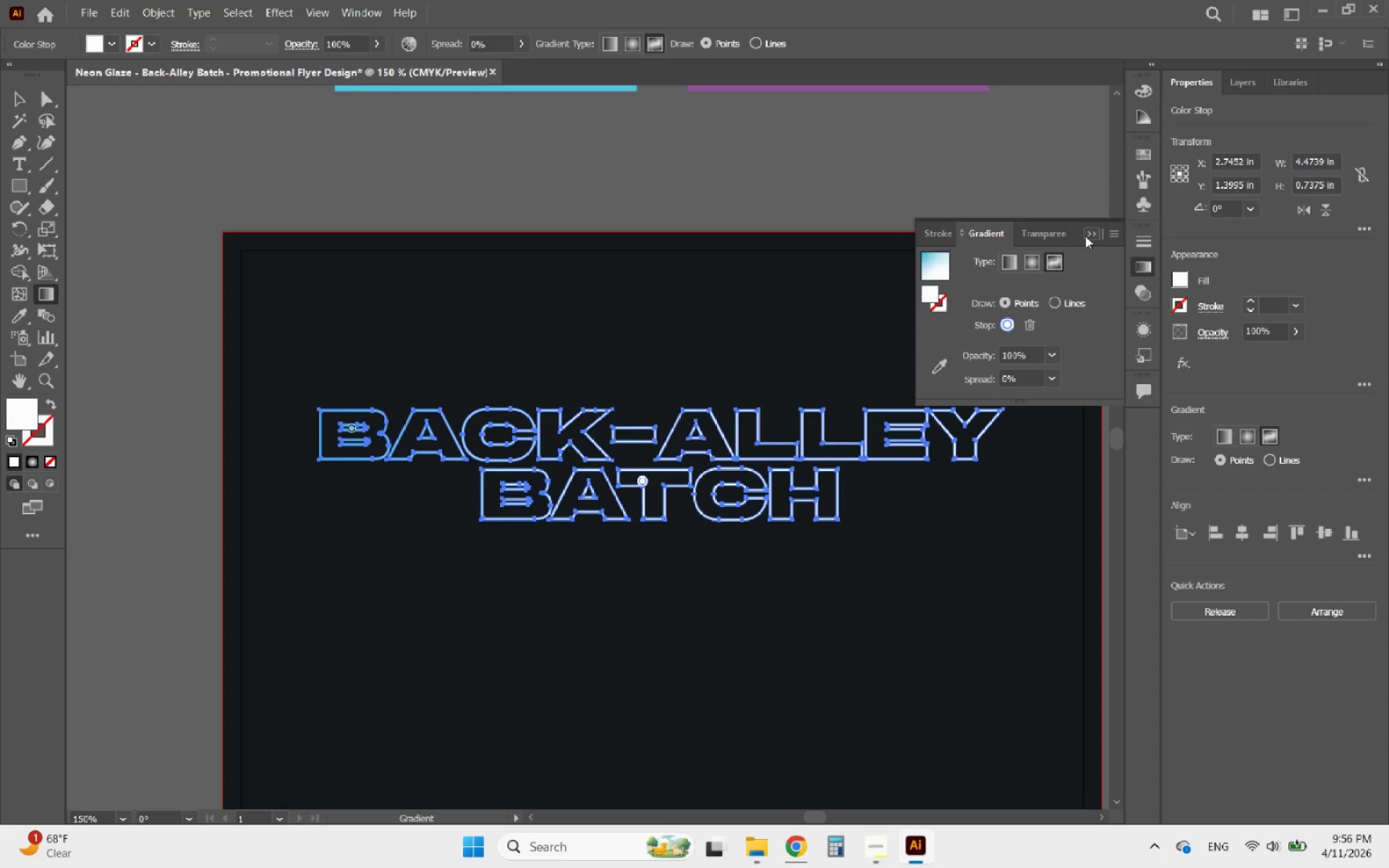 
wait(7.52)
 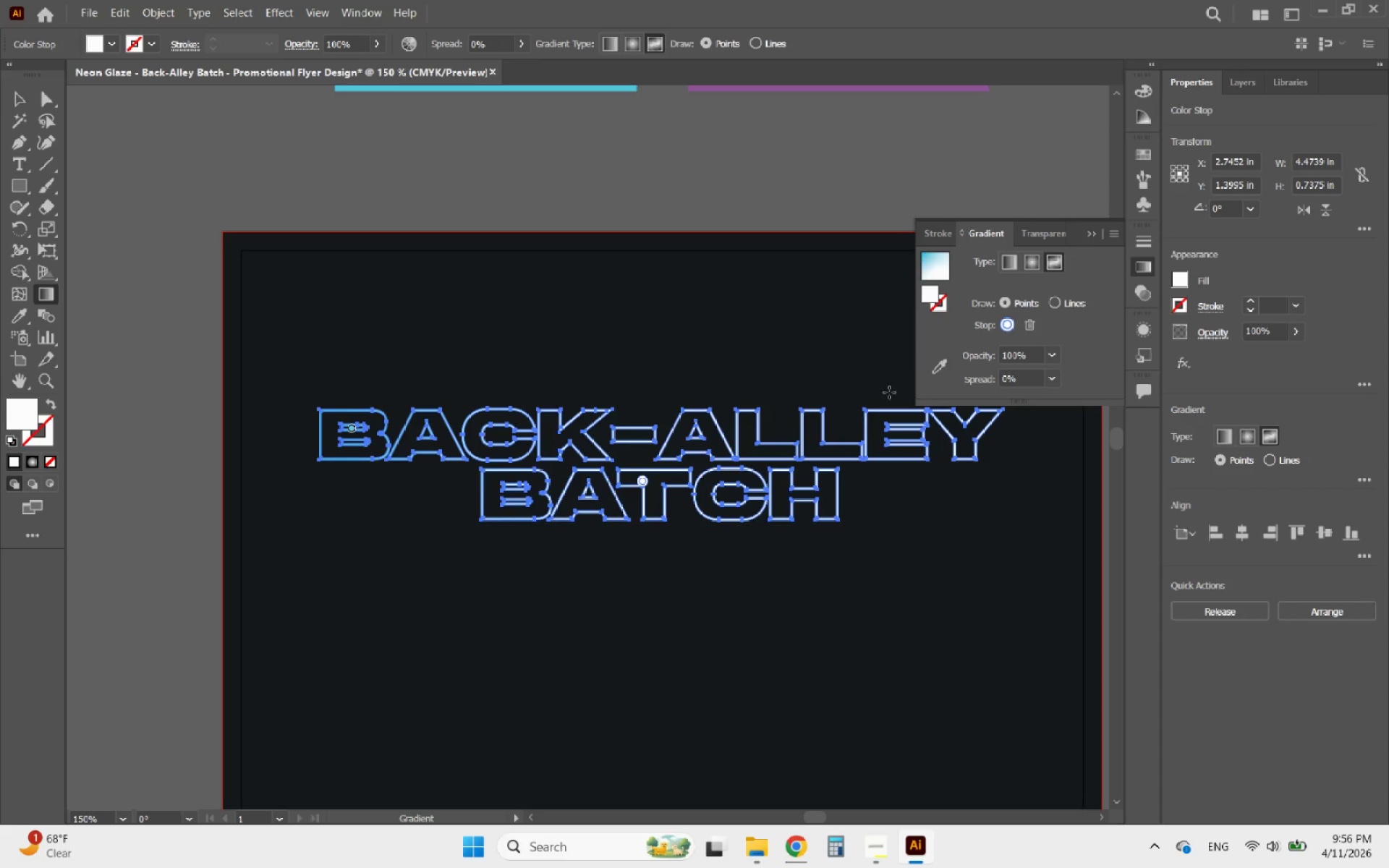 
left_click([938, 362])
 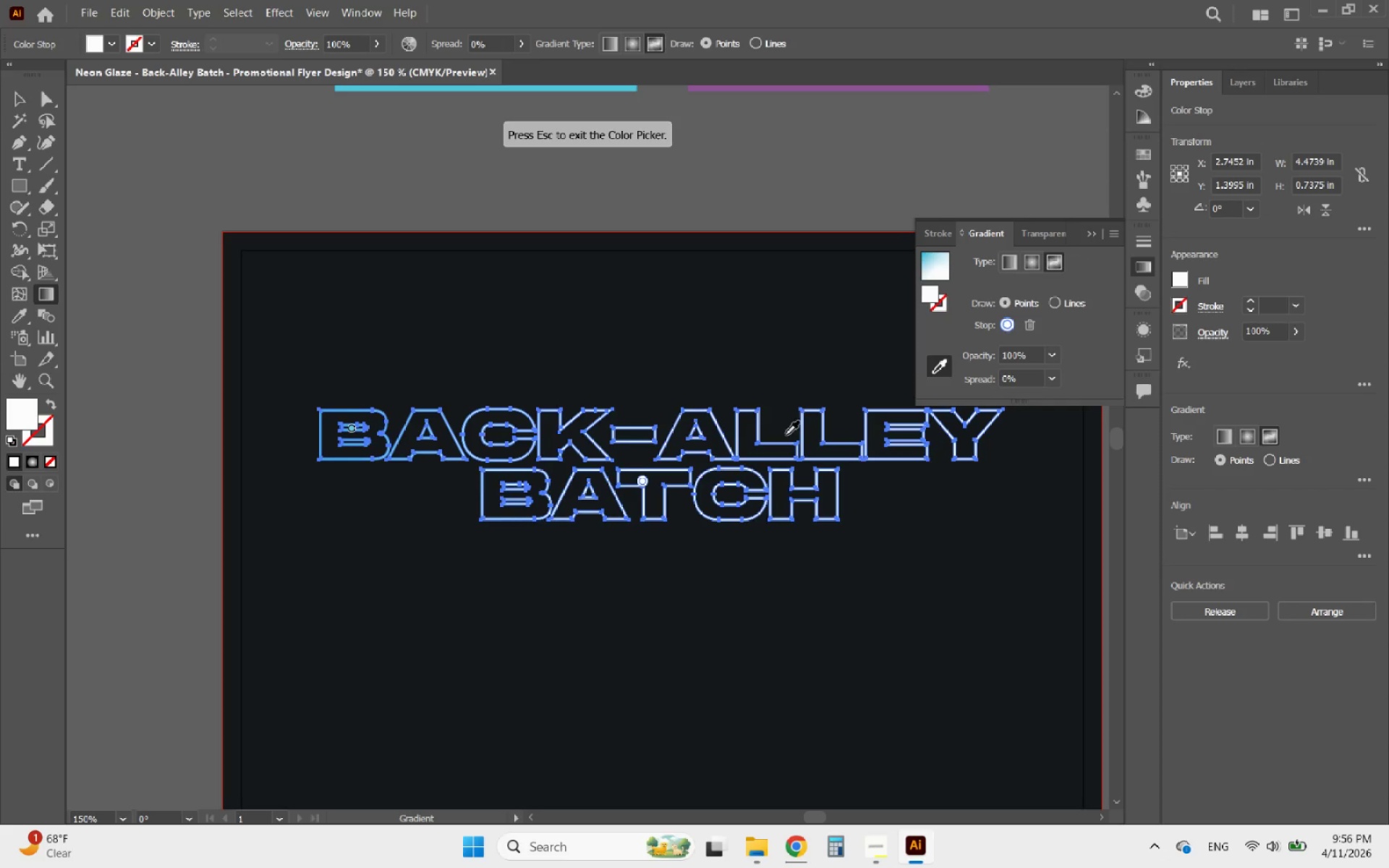 
hold_key(key=AltLeft, duration=0.34)
scroll: coordinate [513, 540], scroll_direction: down, amount: 2.0
 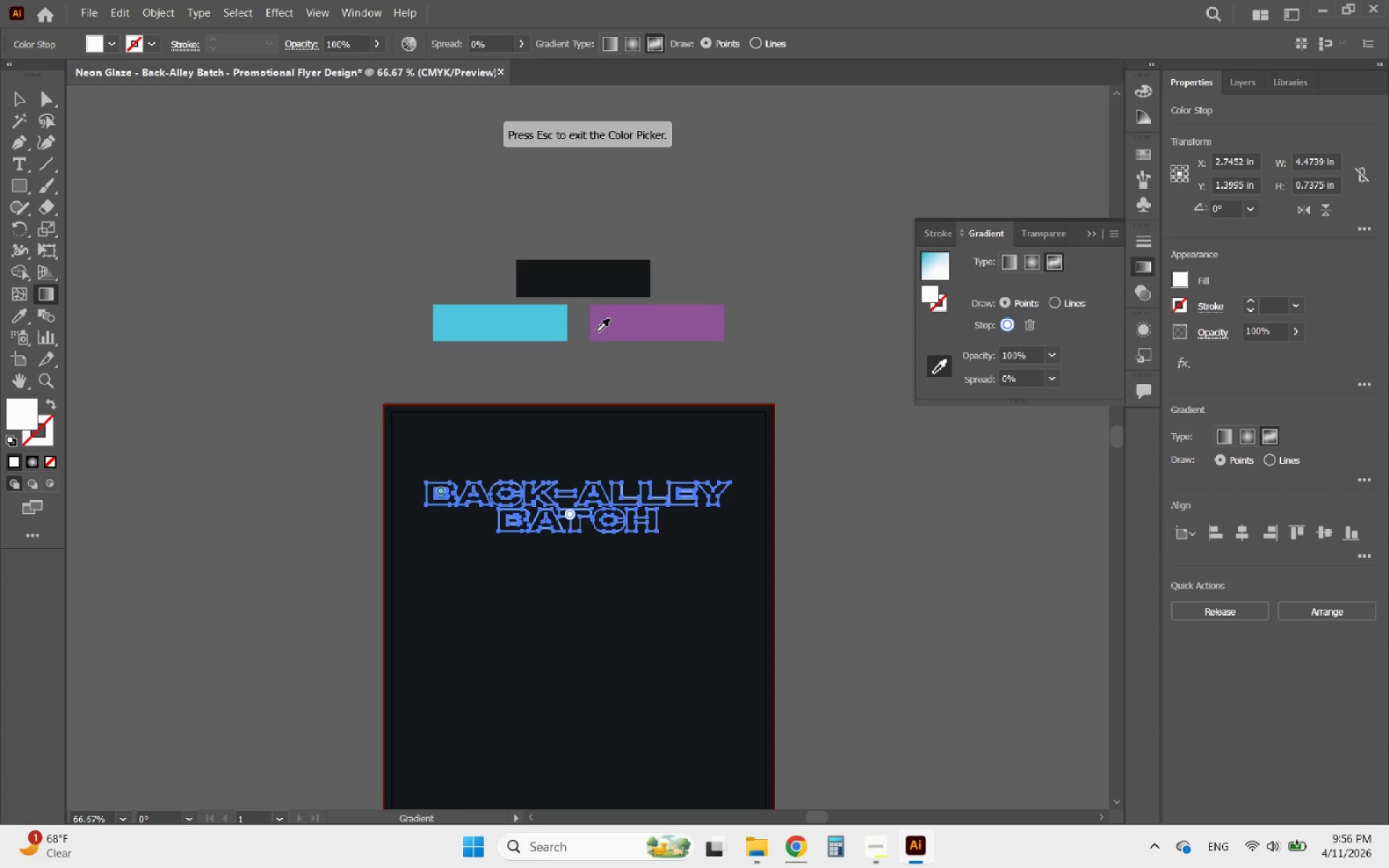 
left_click([616, 324])
 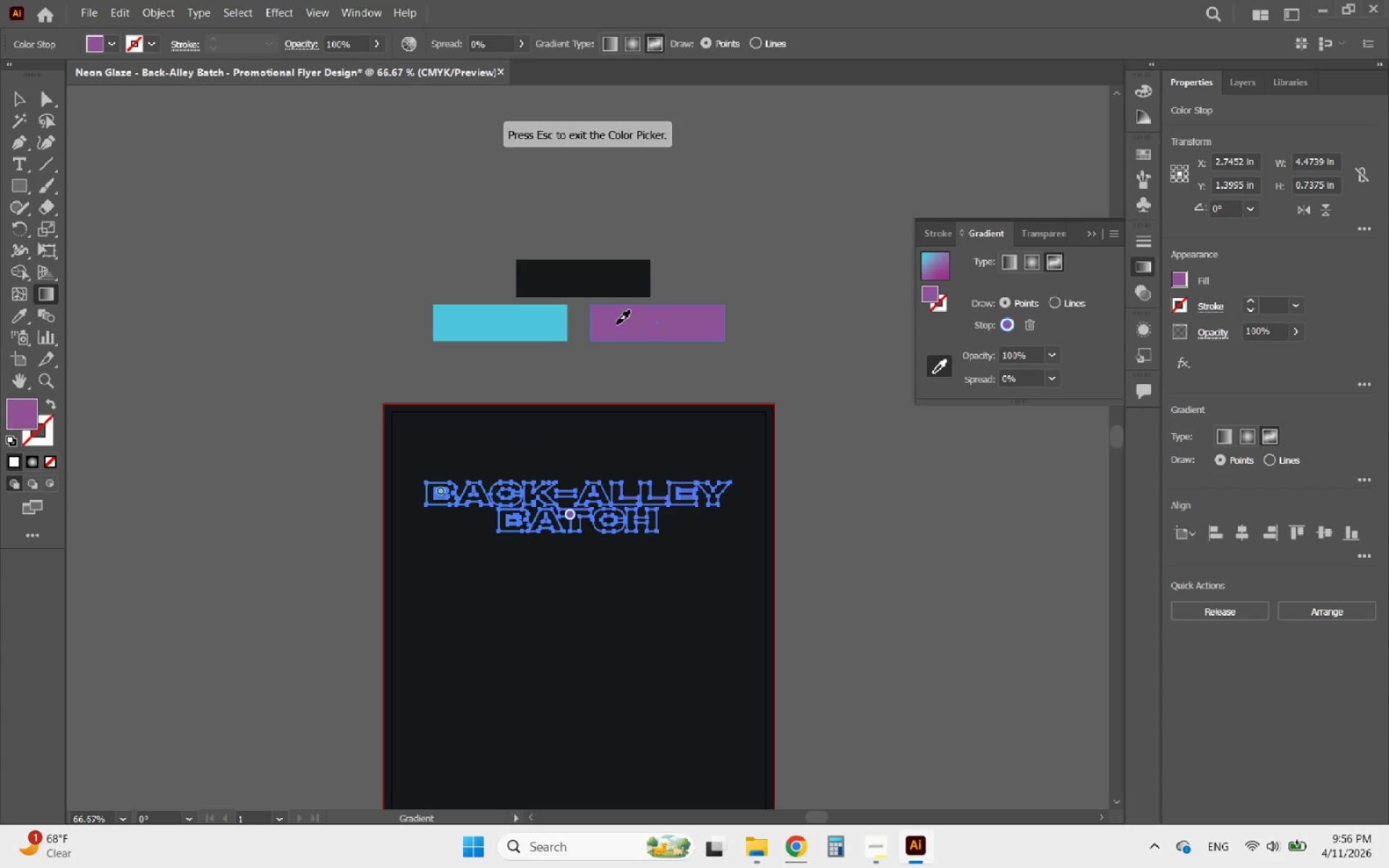 
hold_key(key=AltLeft, duration=0.77)
scroll: coordinate [530, 474], scroll_direction: up, amount: 2.0
 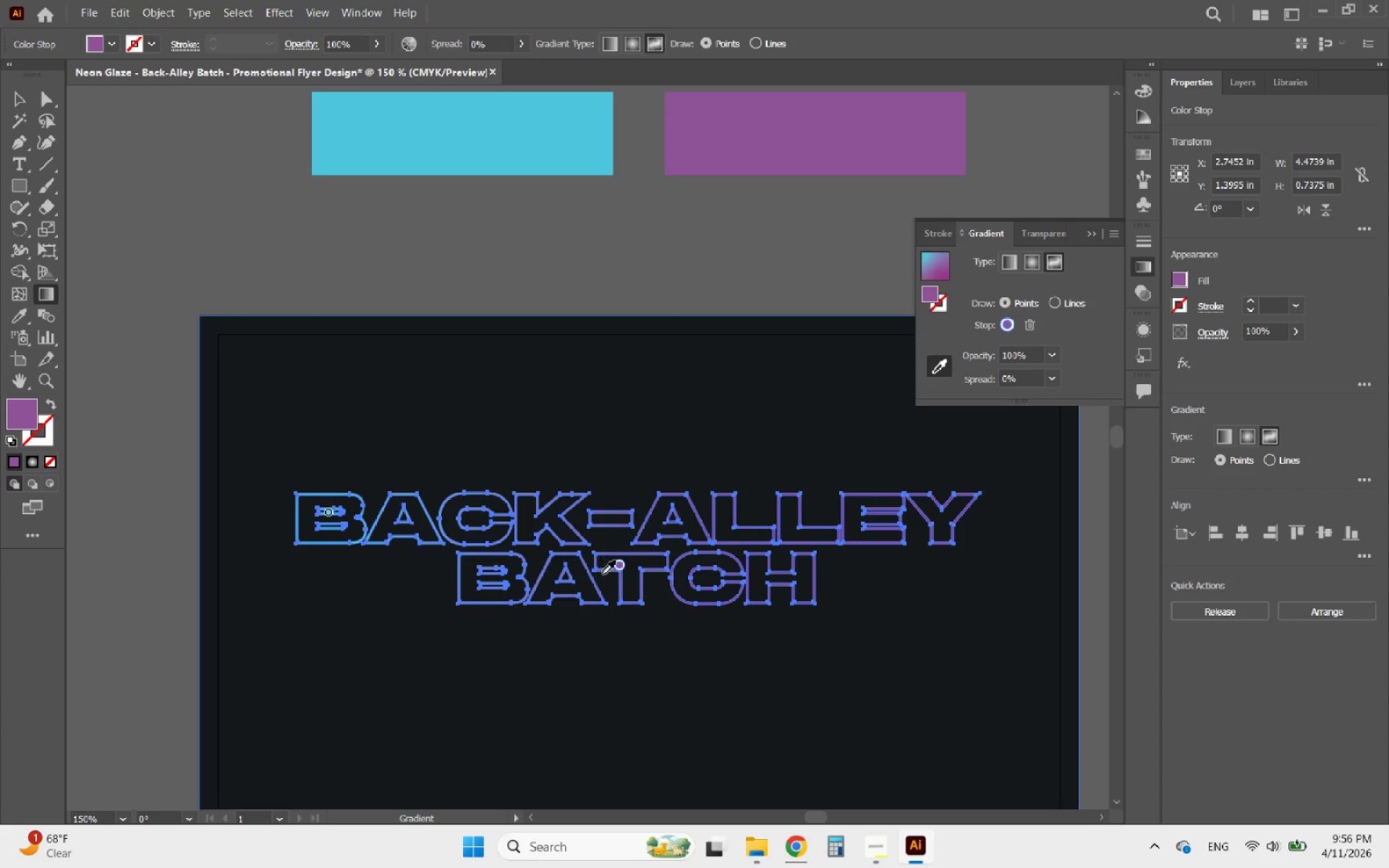 
hold_key(key=AltLeft, duration=0.55)
scroll: coordinate [602, 574], scroll_direction: up, amount: 1.0
 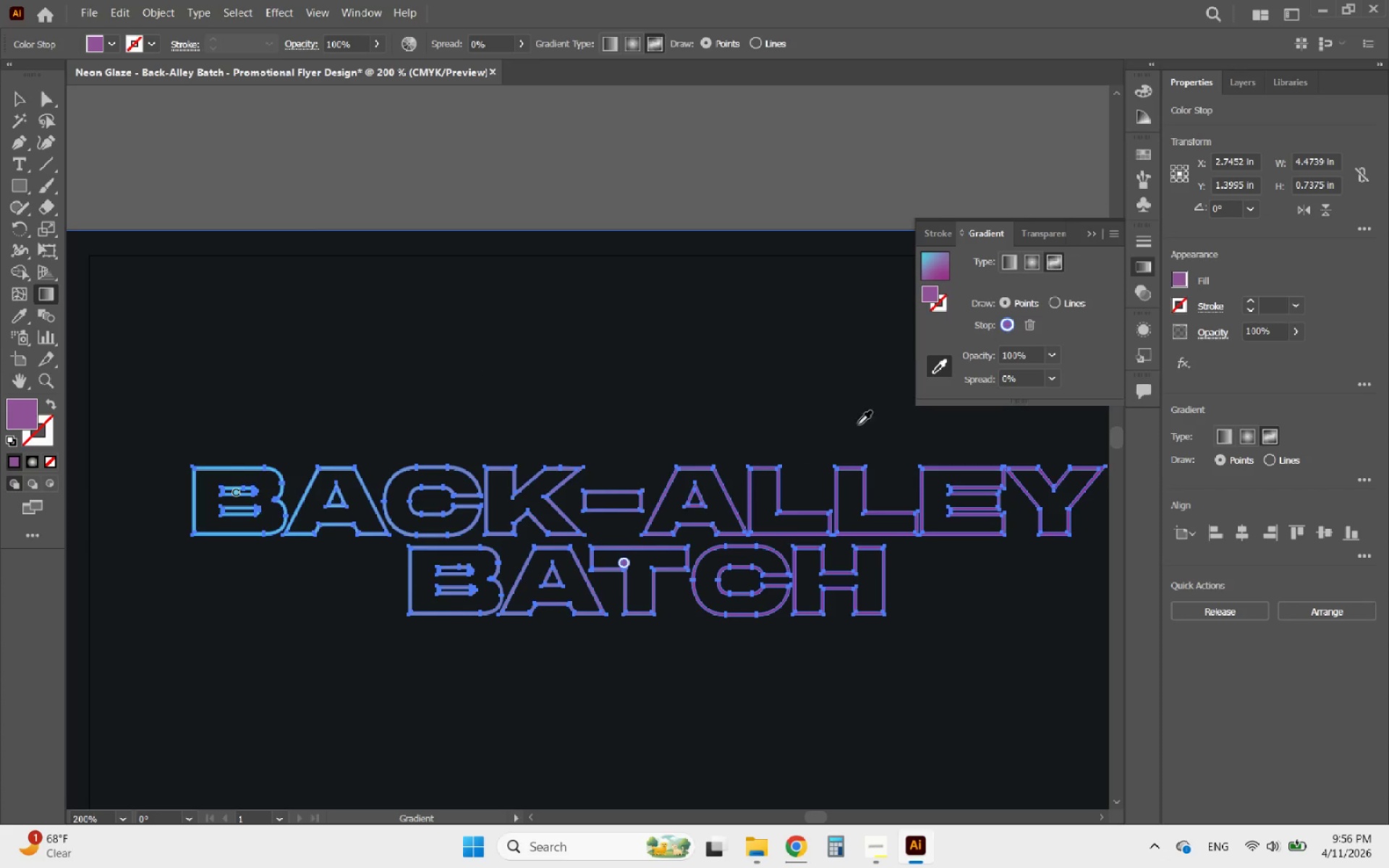 
left_click([936, 367])
 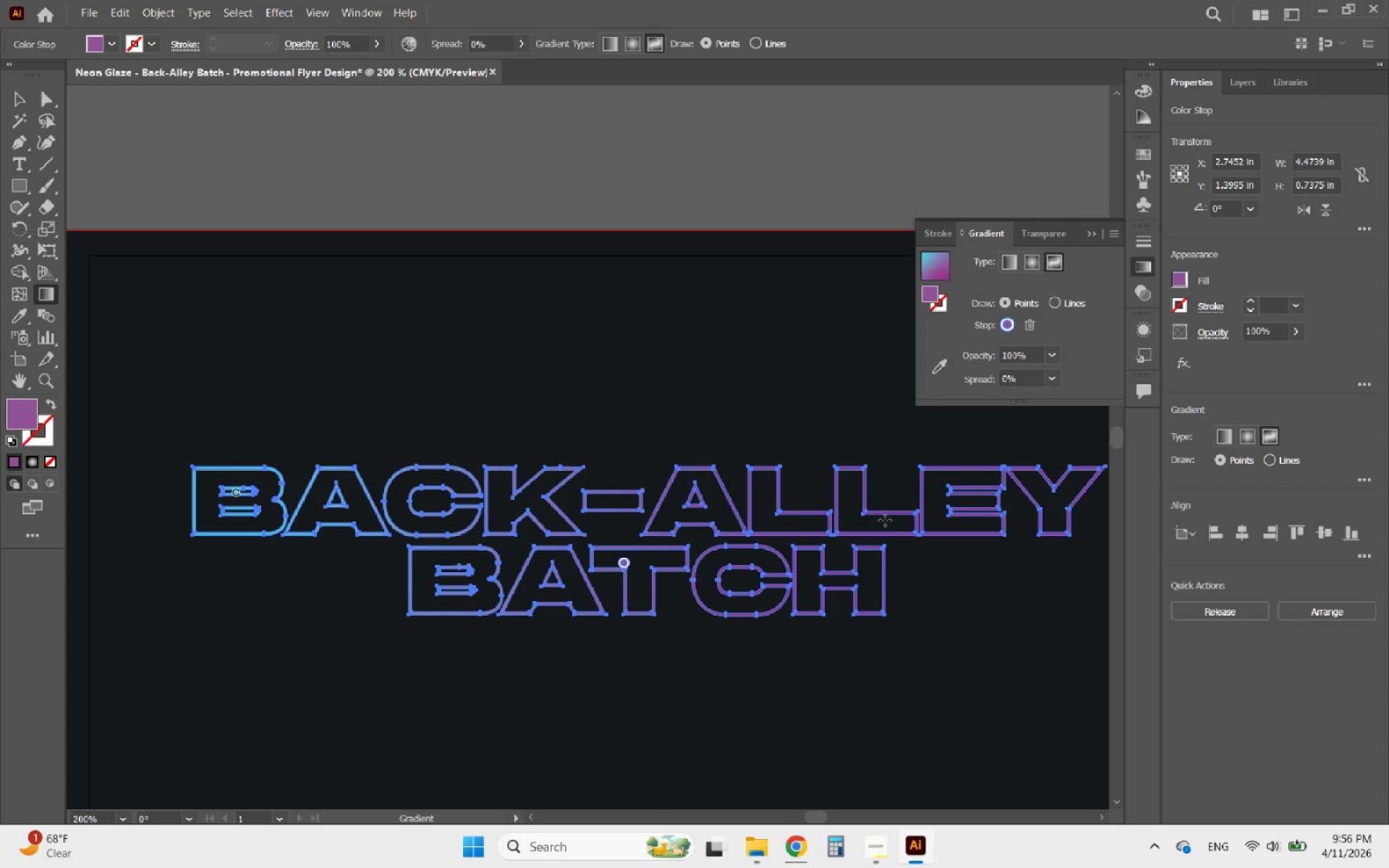 
left_click([878, 514])
 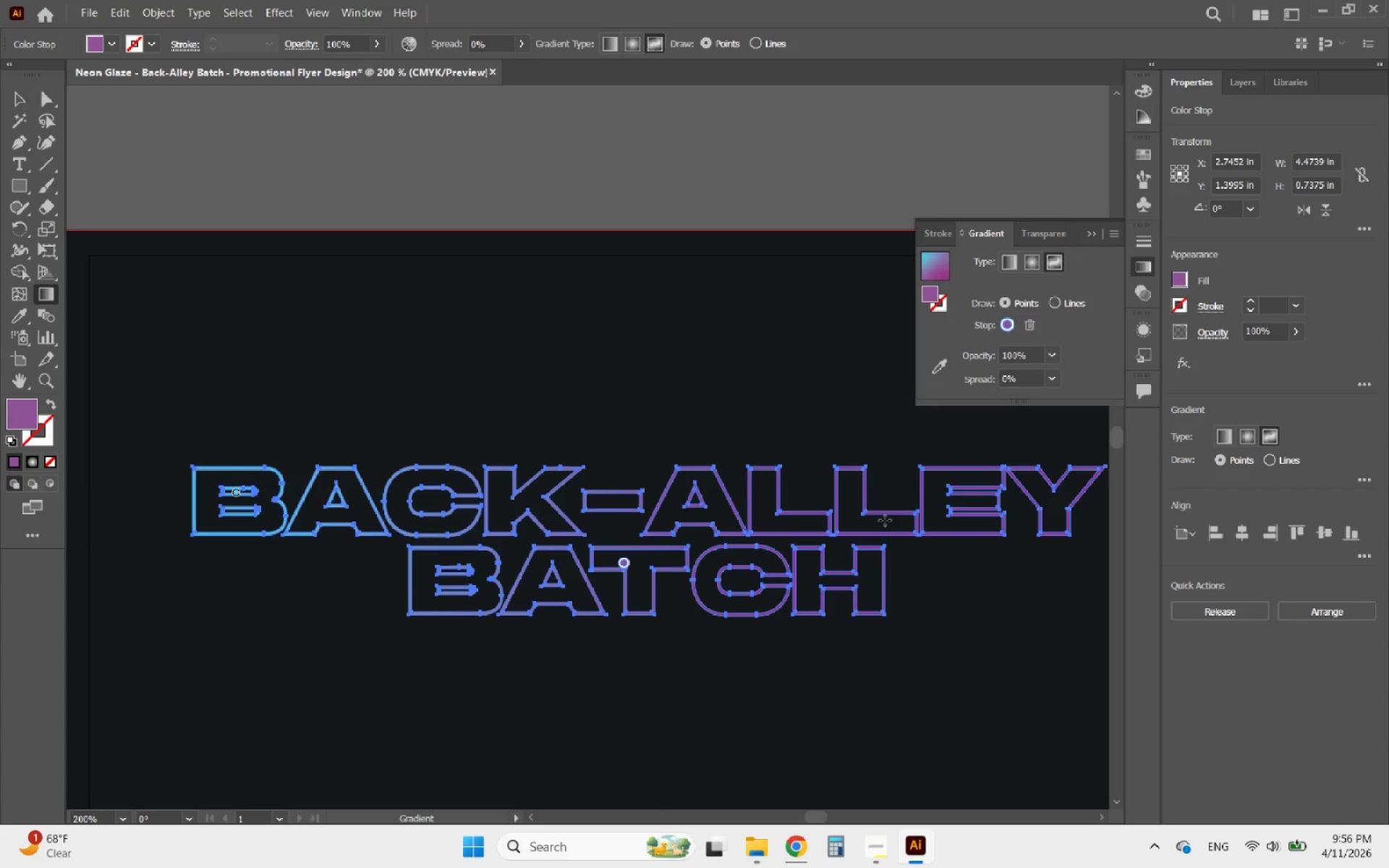 
left_click_drag(start_coordinate=[878, 514], to_coordinate=[897, 521])
 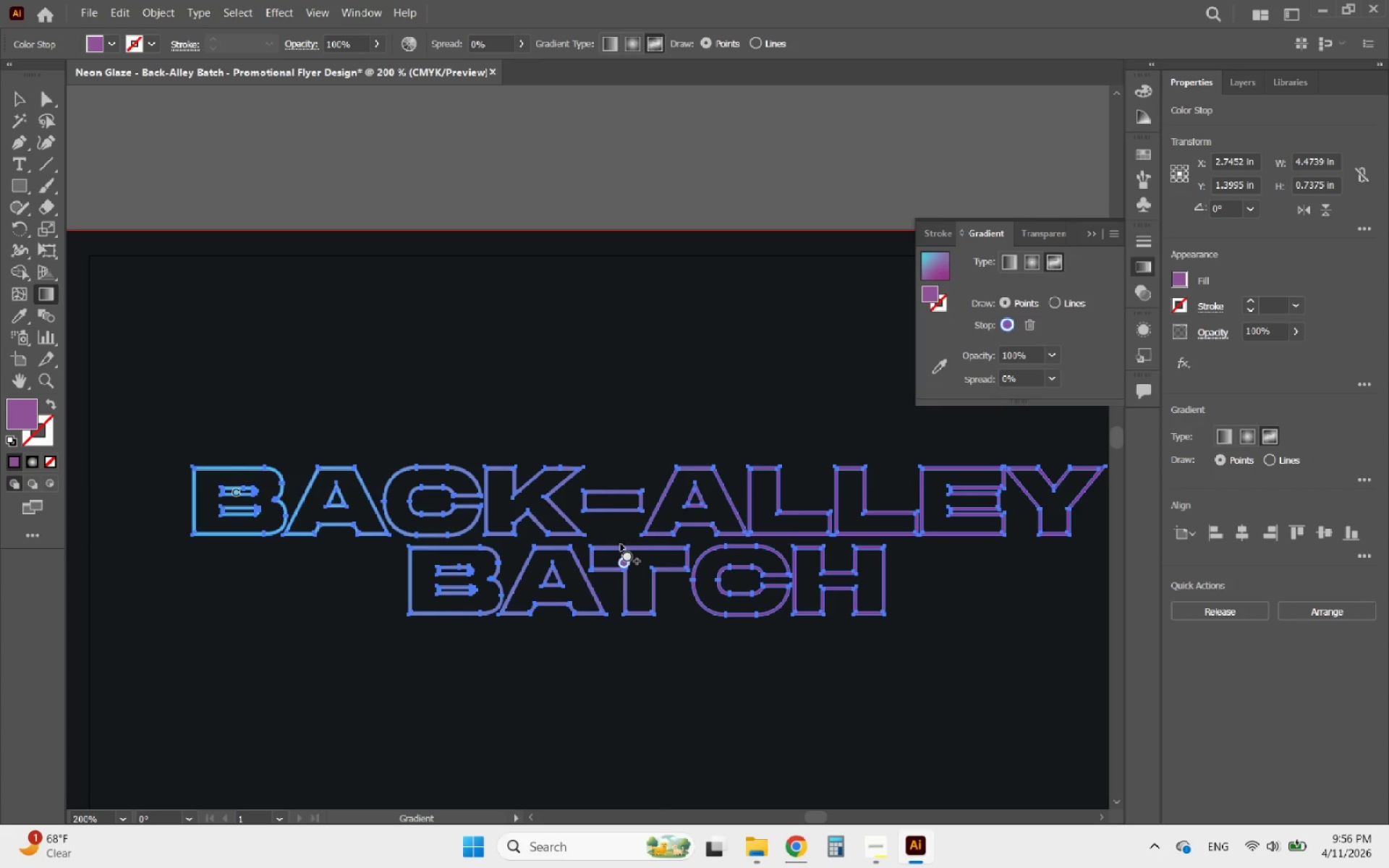 
left_click([619, 542])
 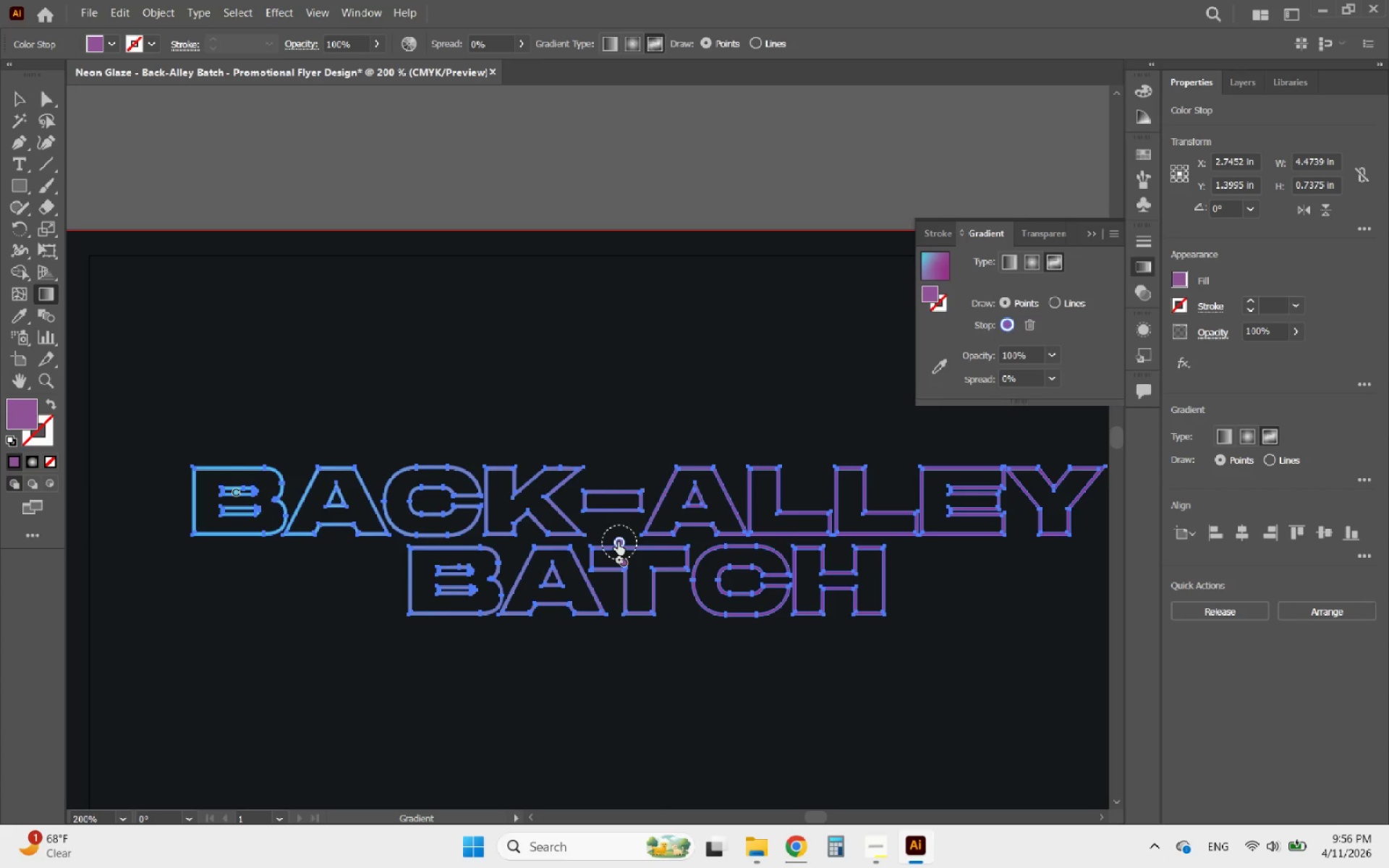 
left_click_drag(start_coordinate=[618, 542], to_coordinate=[892, 503])
 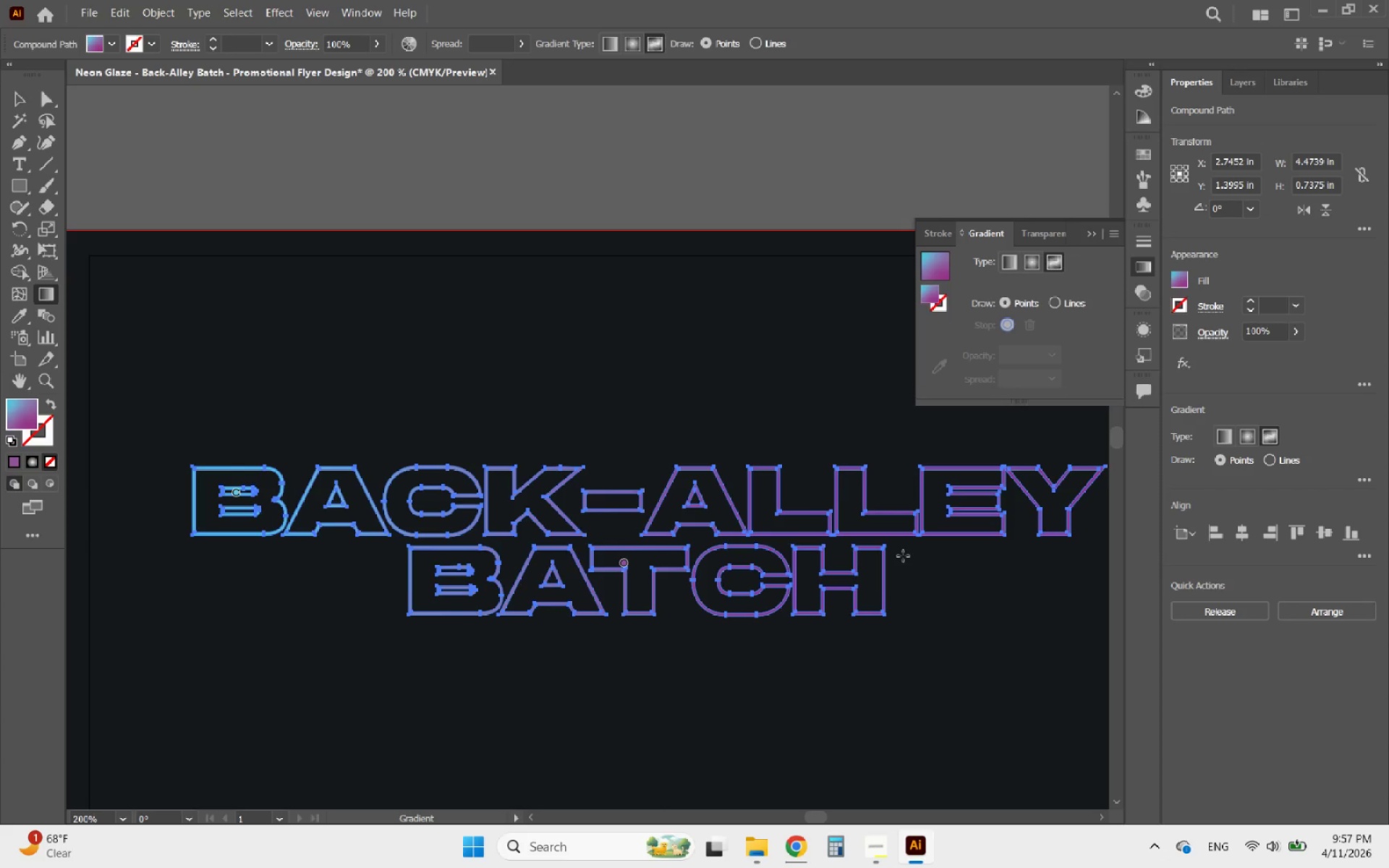 
wait(6.09)
 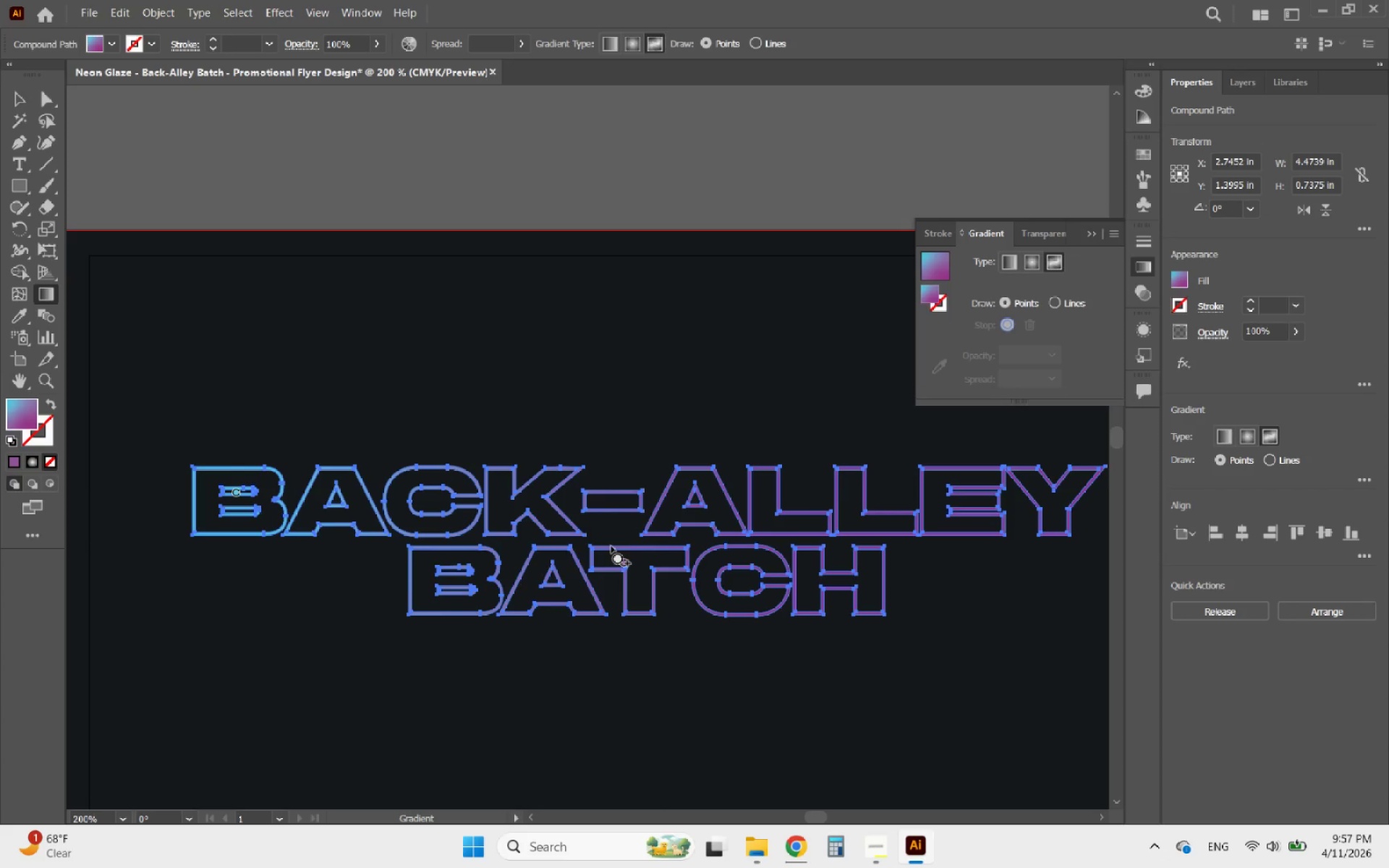 
left_click([885, 551])
 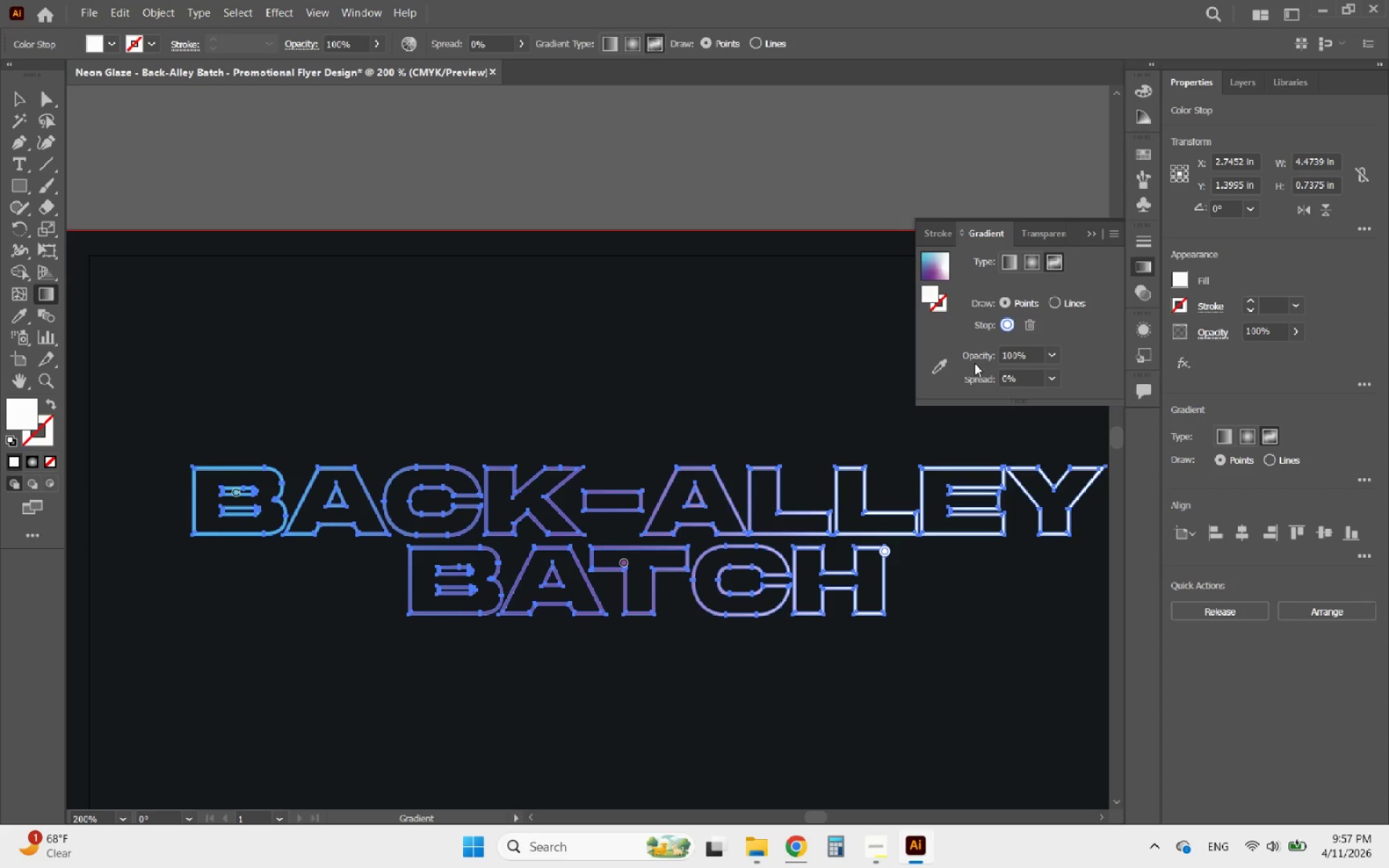 
left_click([941, 363])
 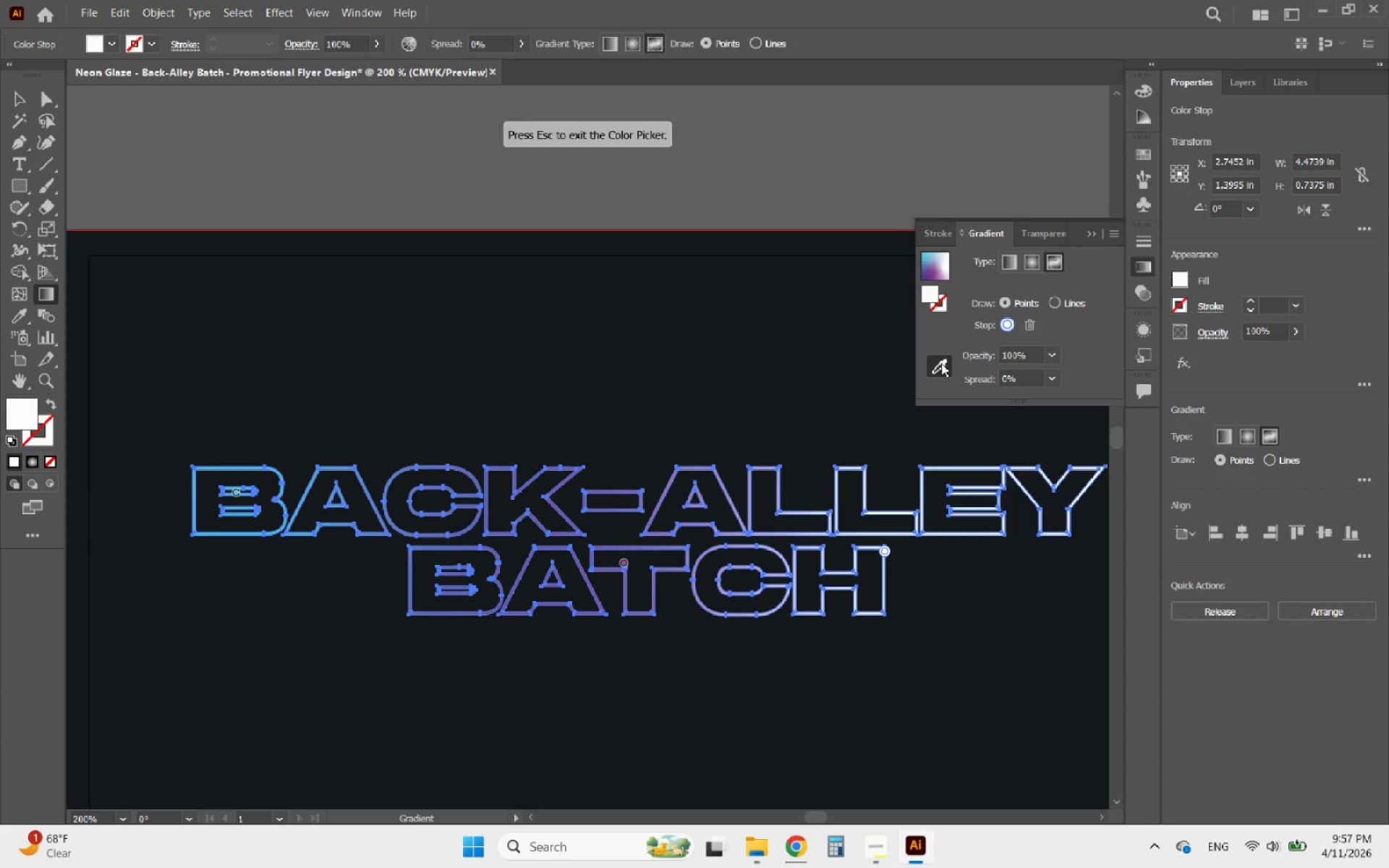 
key(Alt+AltLeft)
 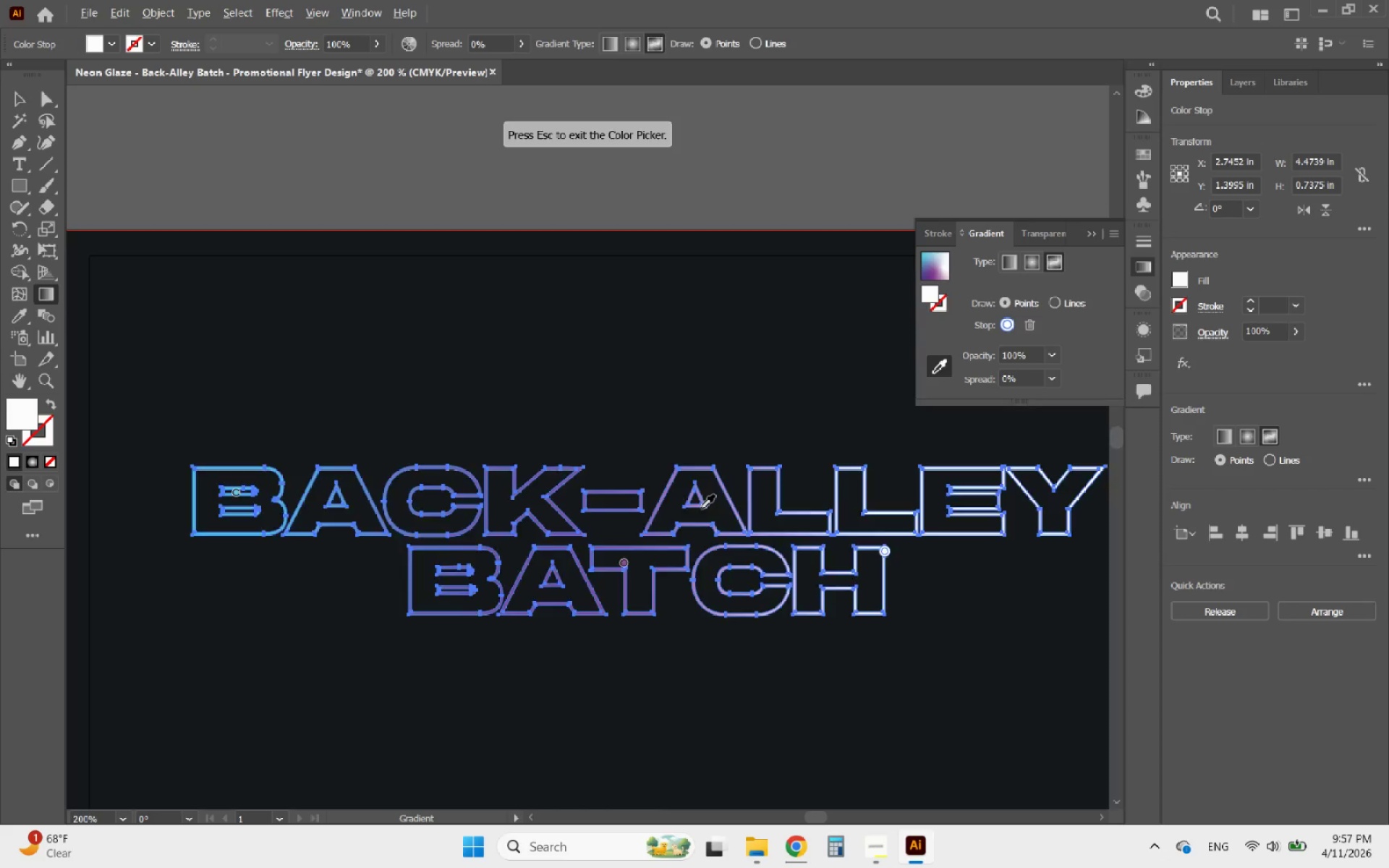 
scroll: coordinate [697, 514], scroll_direction: down, amount: 3.0
 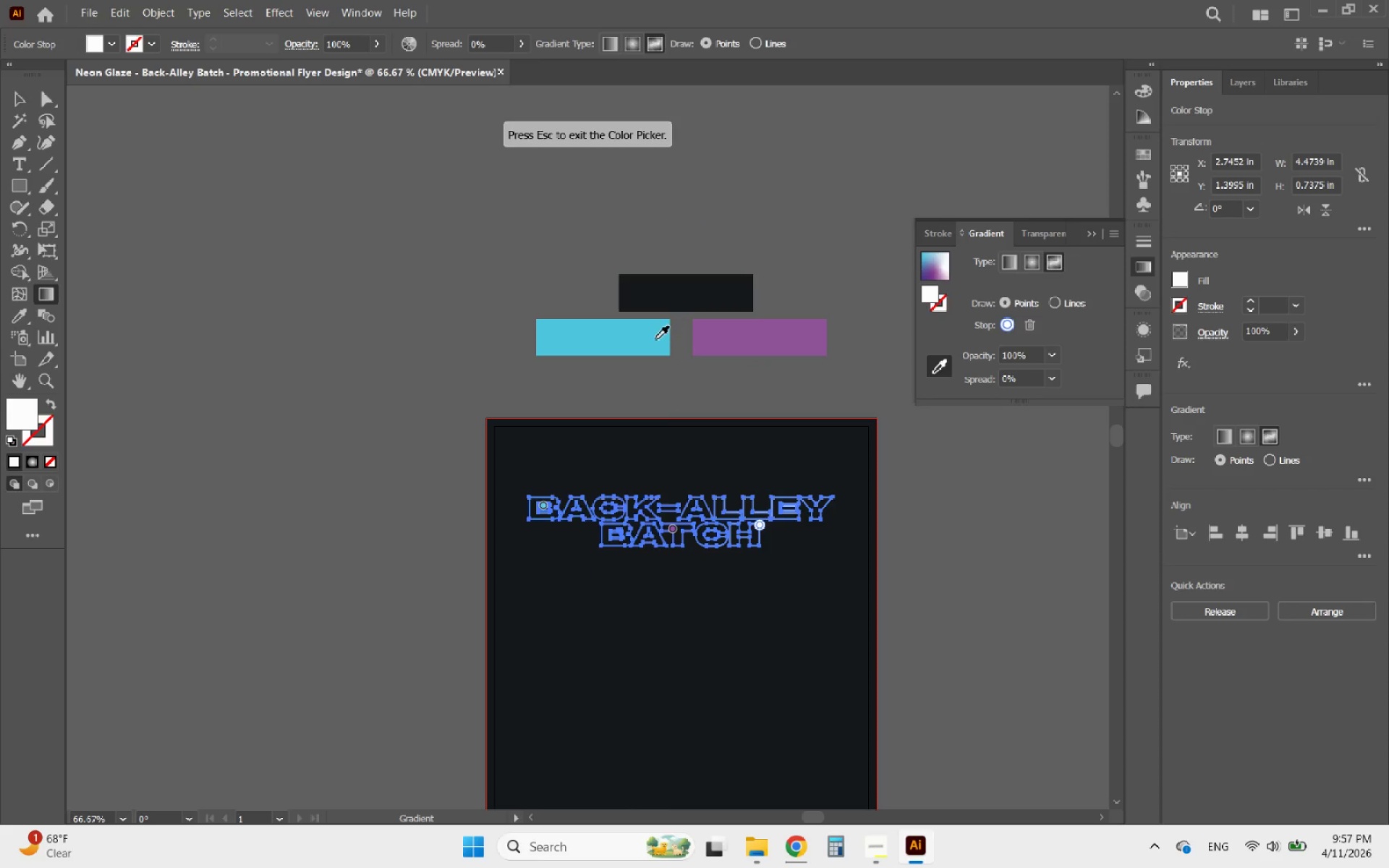 
left_click([655, 339])
 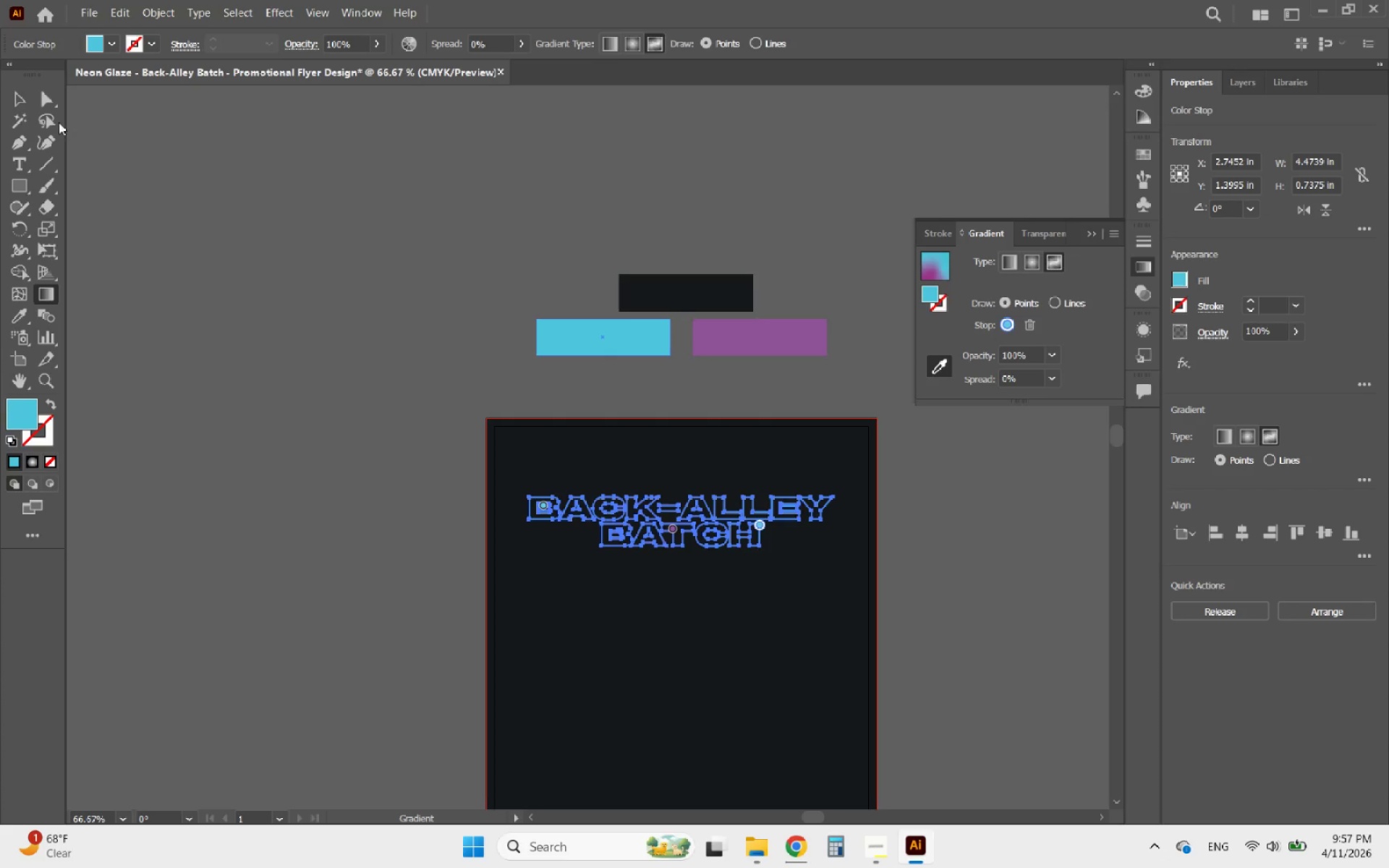 
left_click([17, 102])
 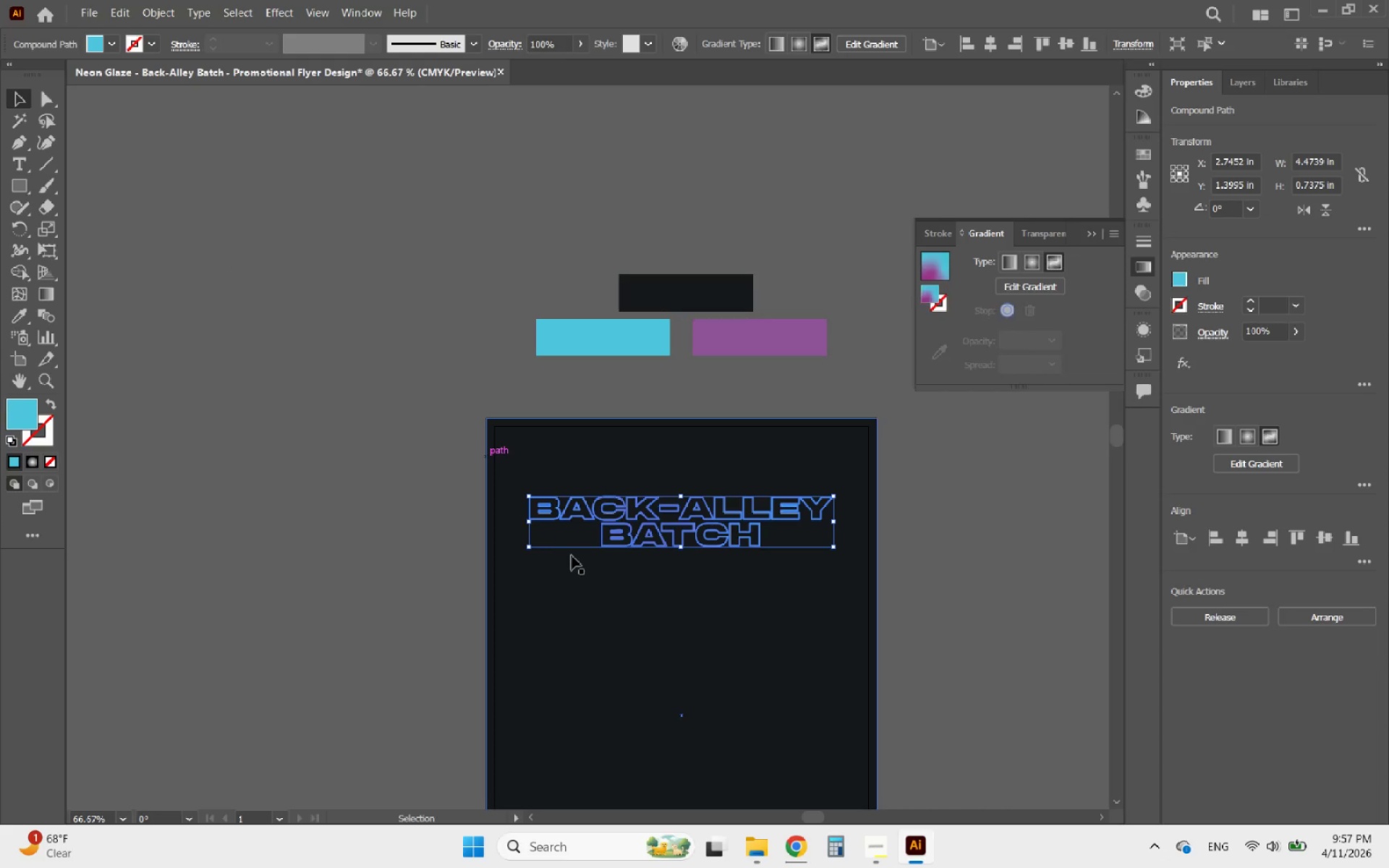 
left_click([366, 552])
 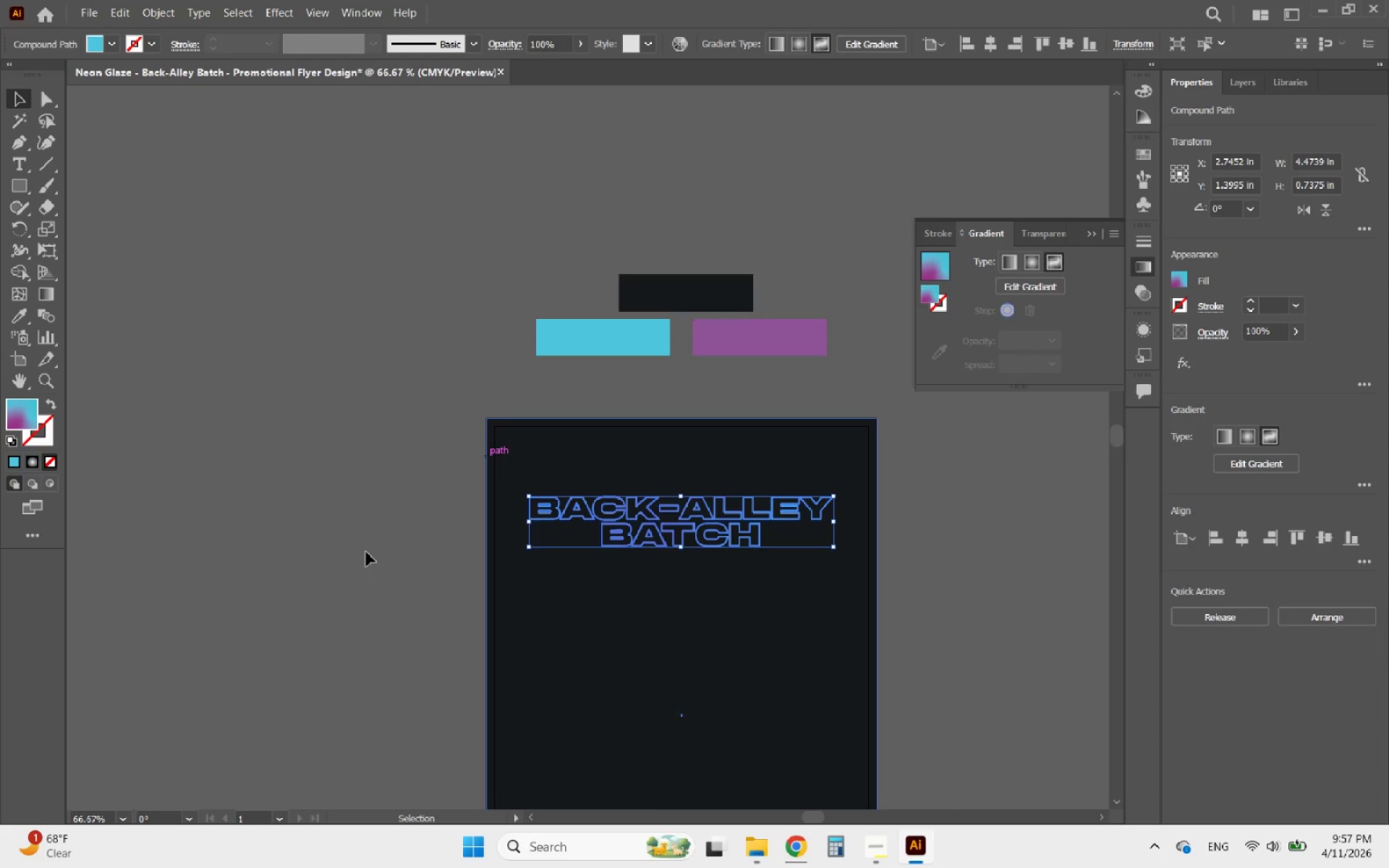 
hold_key(key=AltLeft, duration=1.99)
scroll: coordinate [632, 544], scroll_direction: up, amount: 3.0
 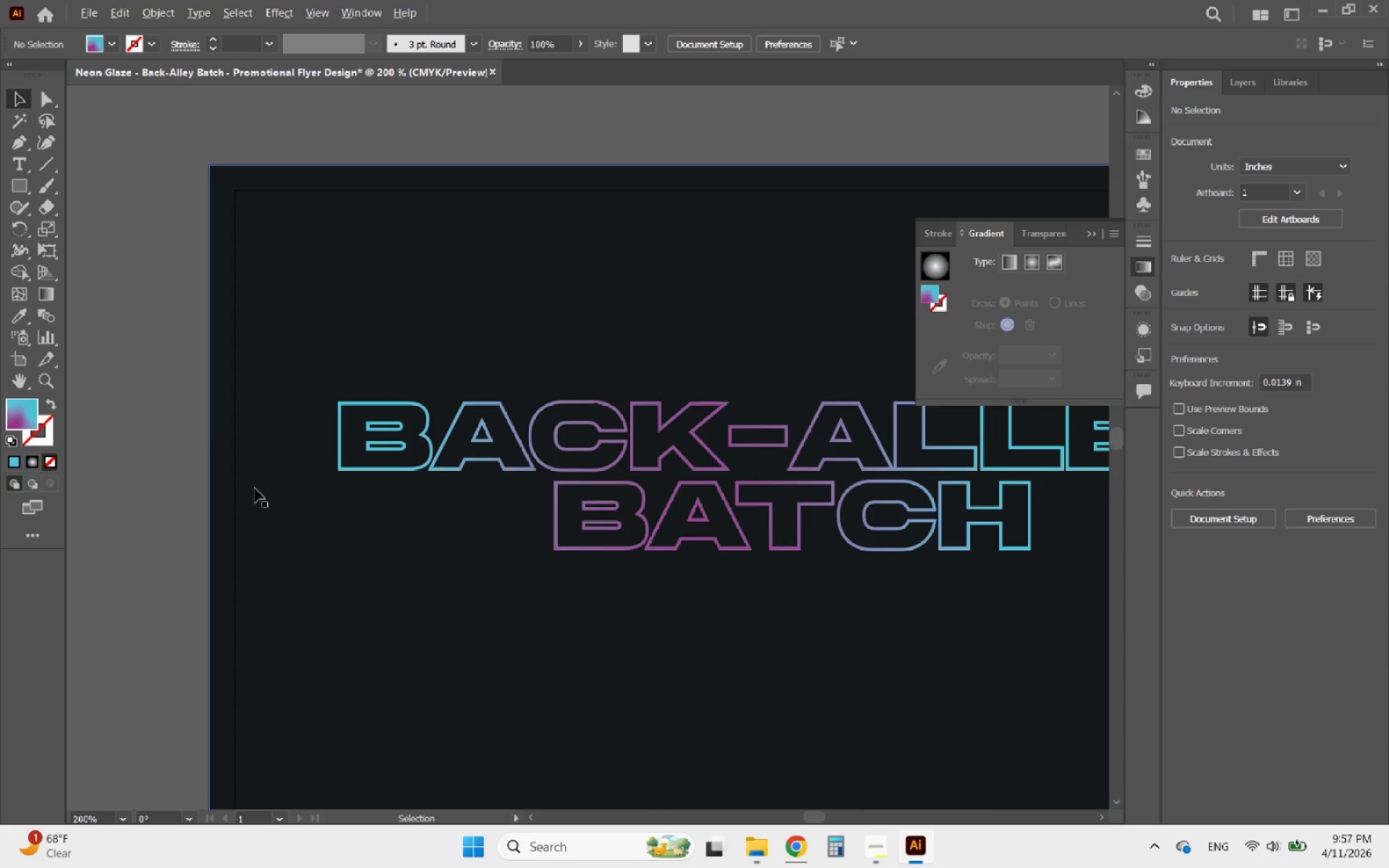 
scroll: coordinate [205, 432], scroll_direction: down, amount: 1.0
 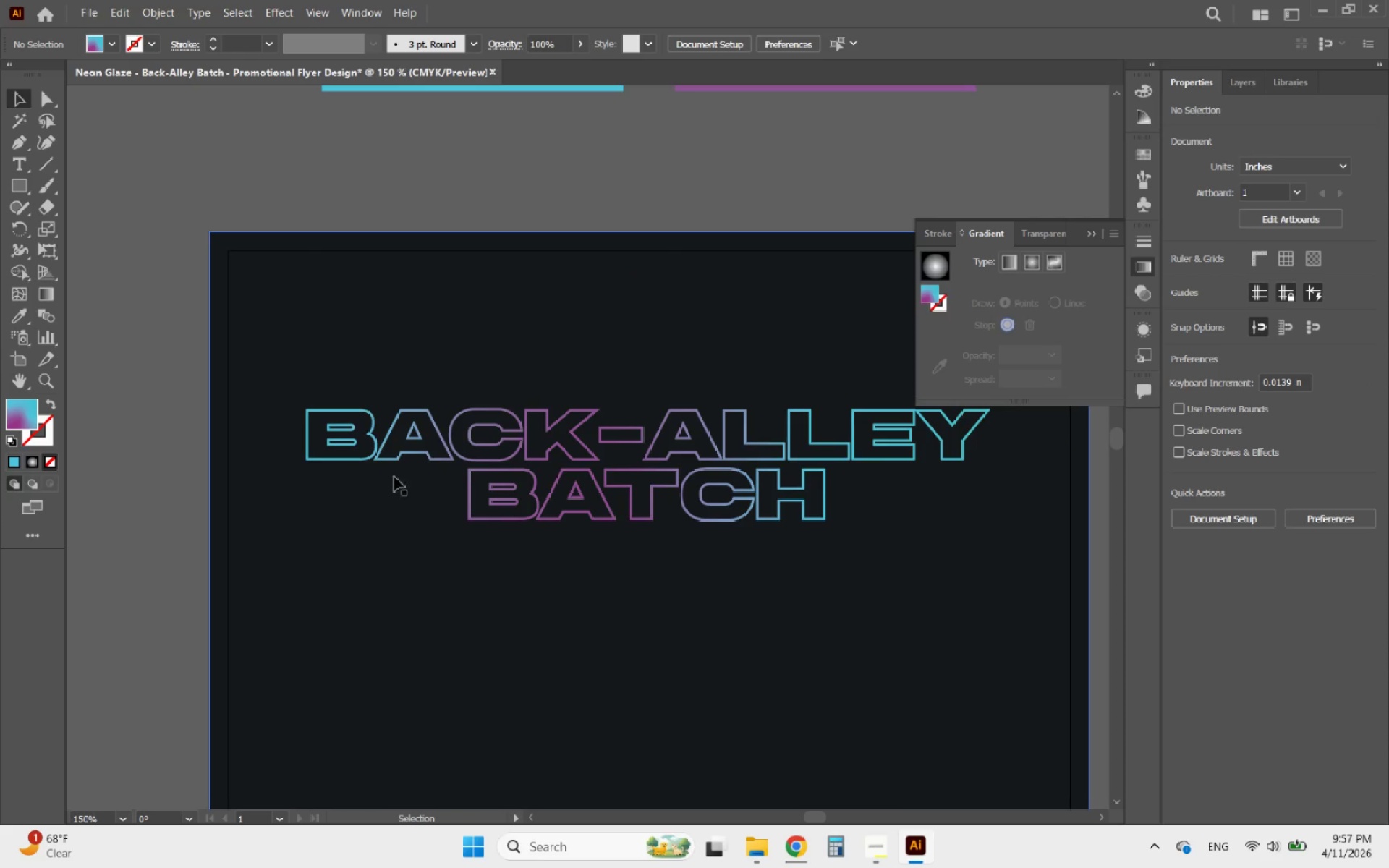 
hold_key(key=AltLeft, duration=0.41)
scroll: coordinate [634, 516], scroll_direction: down, amount: 2.0
 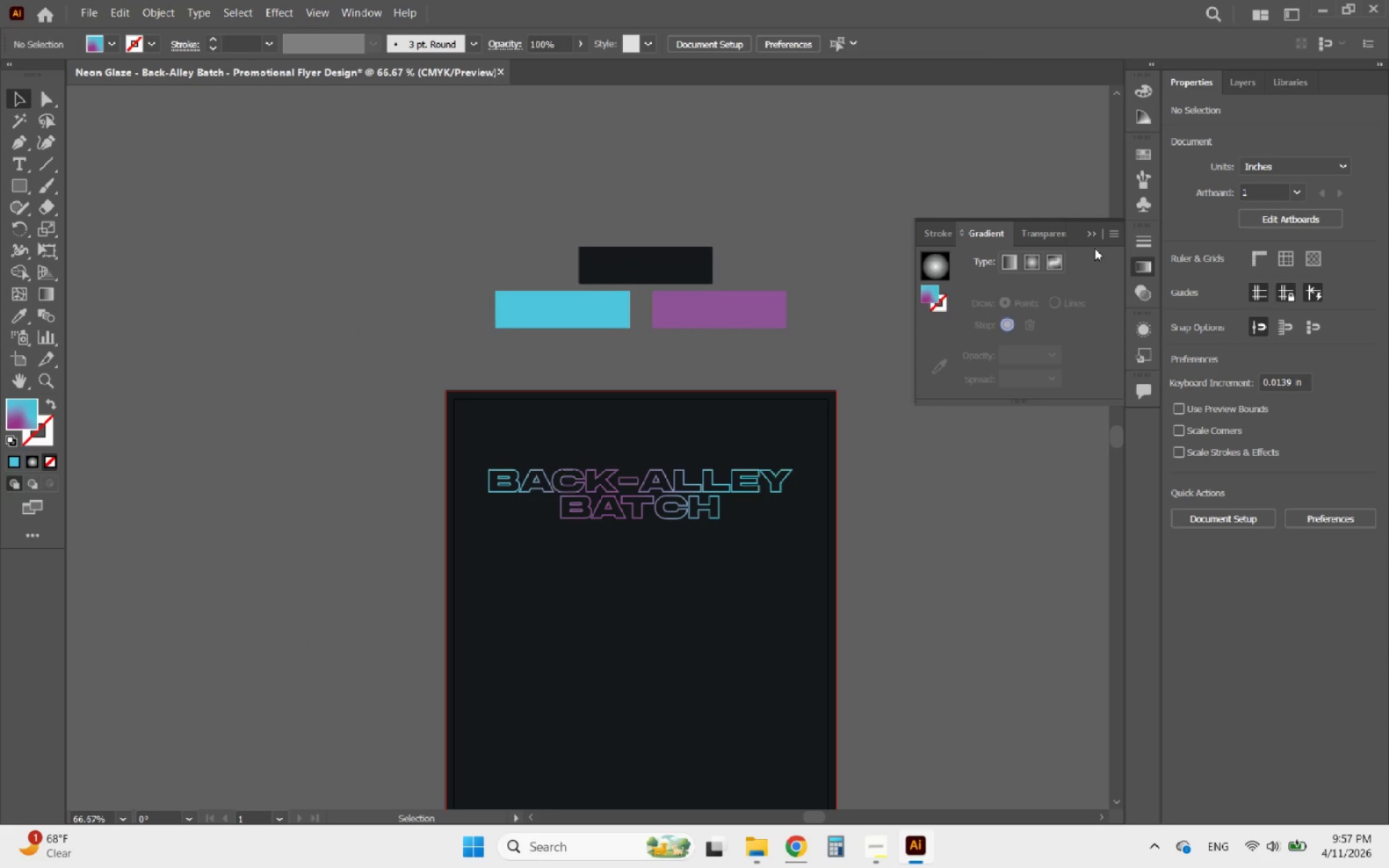 
left_click([1094, 233])
 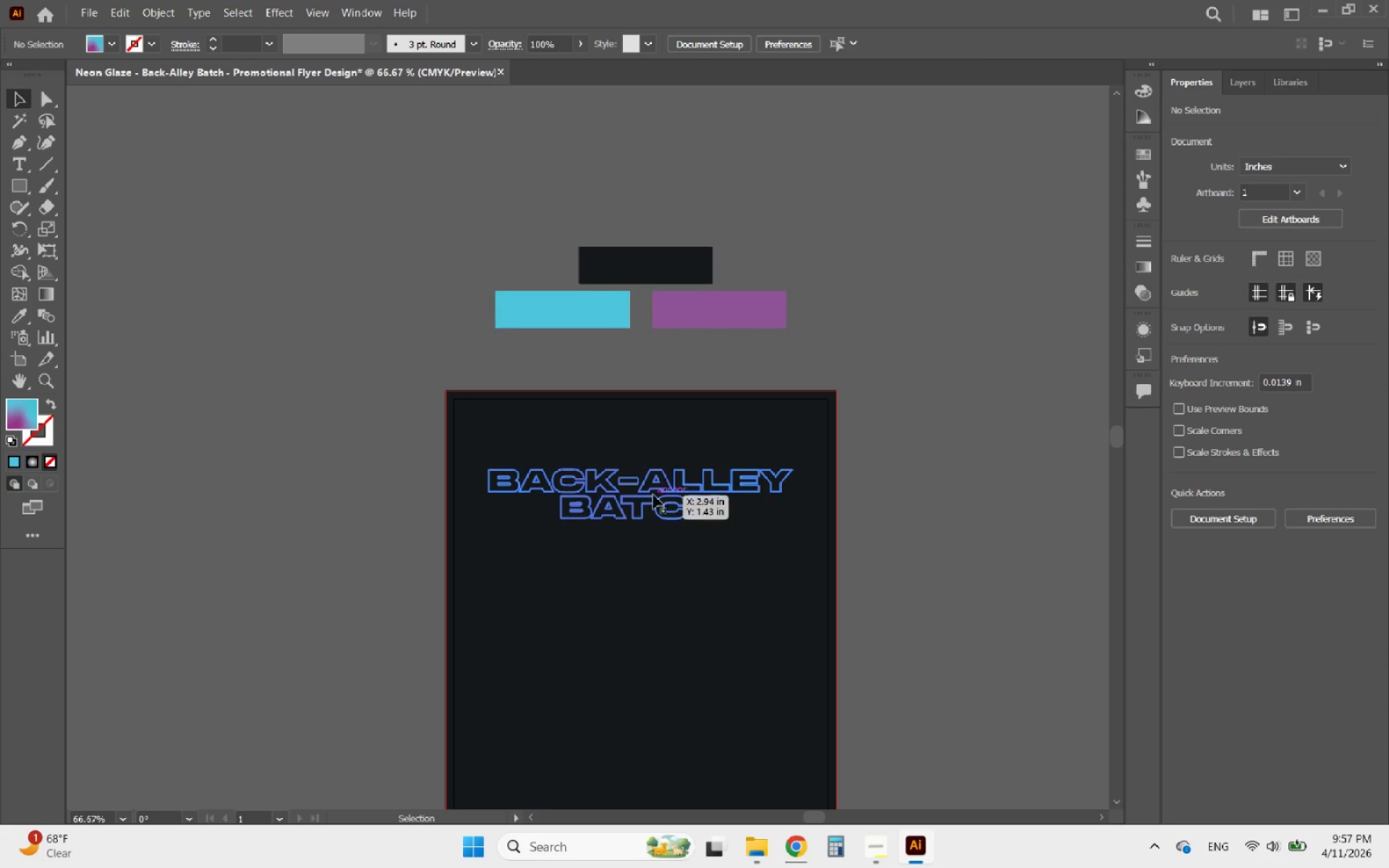 
left_click([653, 495])
 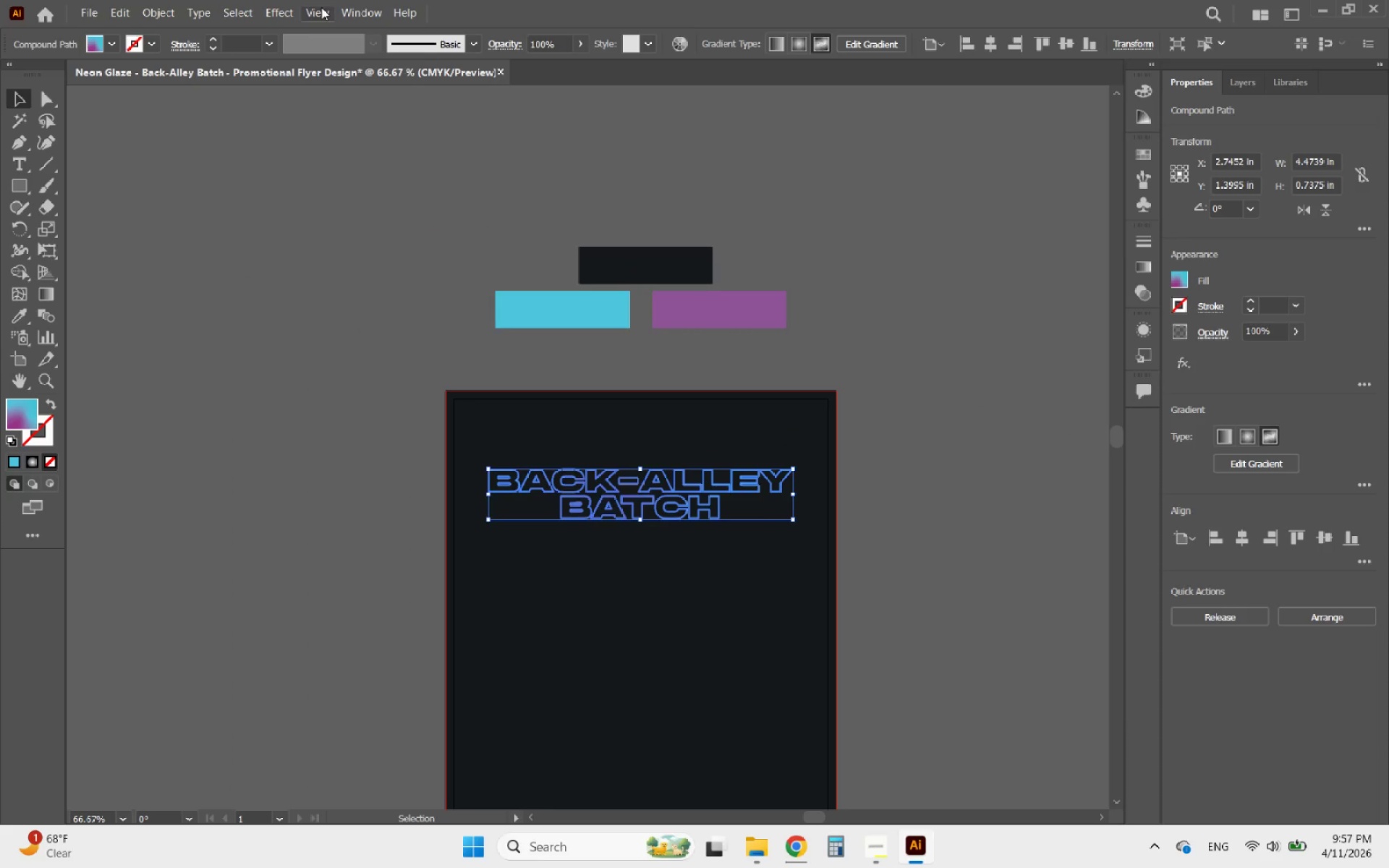 
left_click([281, 19])
 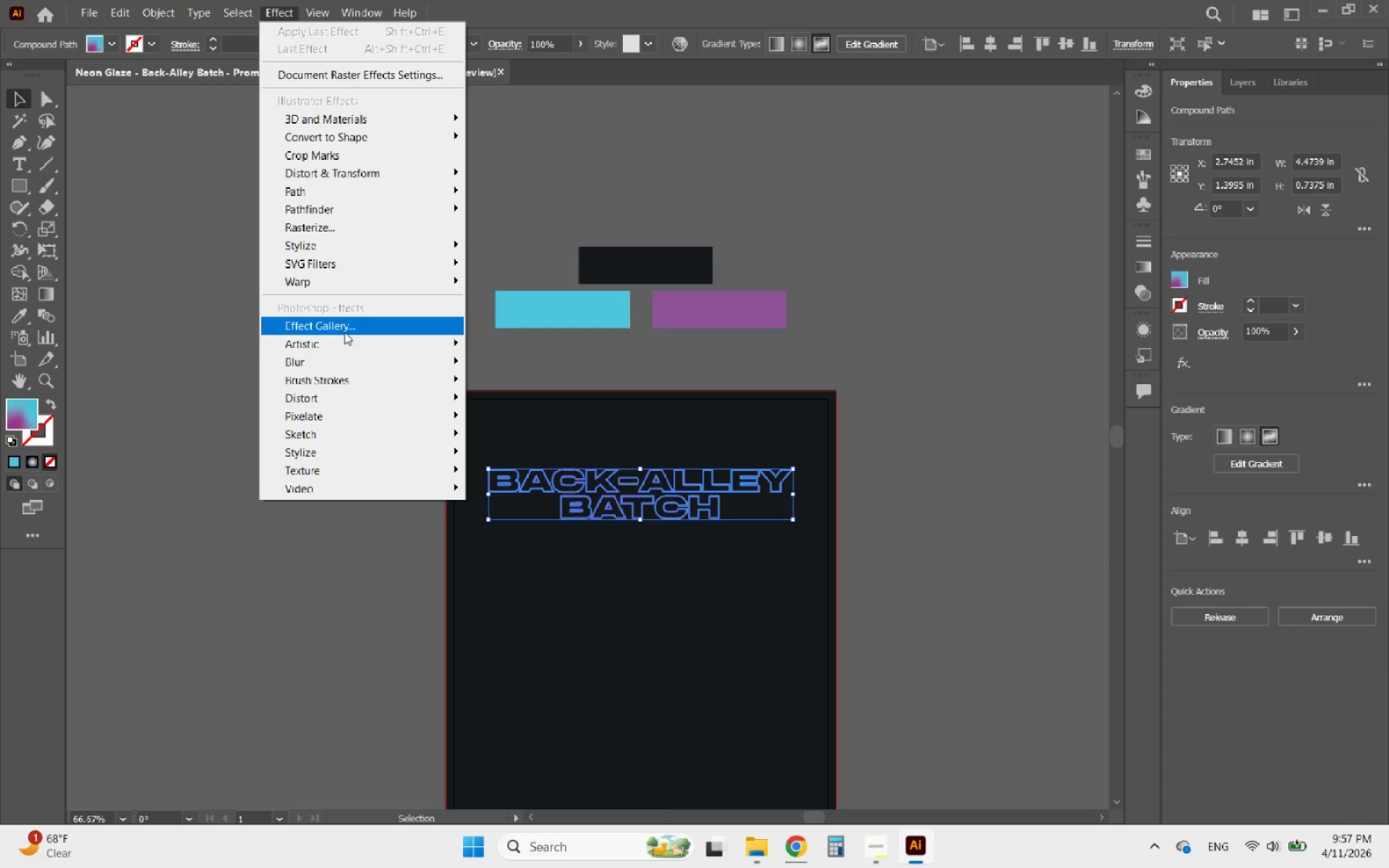 
left_click([340, 250])
 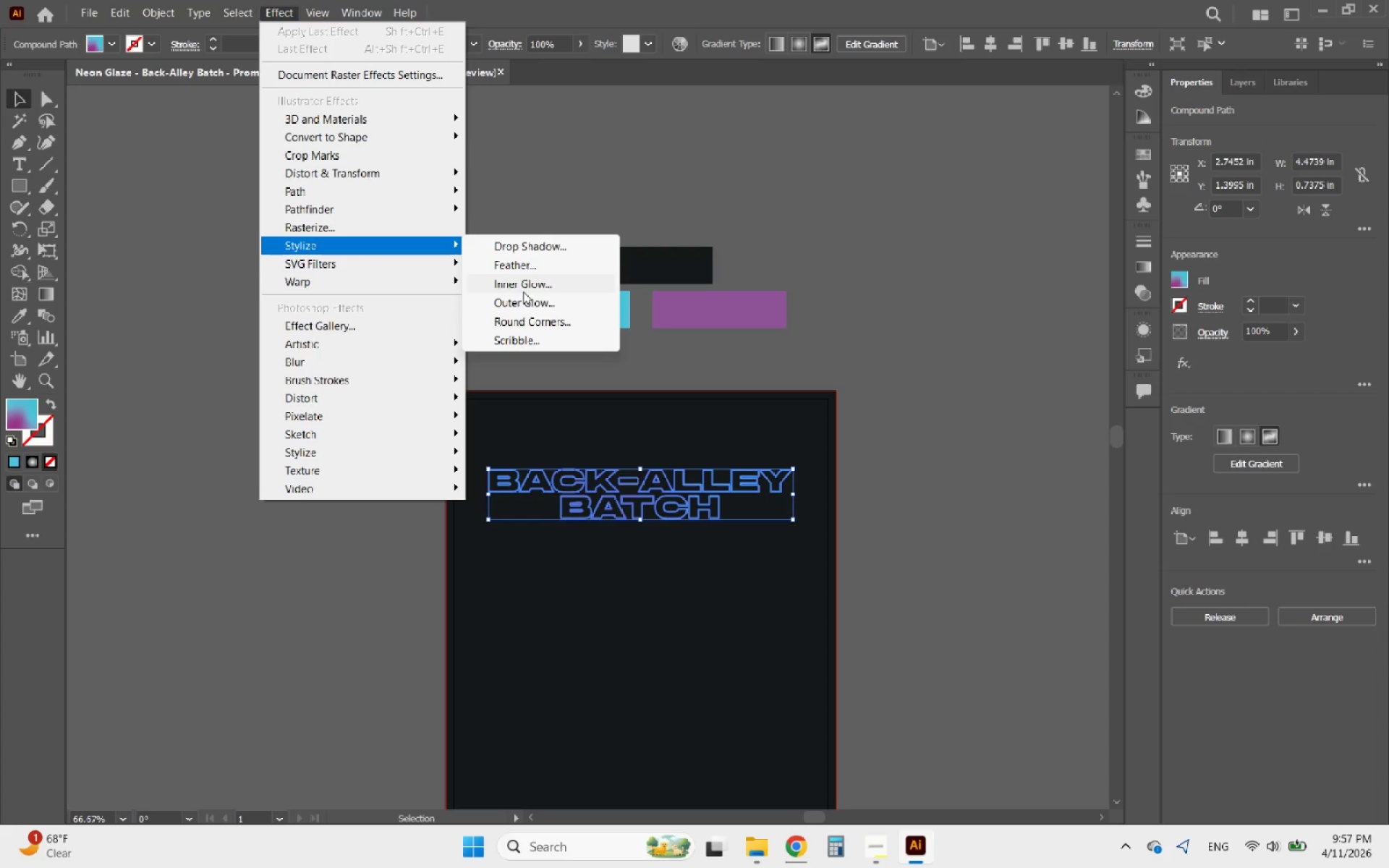 
left_click([514, 302])
 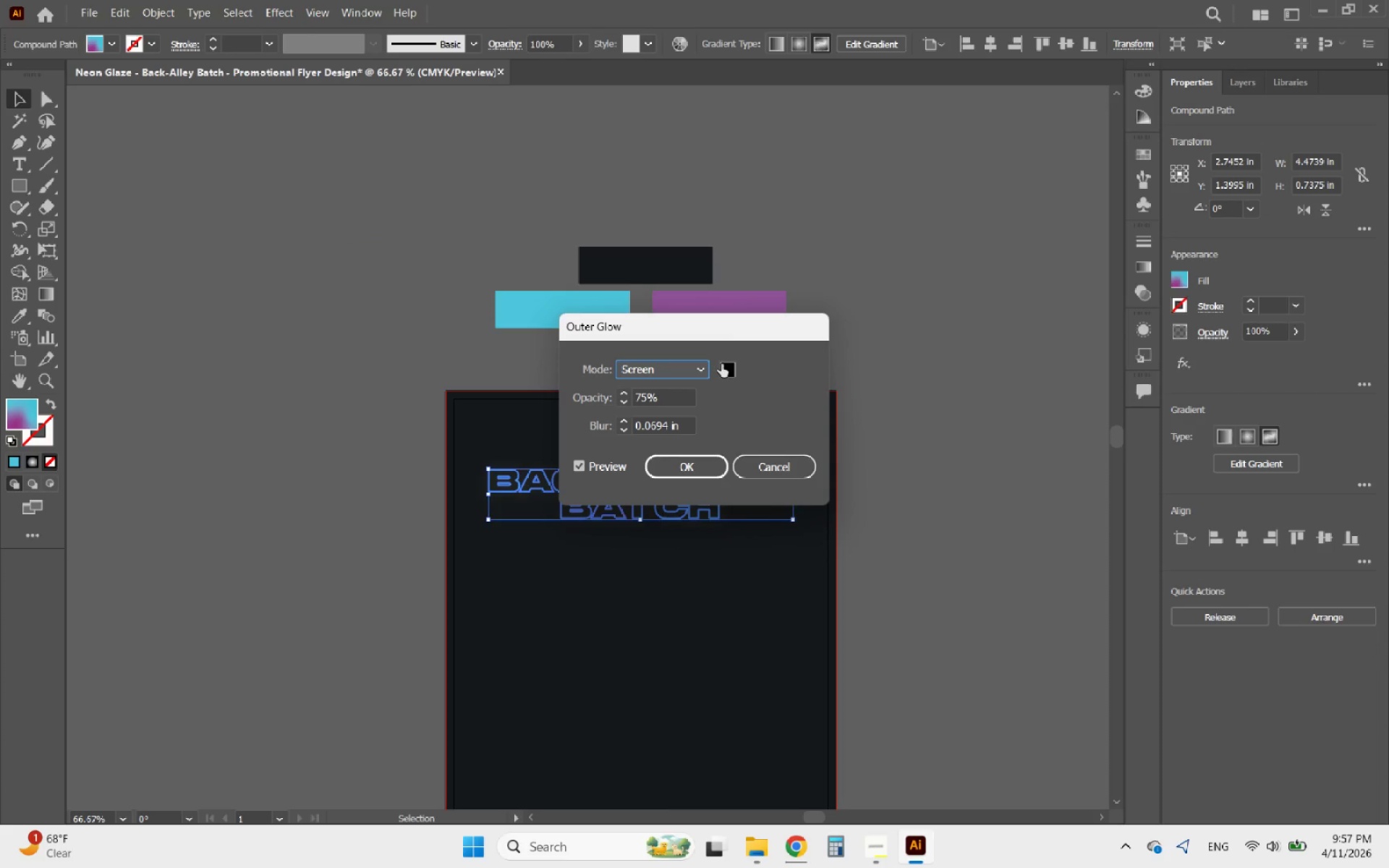 
left_click_drag(start_coordinate=[731, 326], to_coordinate=[887, 234])
 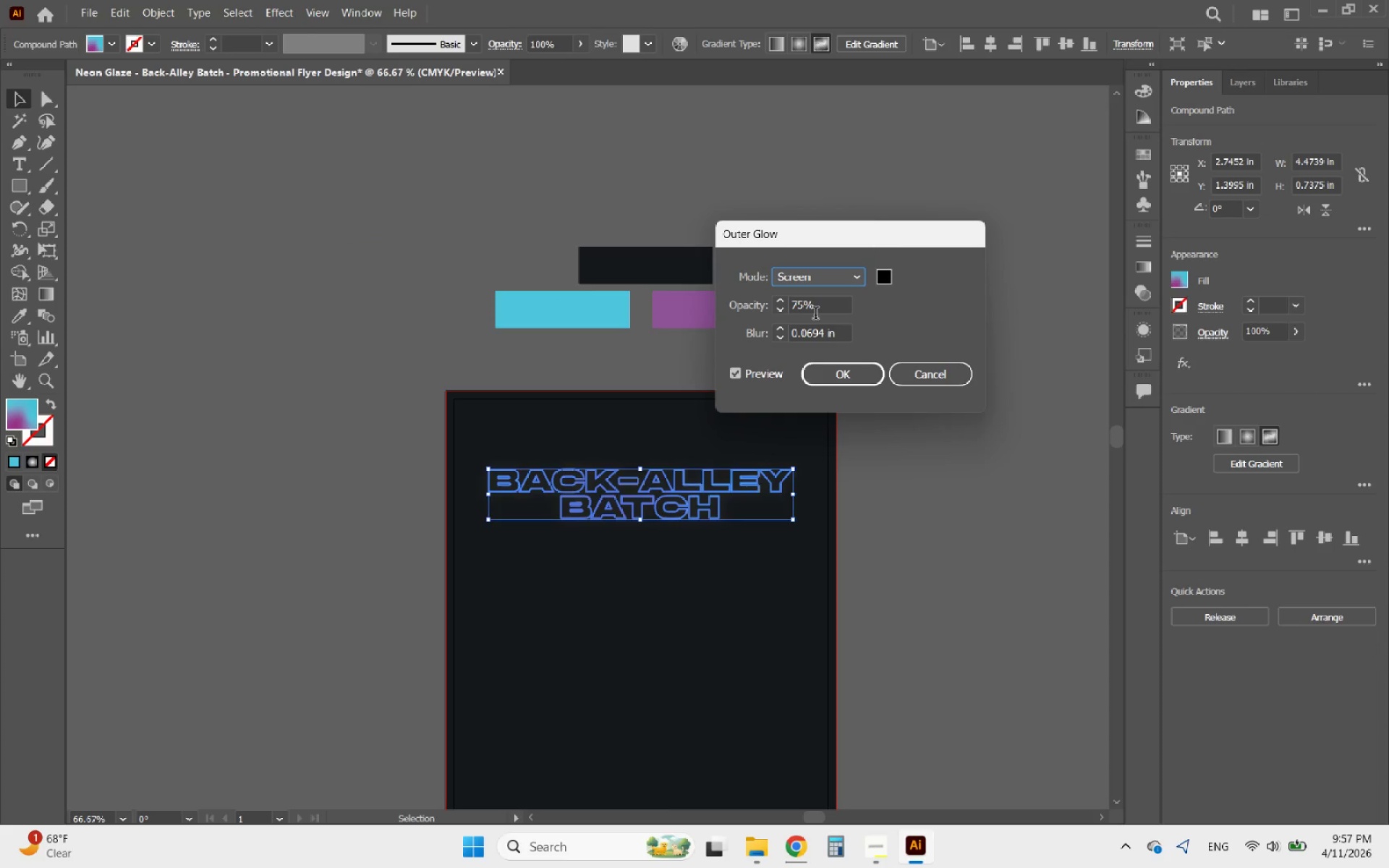 
hold_key(key=AltLeft, duration=0.78)
scroll: coordinate [676, 459], scroll_direction: up, amount: 4.0
 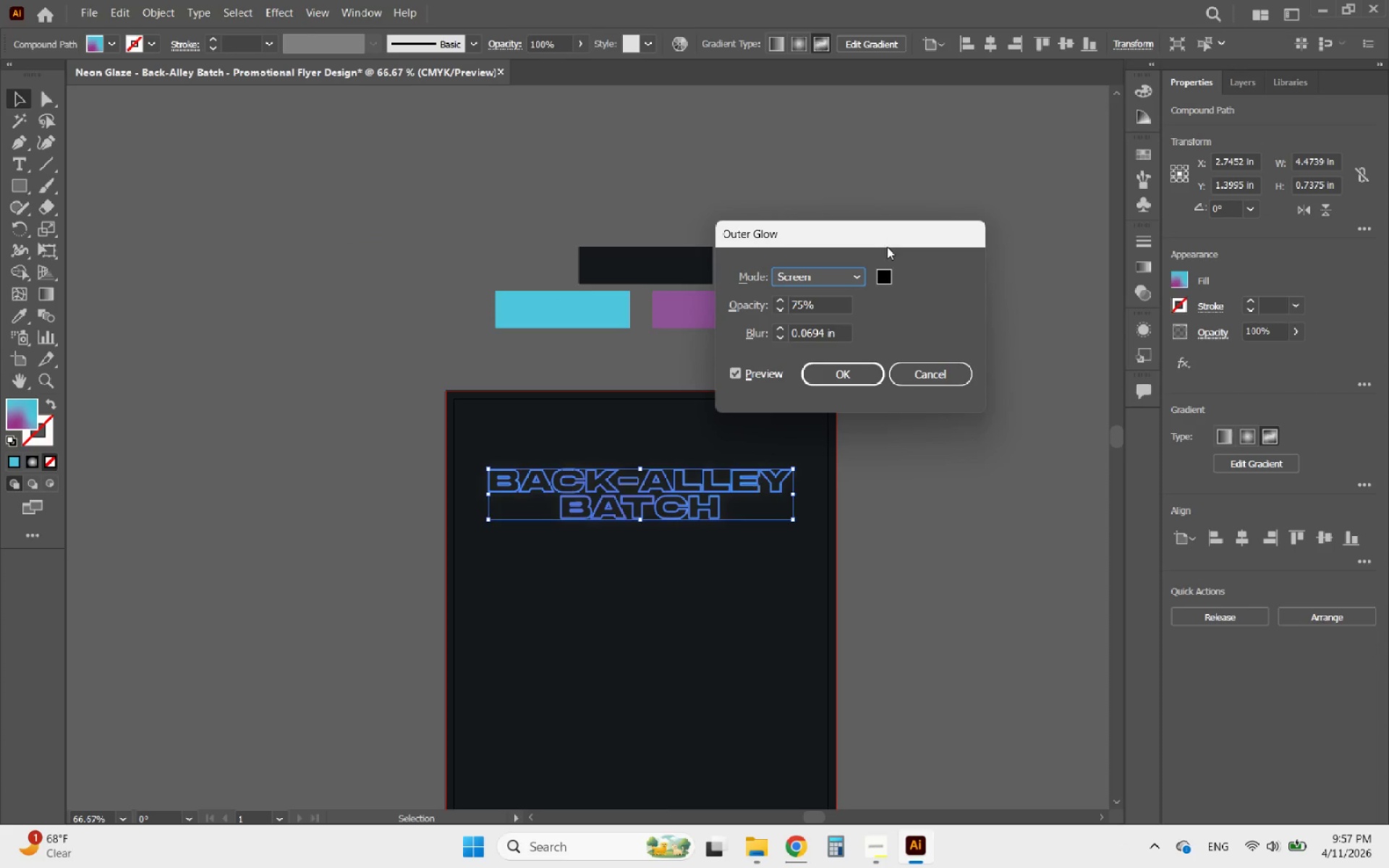 
left_click_drag(start_coordinate=[888, 237], to_coordinate=[927, 216])
 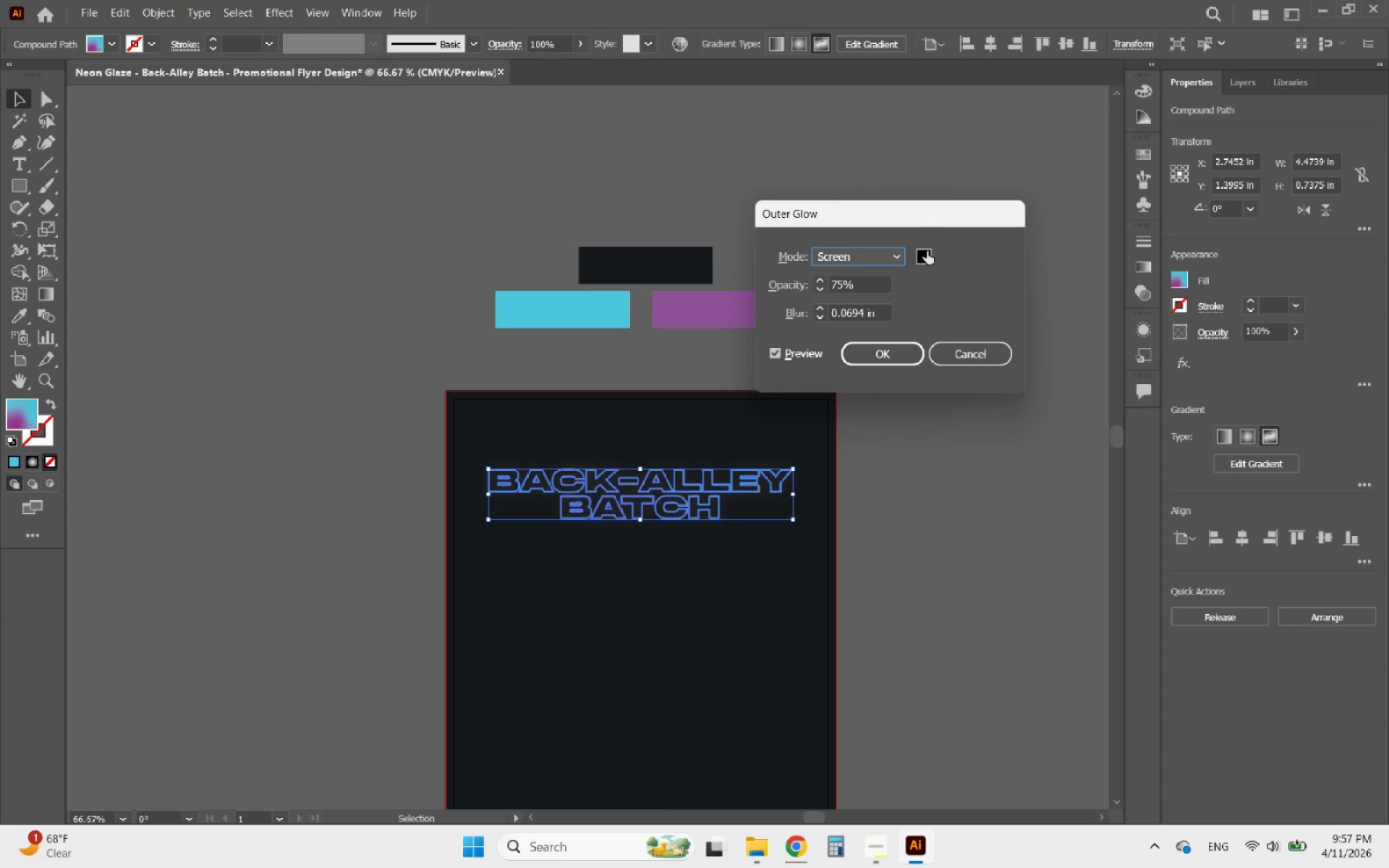 
left_click([927, 253])
 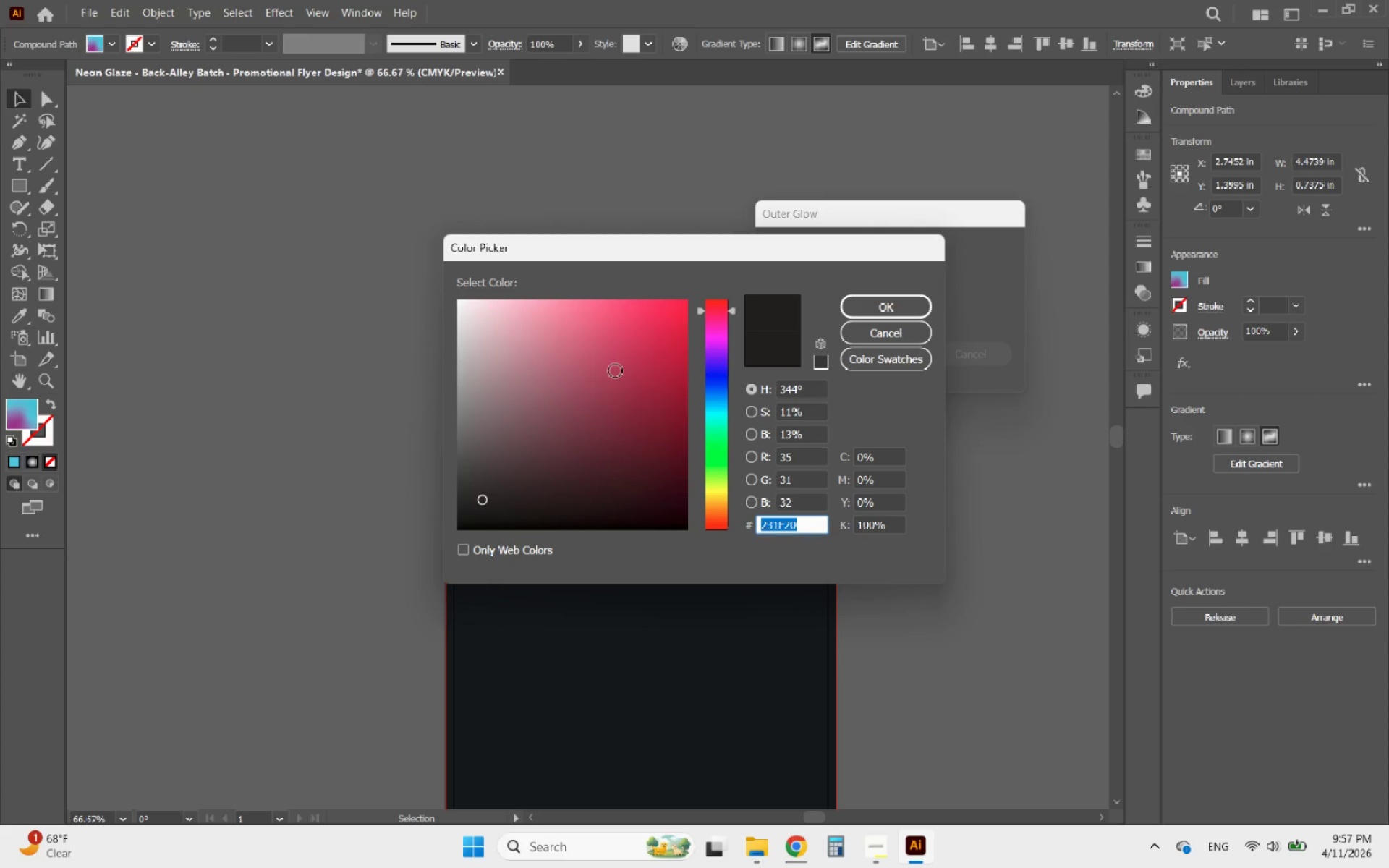 
left_click([902, 331])
 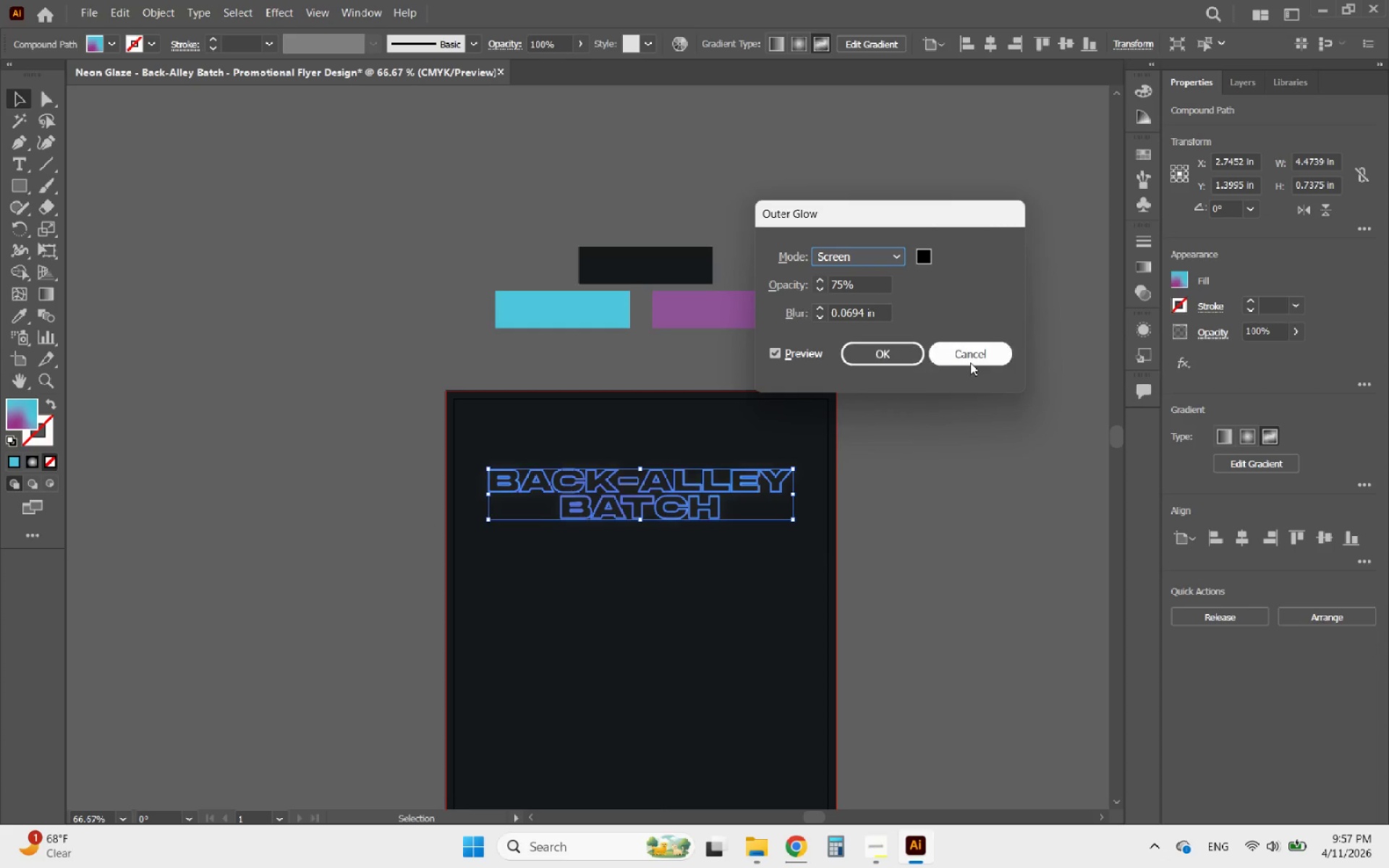 
left_click([973, 362])
 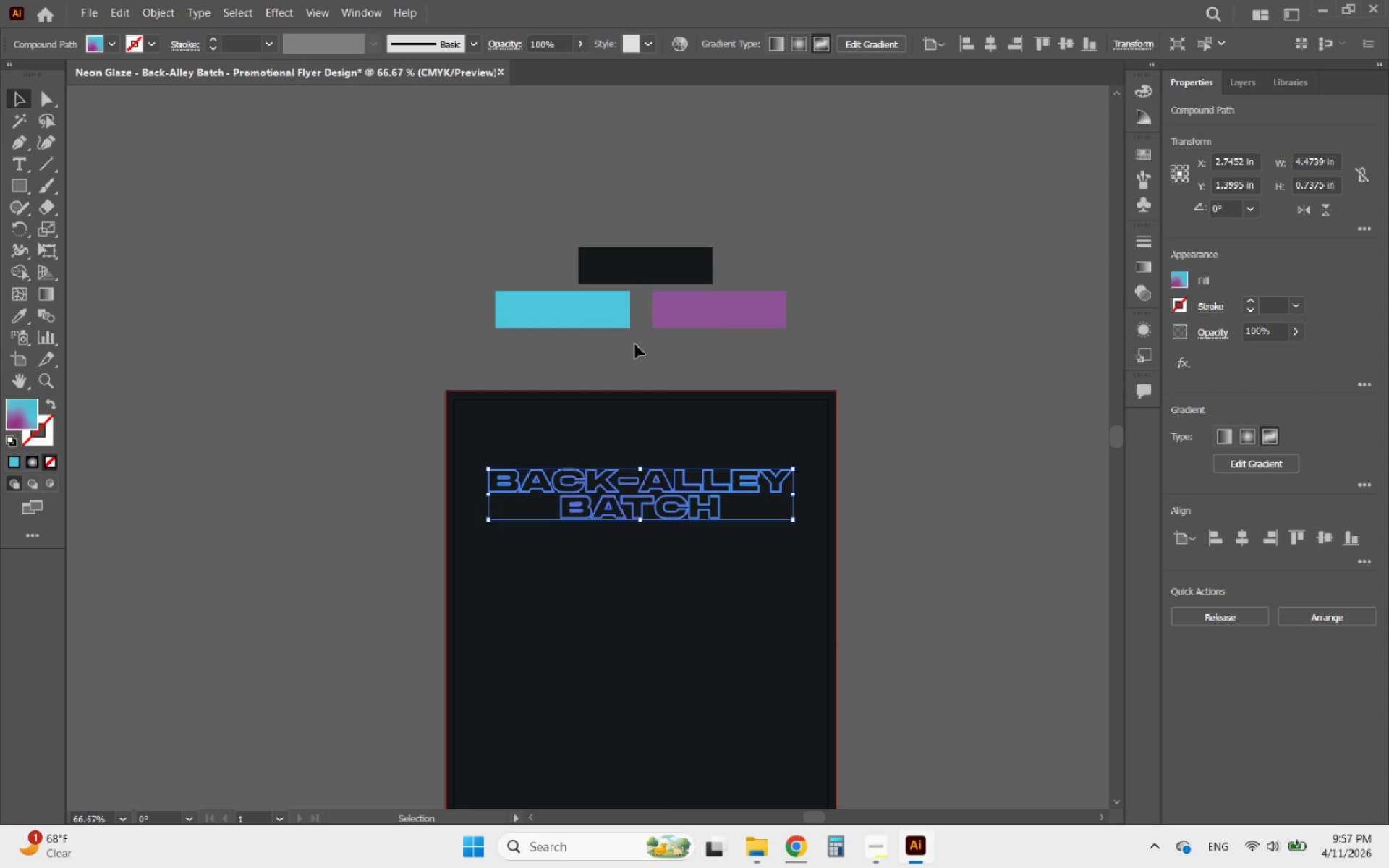 
left_click([582, 319])
 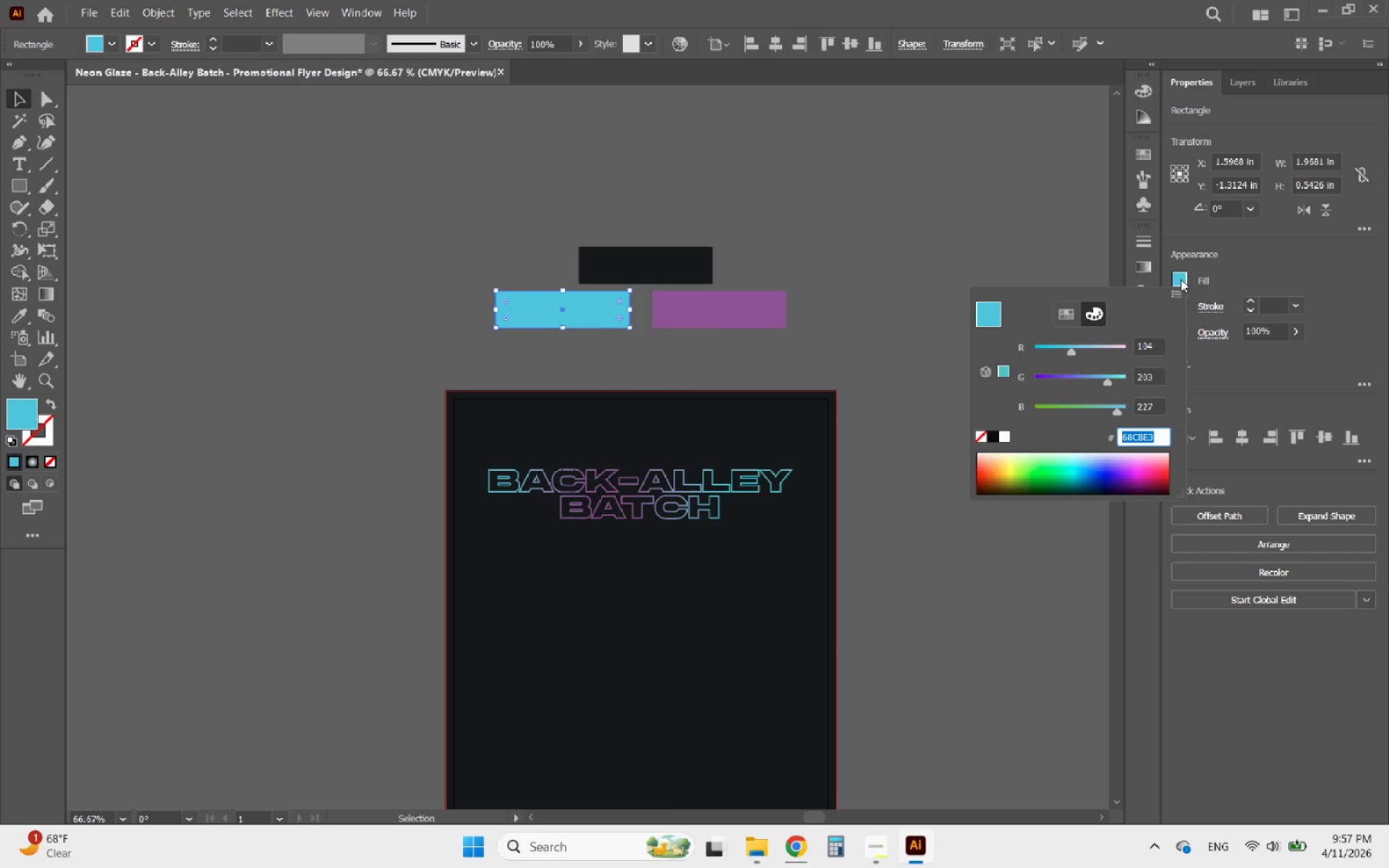 
key(Control+C)
 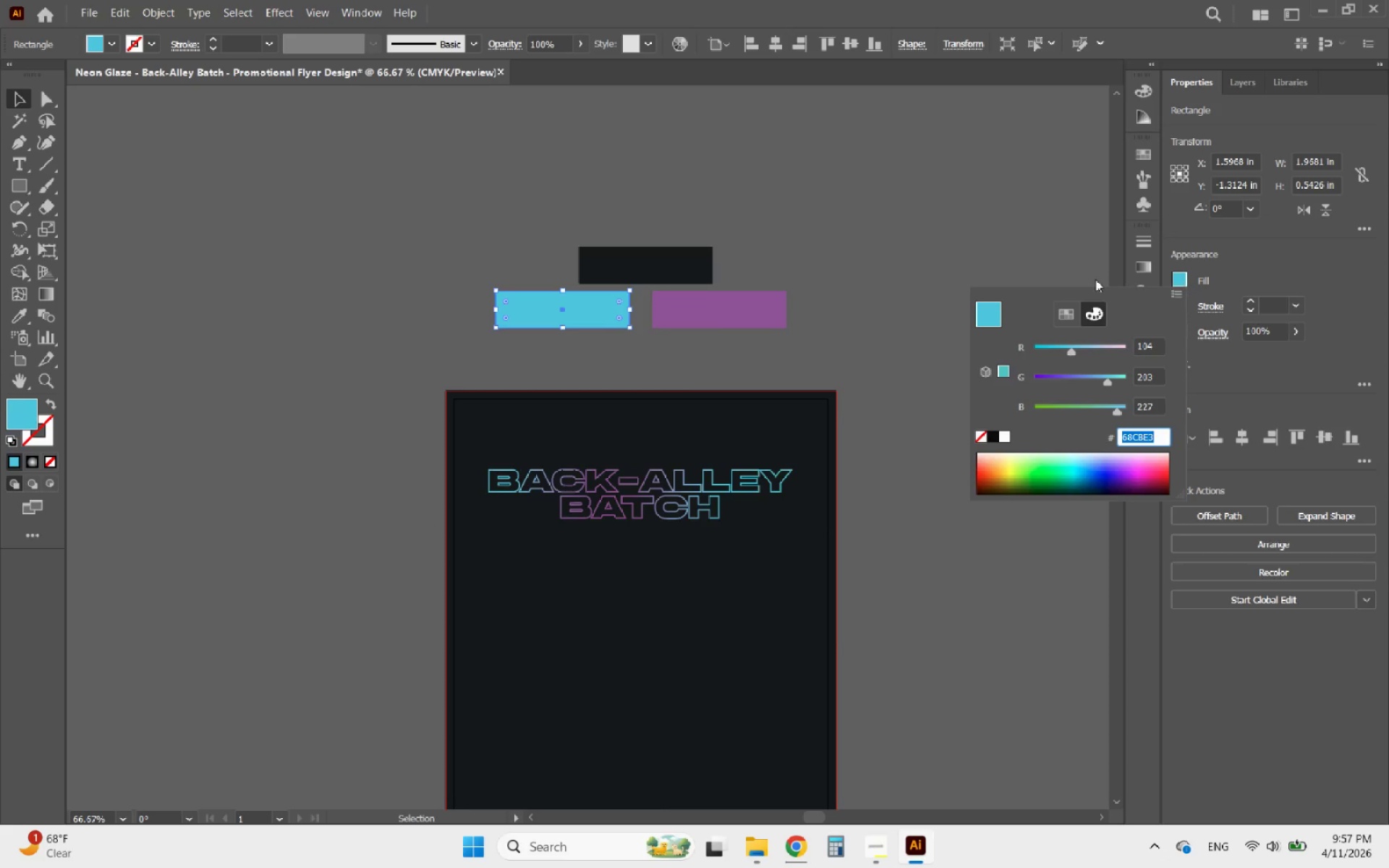 
key(Control+C)
 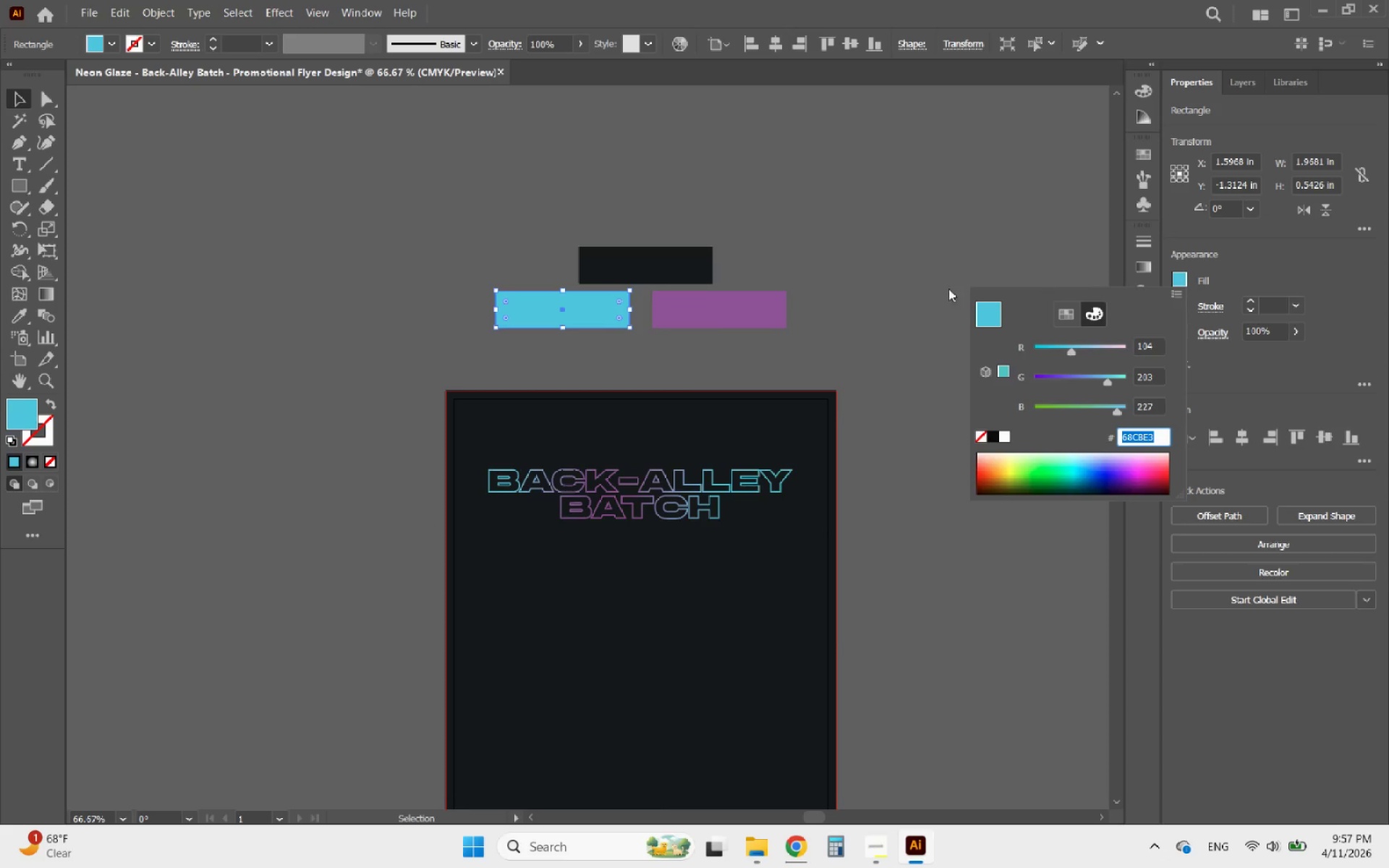 
key(Control+C)
 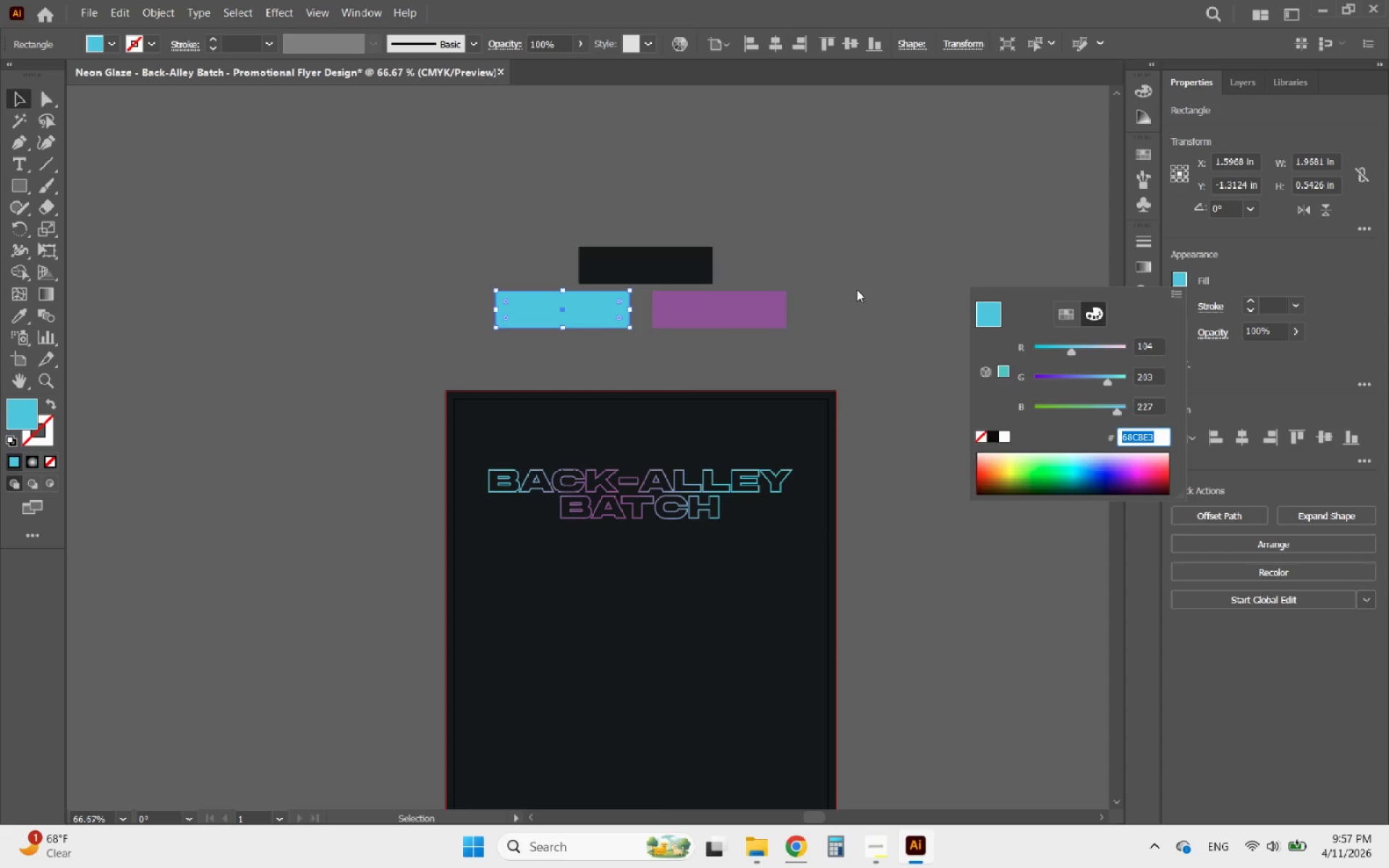 
left_click([846, 283])
 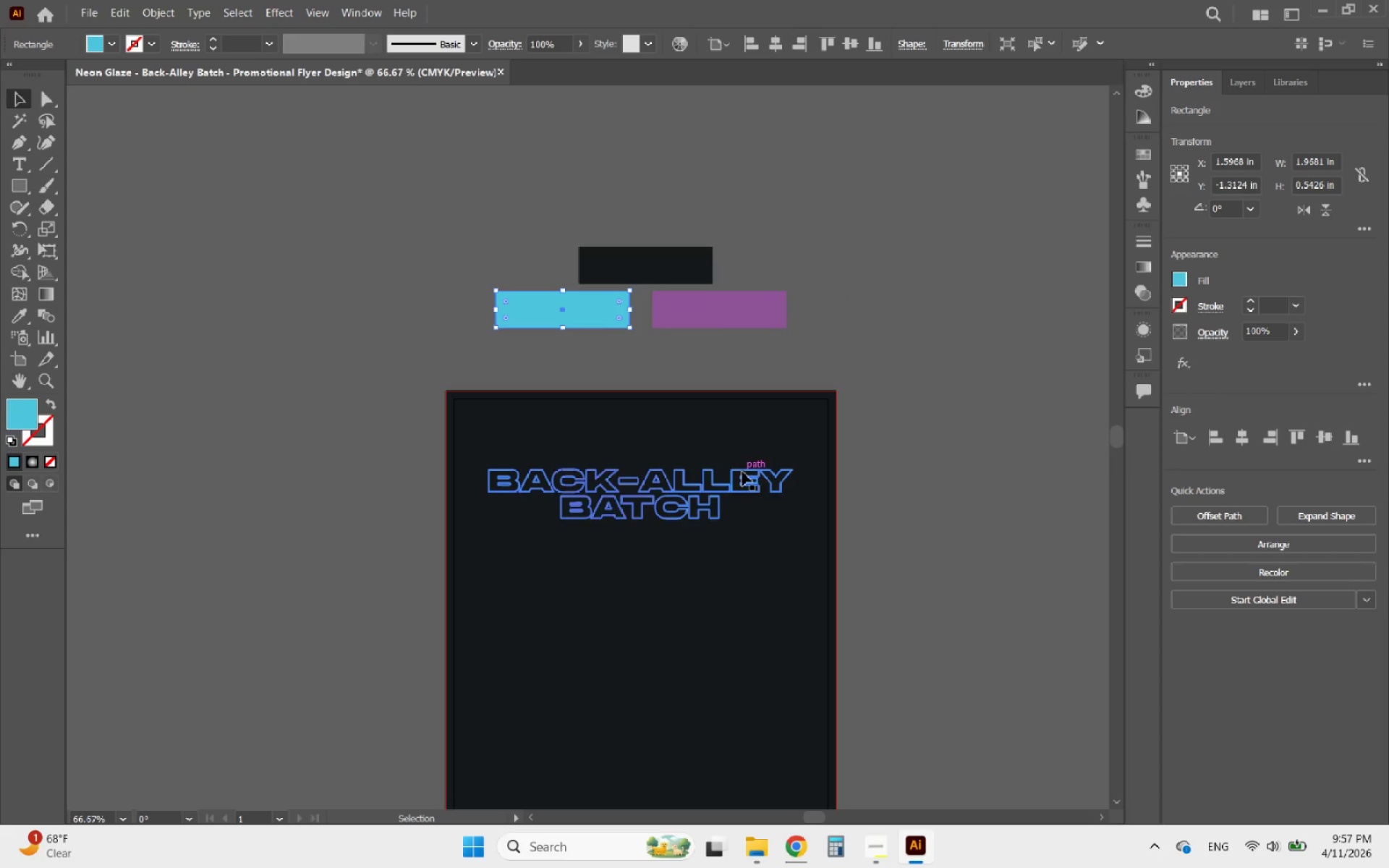 
left_click([713, 488])
 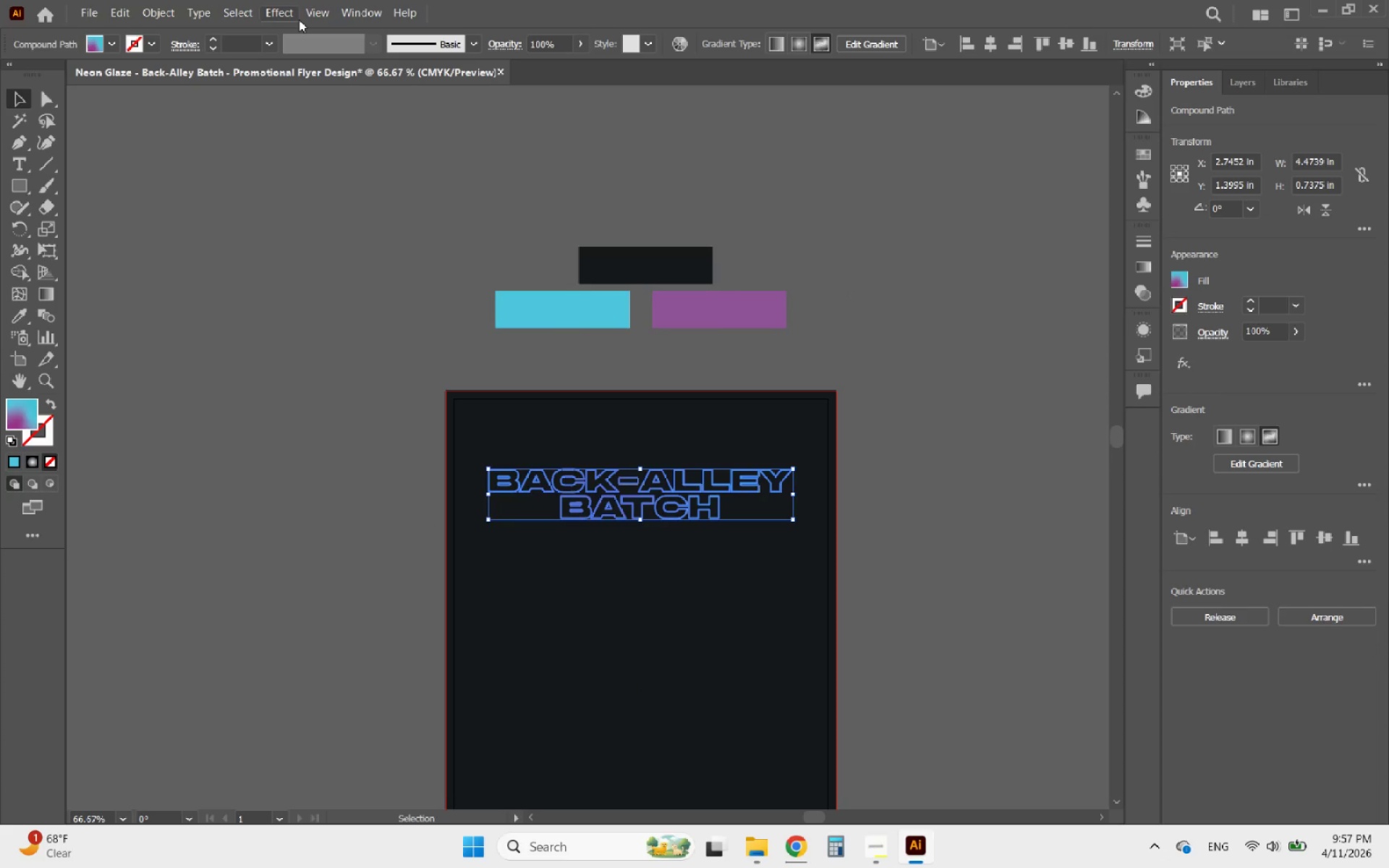 
left_click([296, 20])
 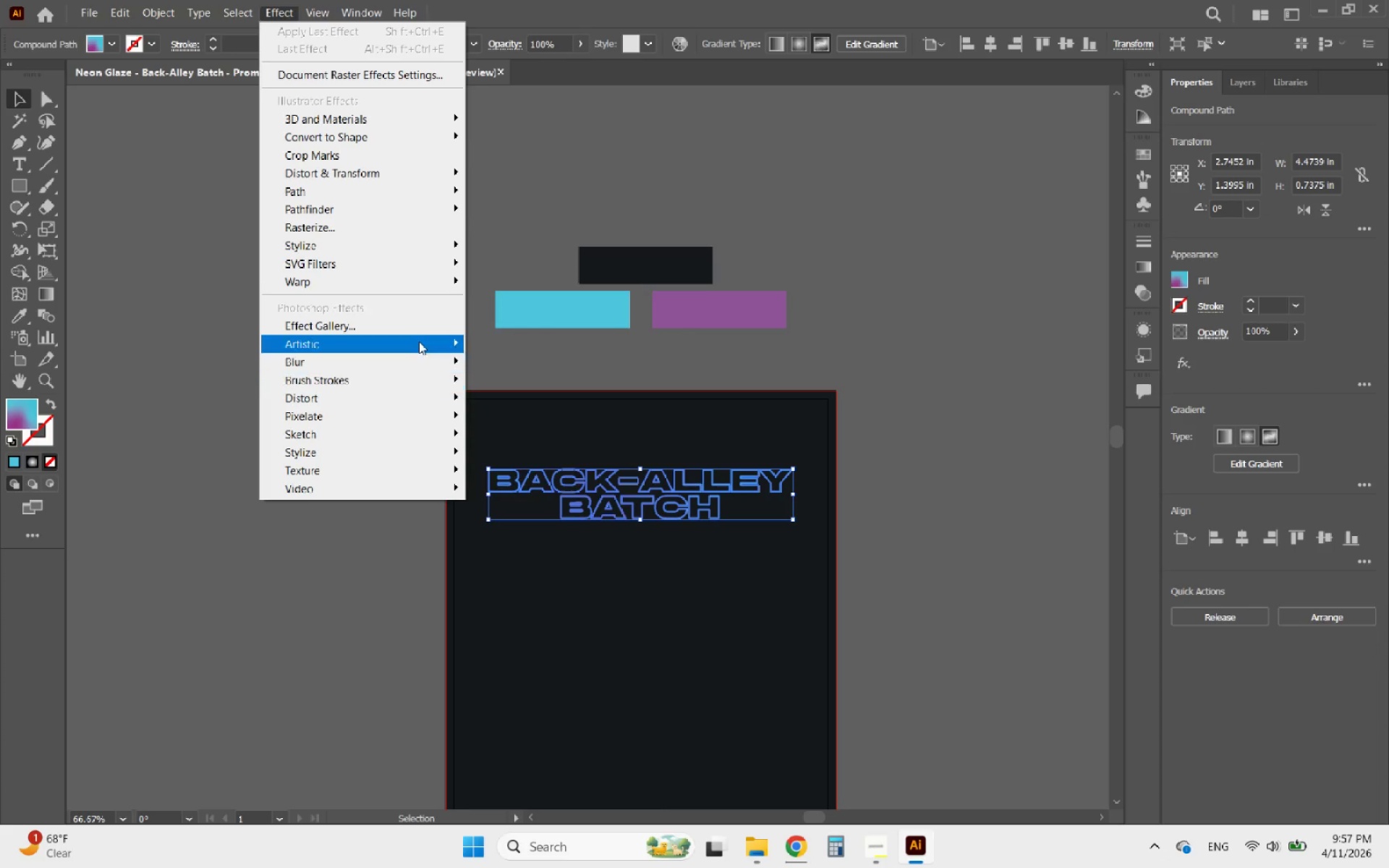 
mouse_move([418, 252])
 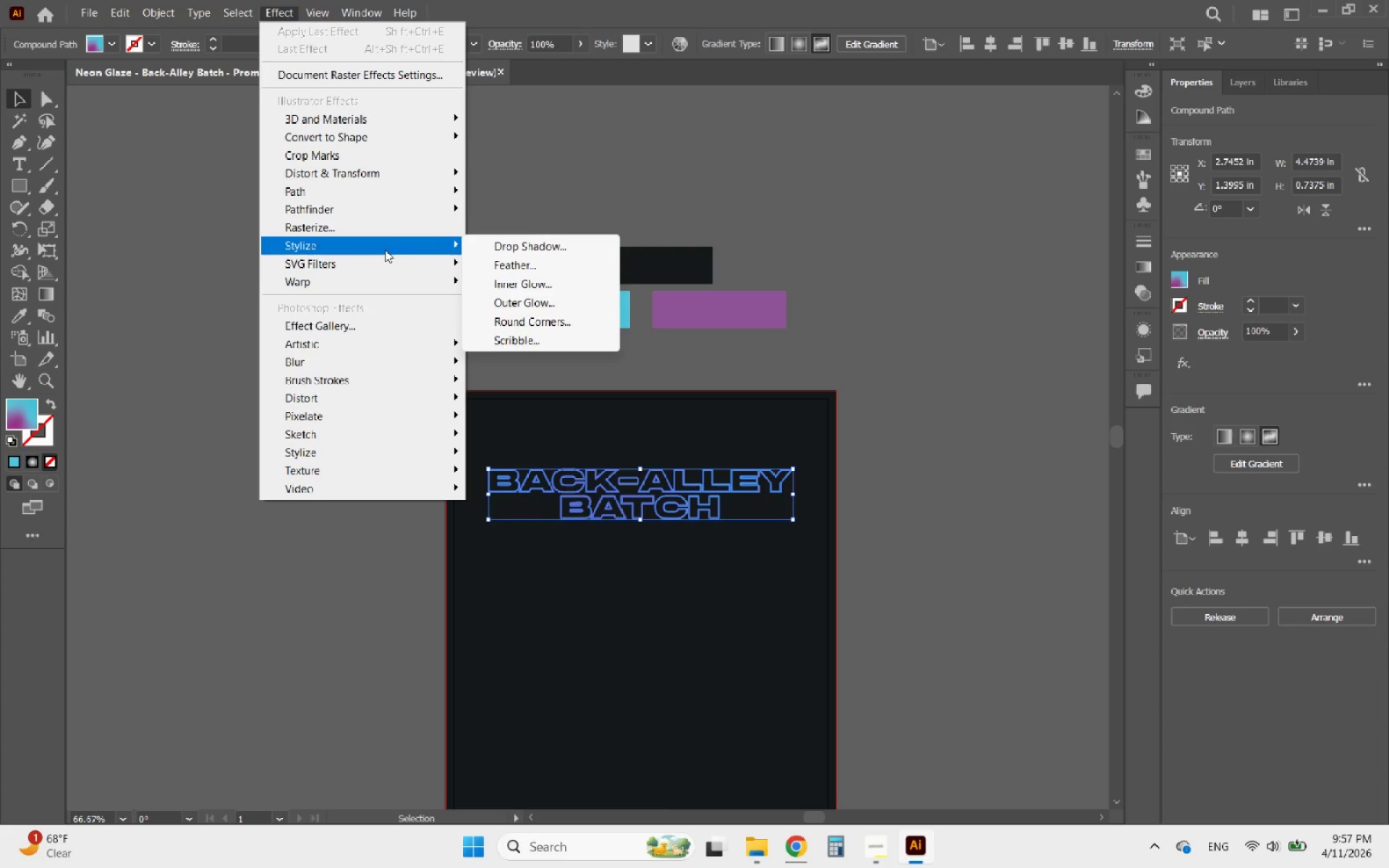 
left_click([528, 304])
 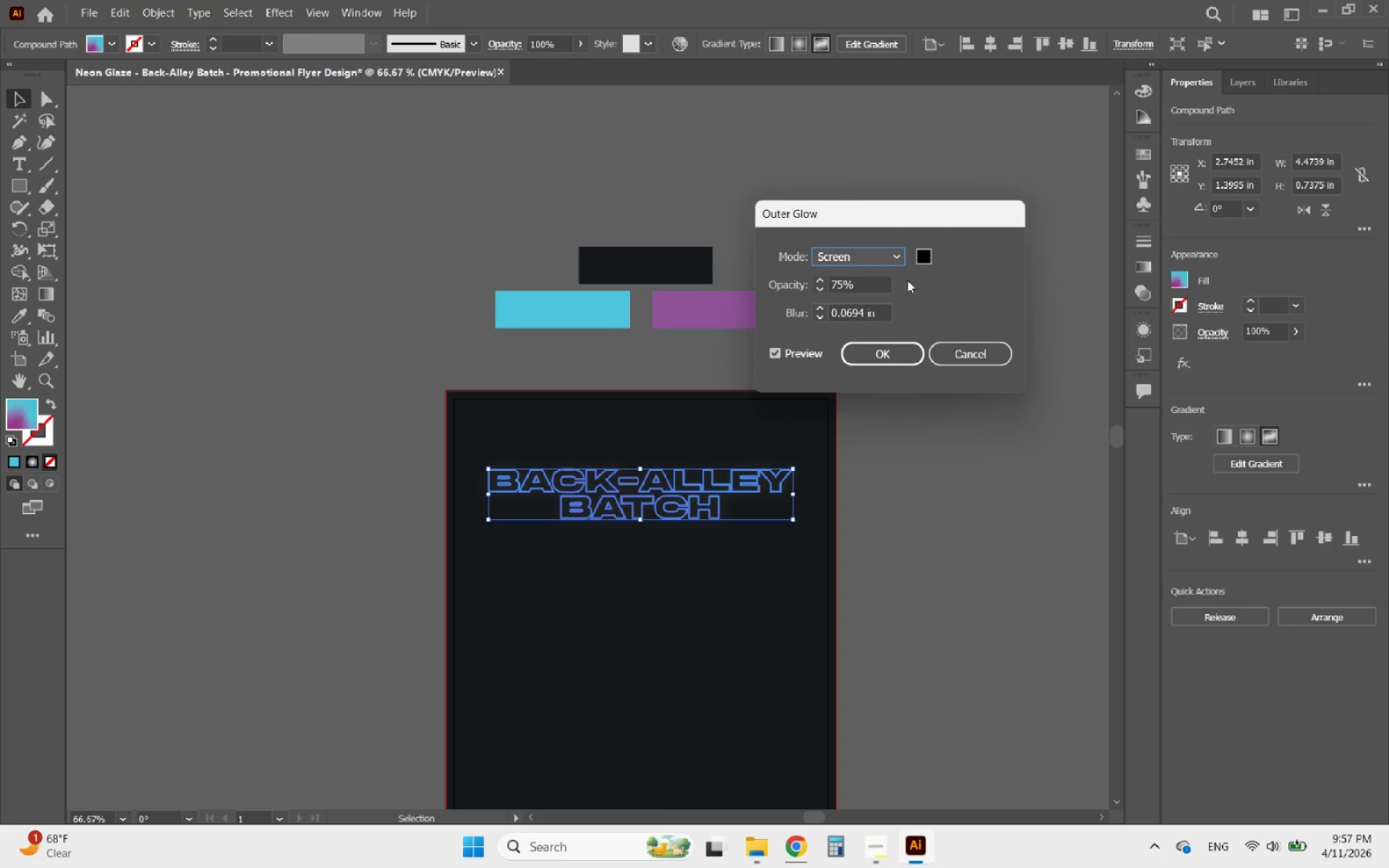 
left_click([924, 262])
 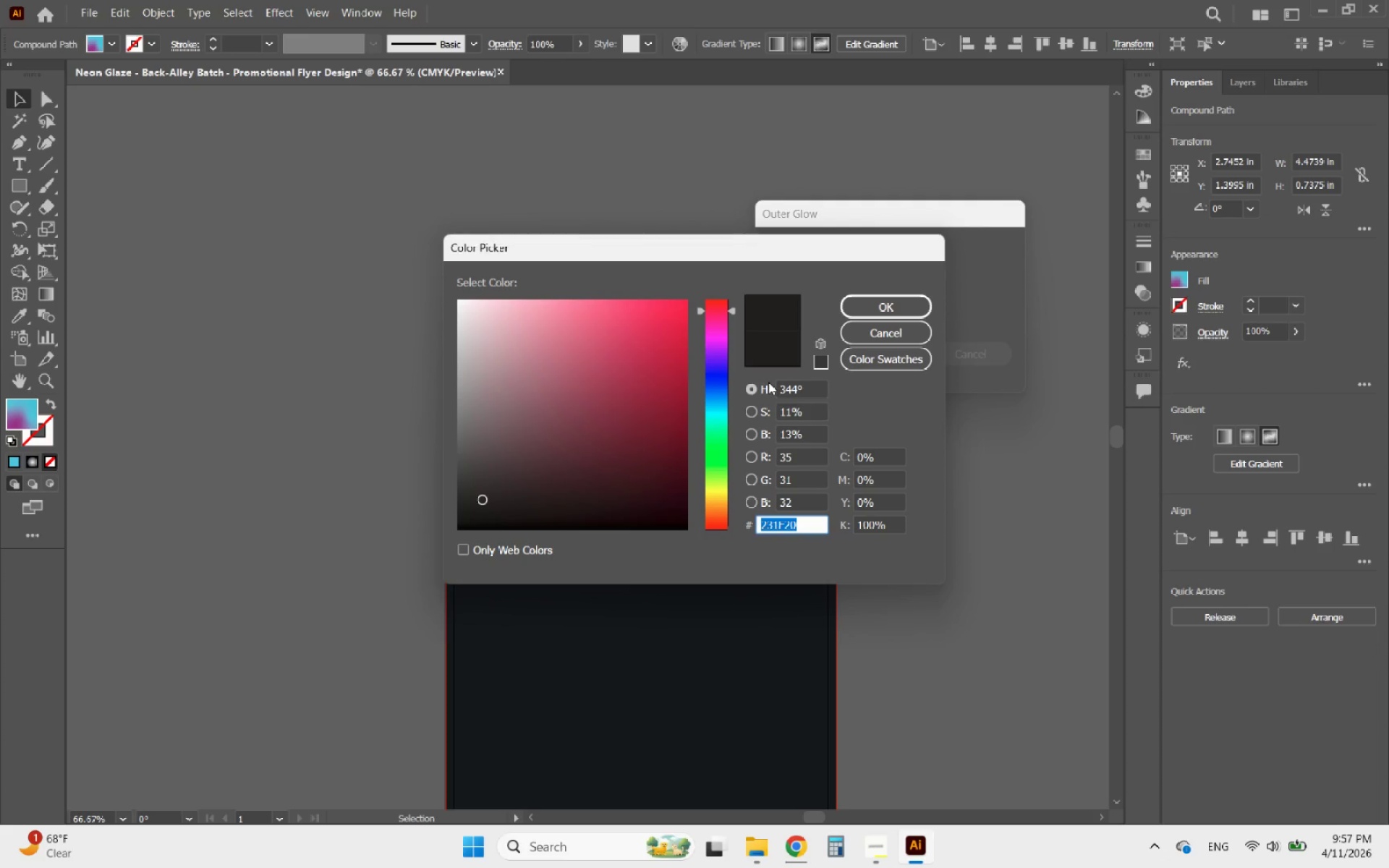 
key(Control+V)
 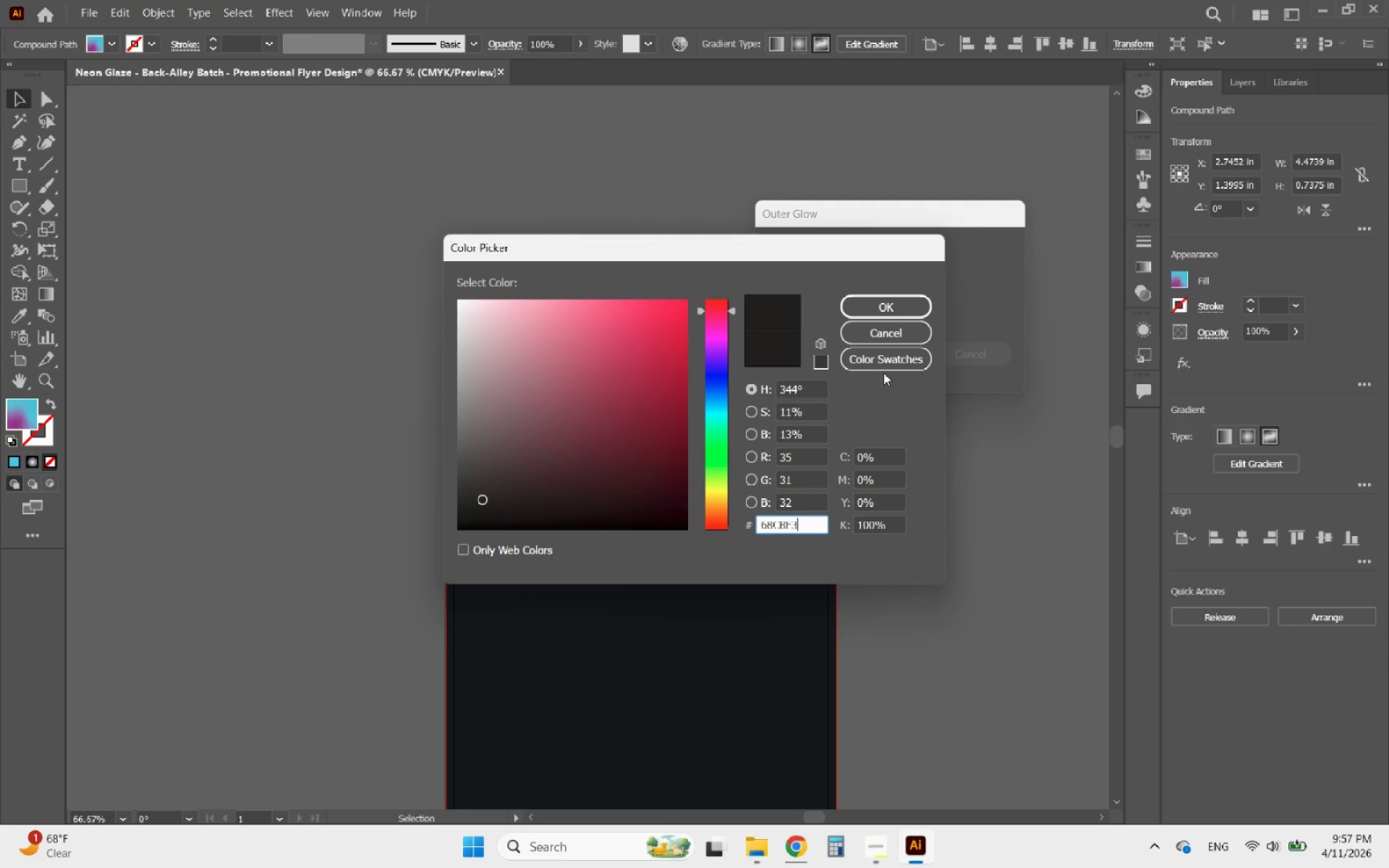 
left_click([889, 303])
 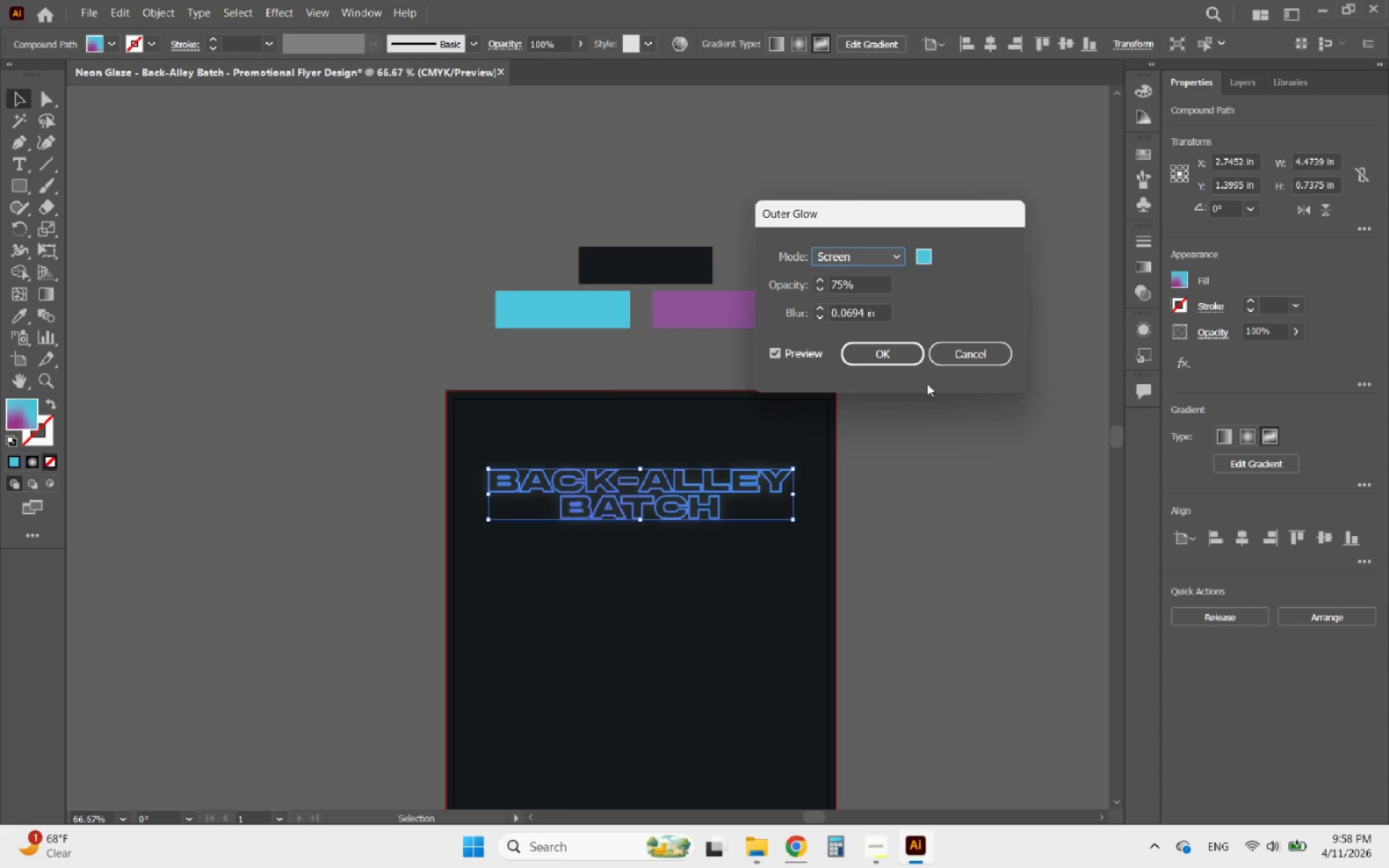 
left_click([902, 362])
 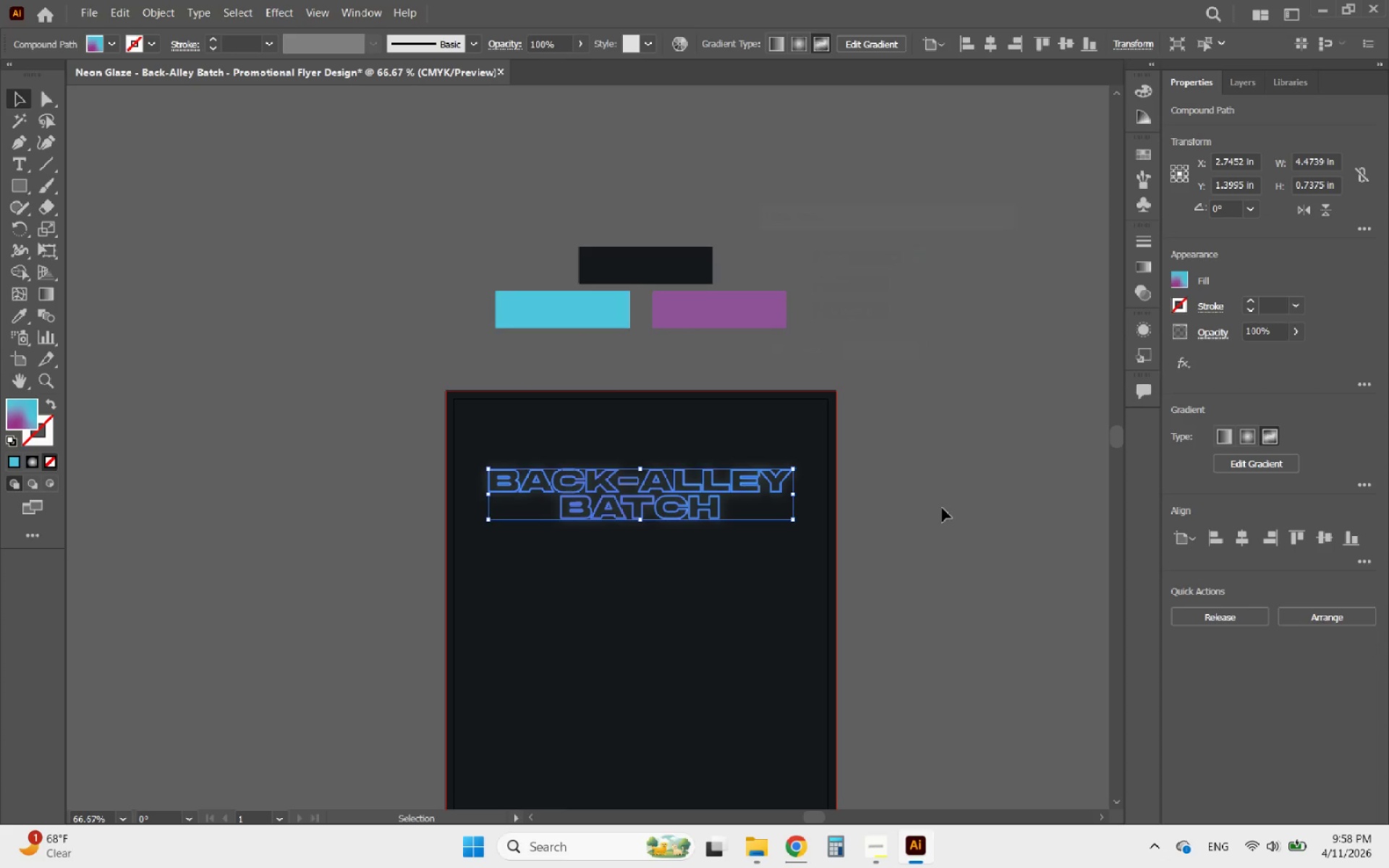 
left_click([942, 510])
 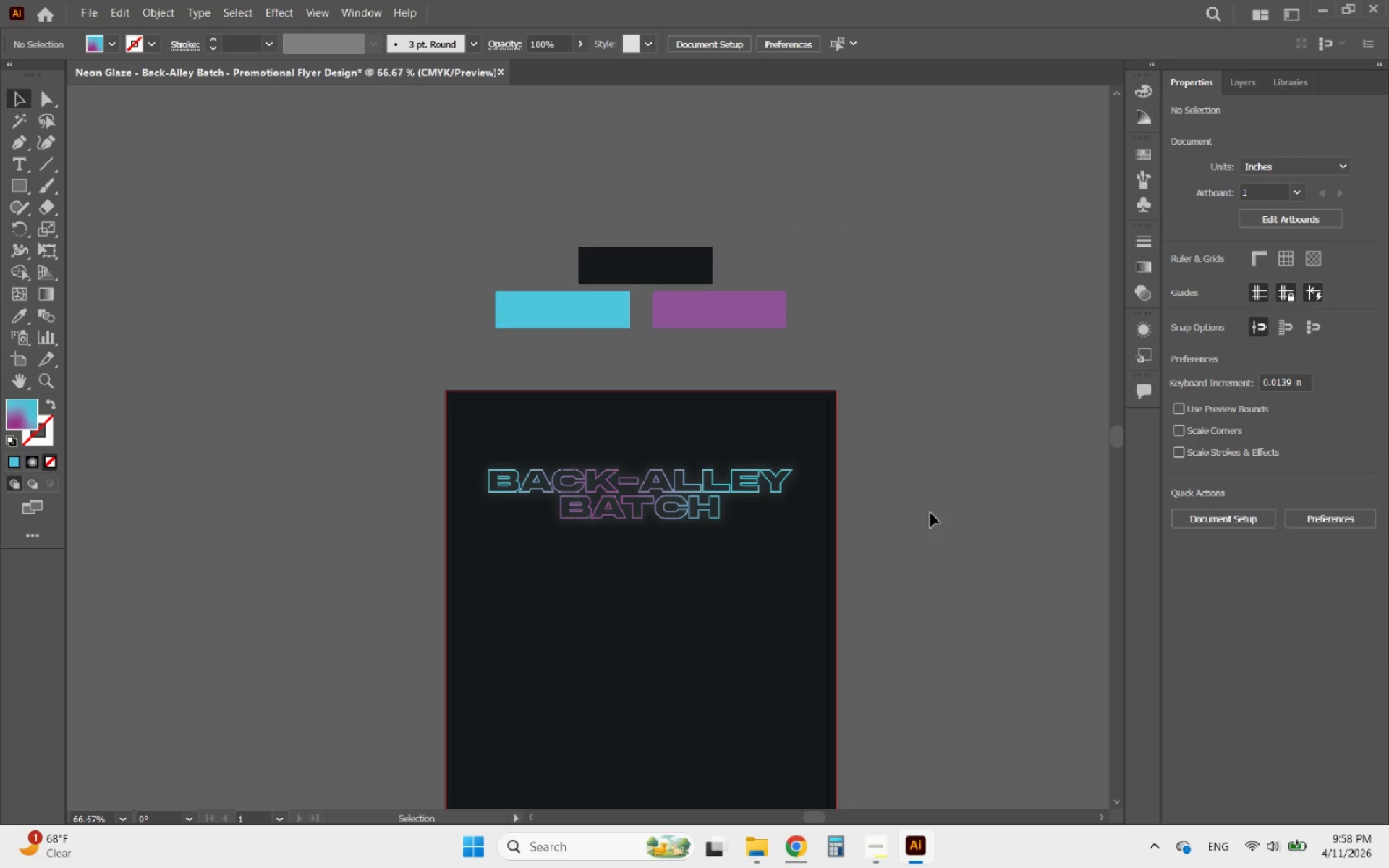 
hold_key(key=AltLeft, duration=2.28)
scroll: coordinate [648, 528], scroll_direction: up, amount: 3.0
 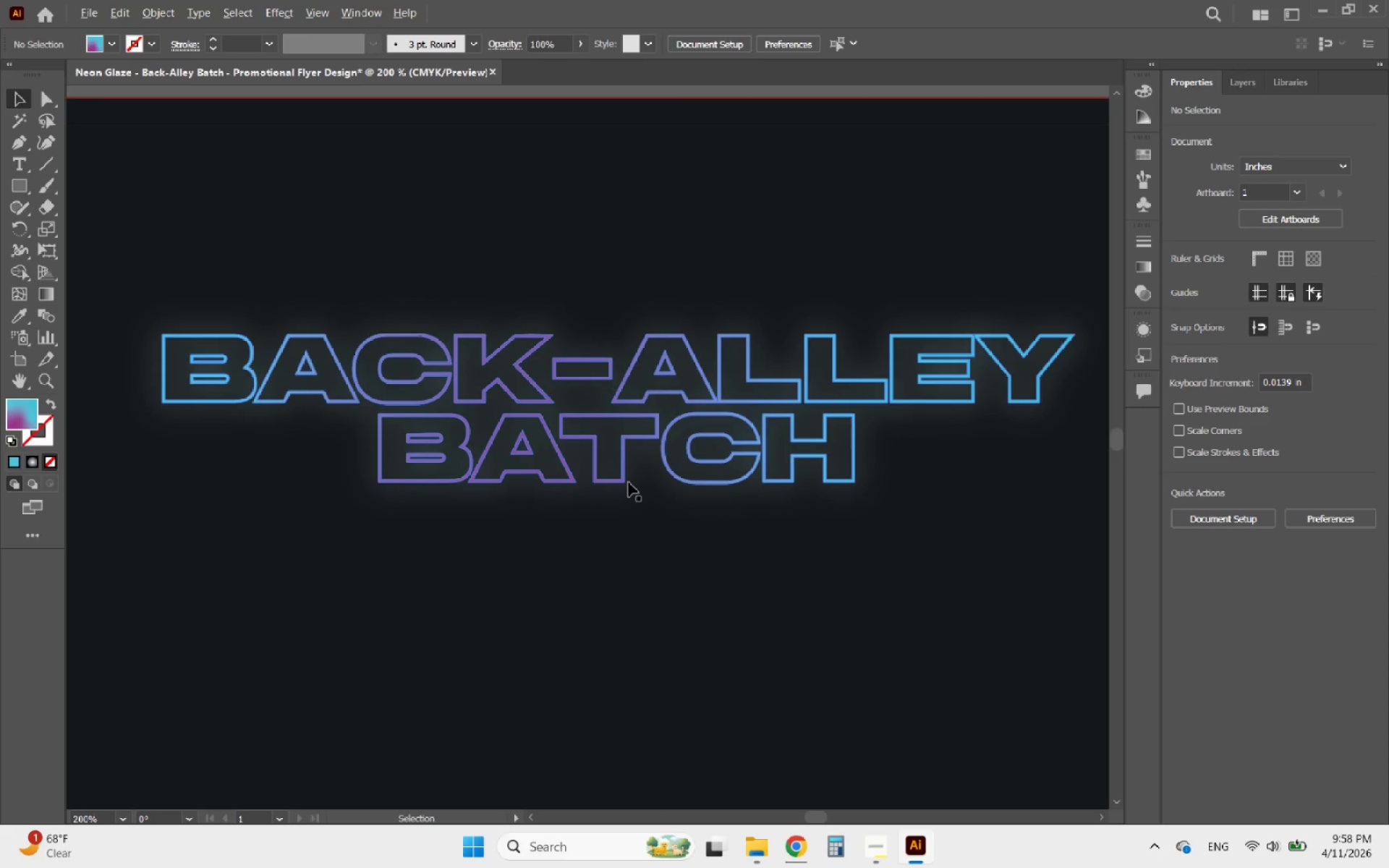 
scroll: coordinate [625, 477], scroll_direction: down, amount: 1.0
 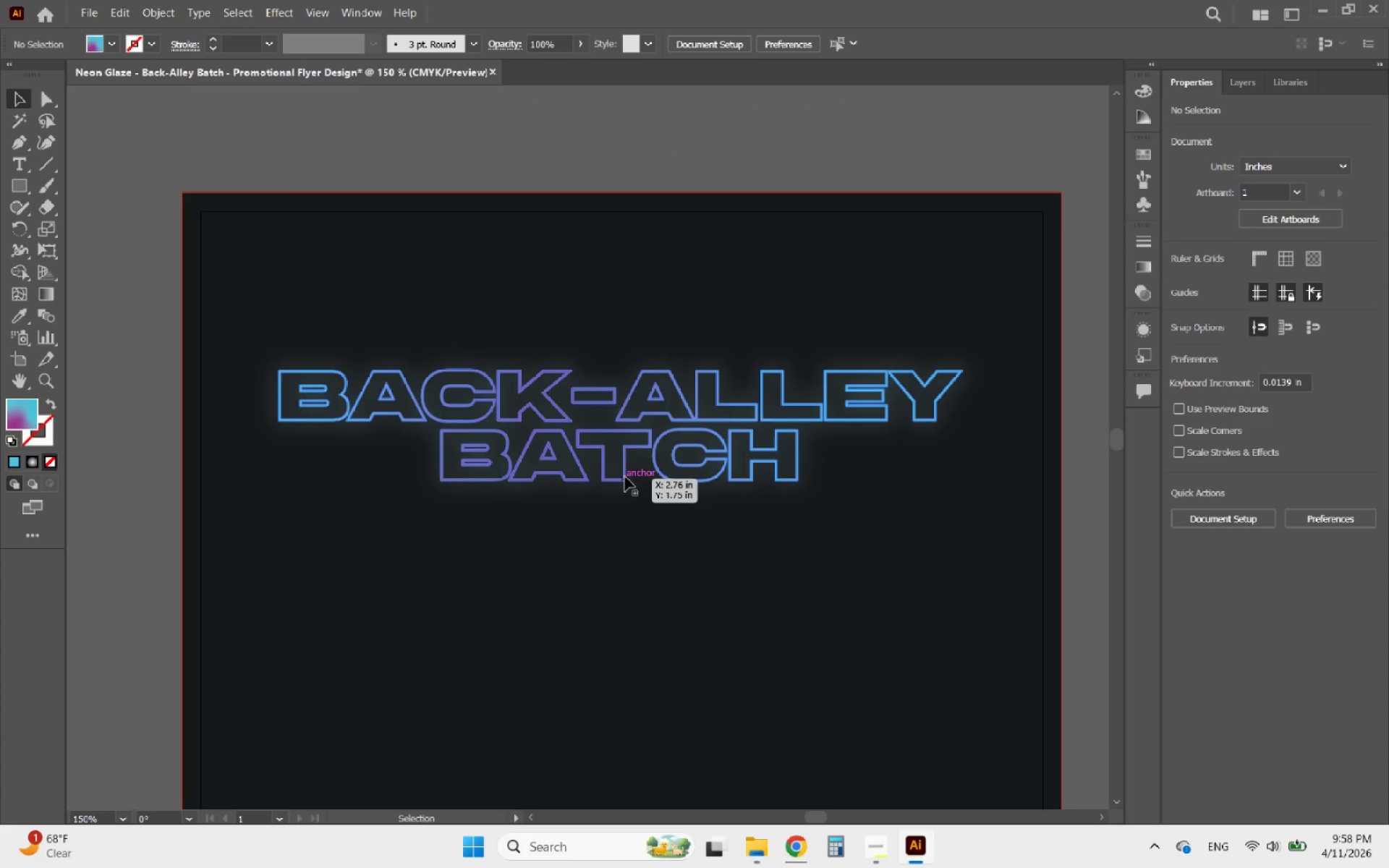 
left_click([625, 477])
 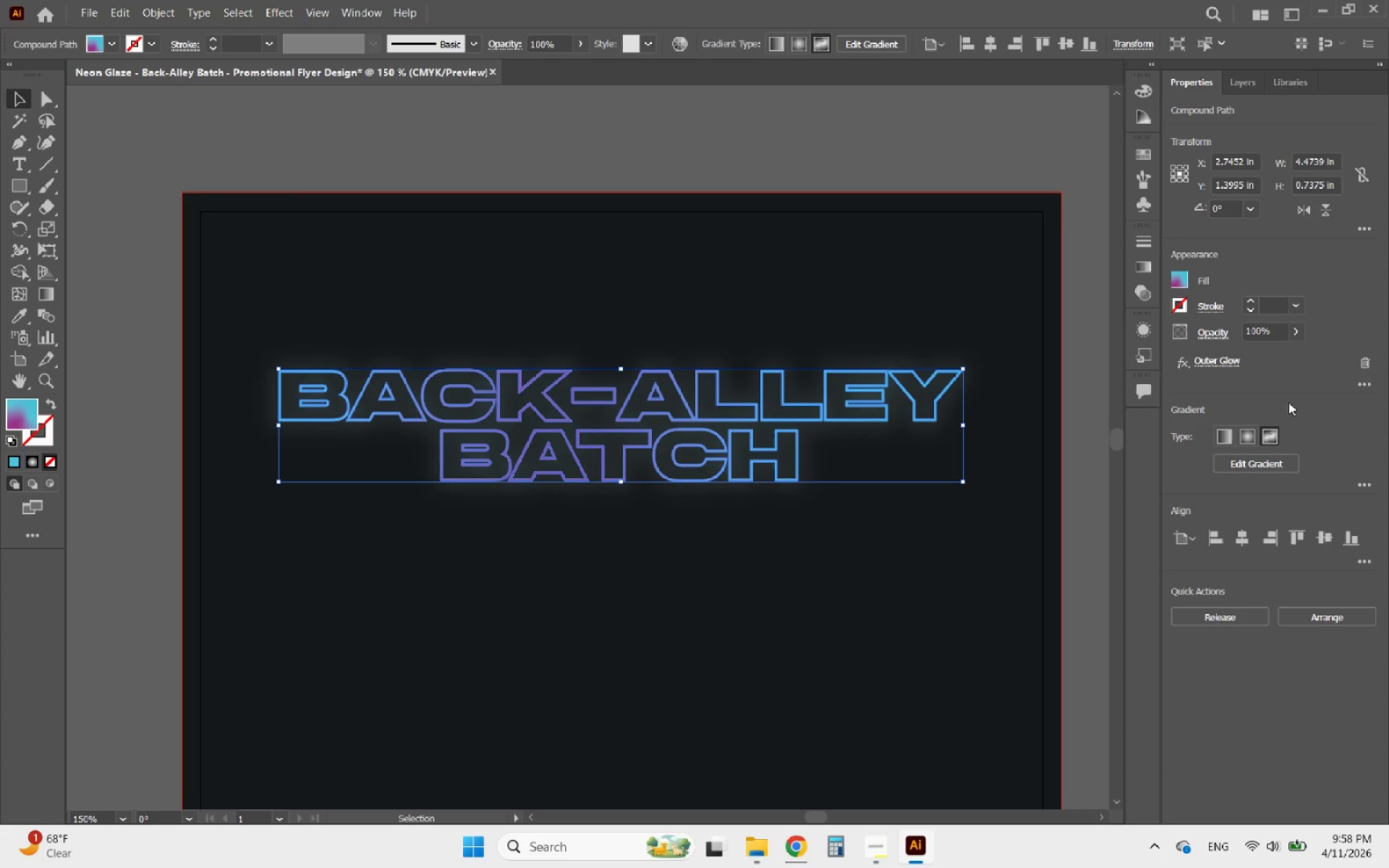 
left_click([1218, 364])
 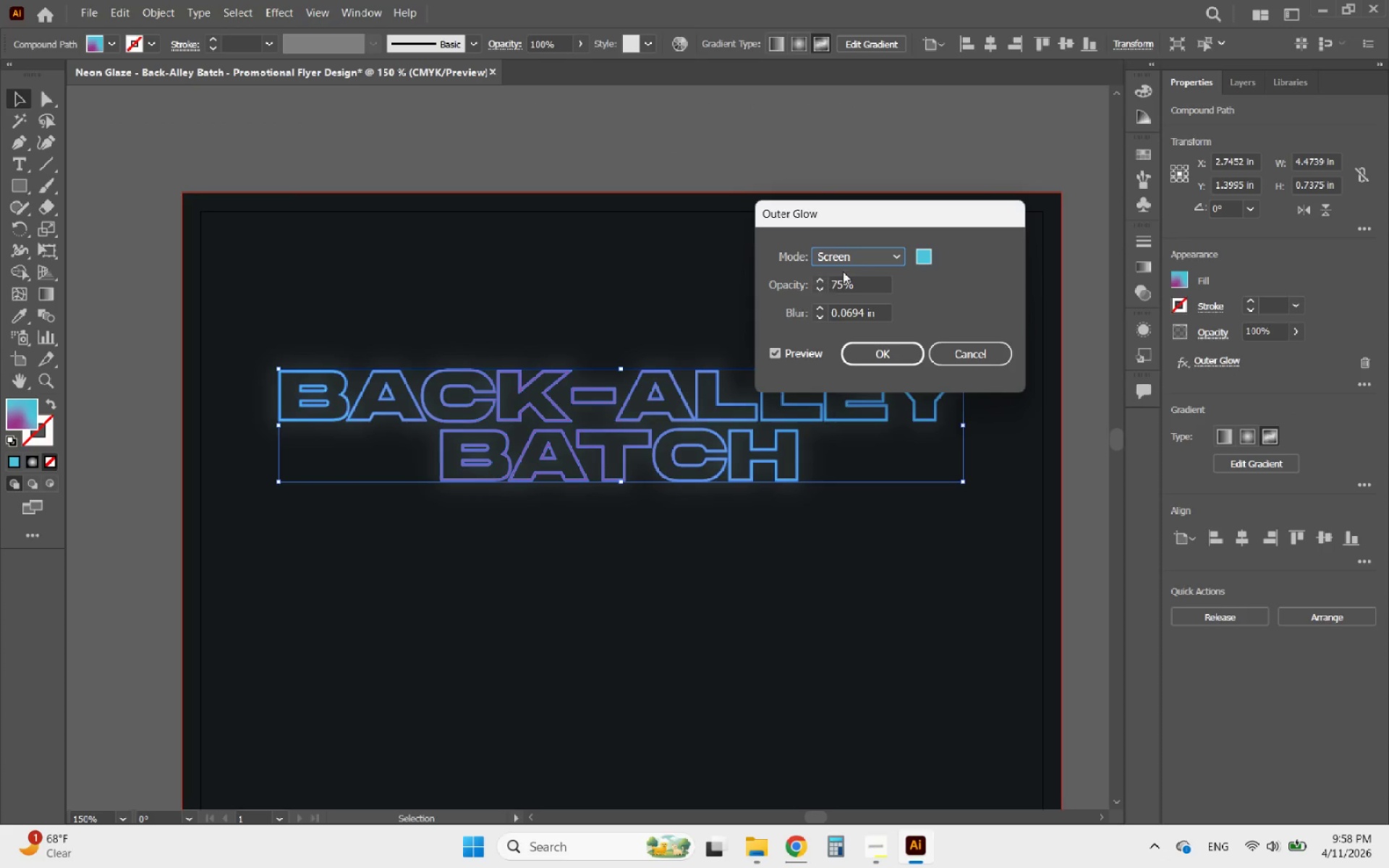 
left_click([851, 268])
 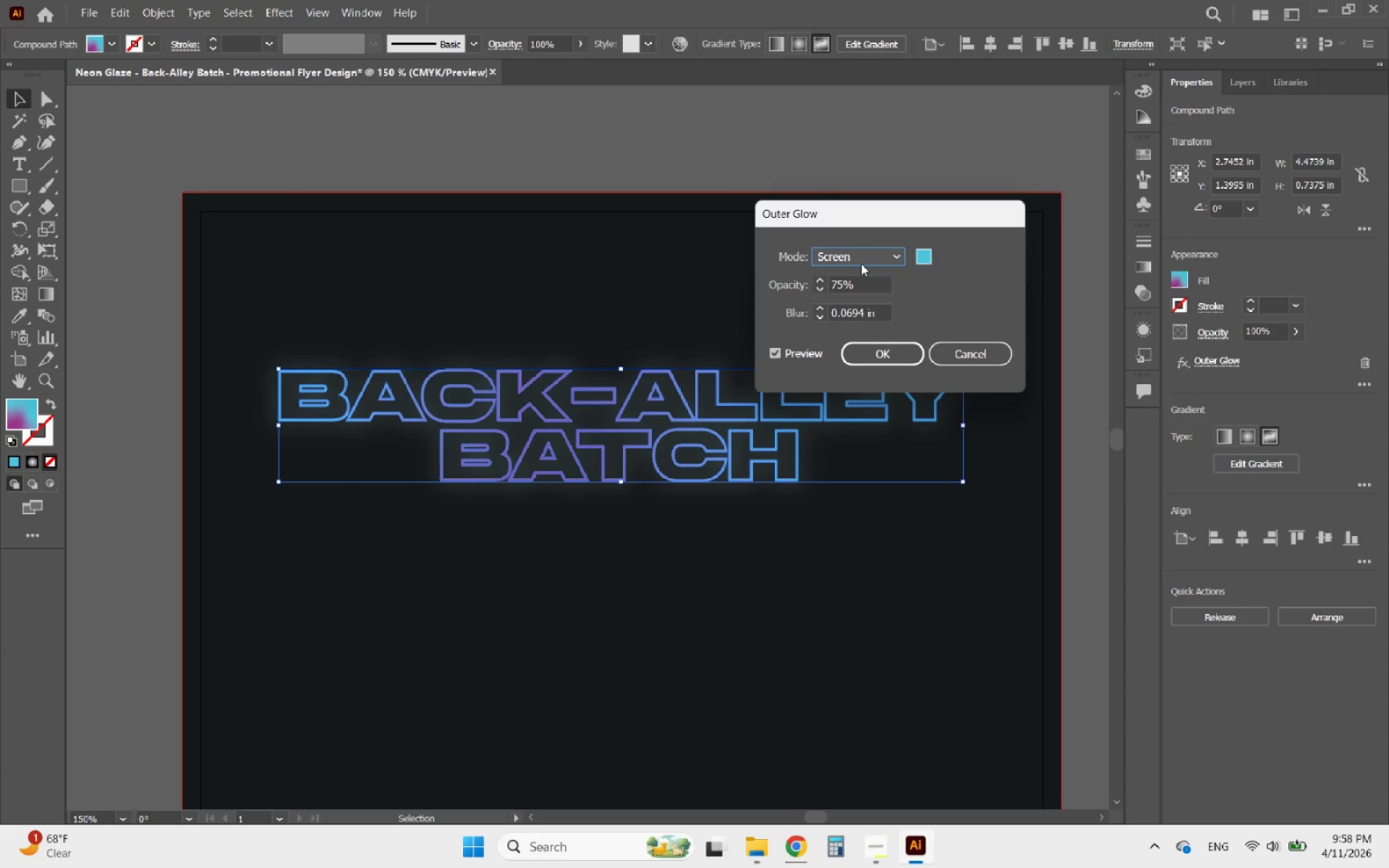 
left_click([861, 263])
 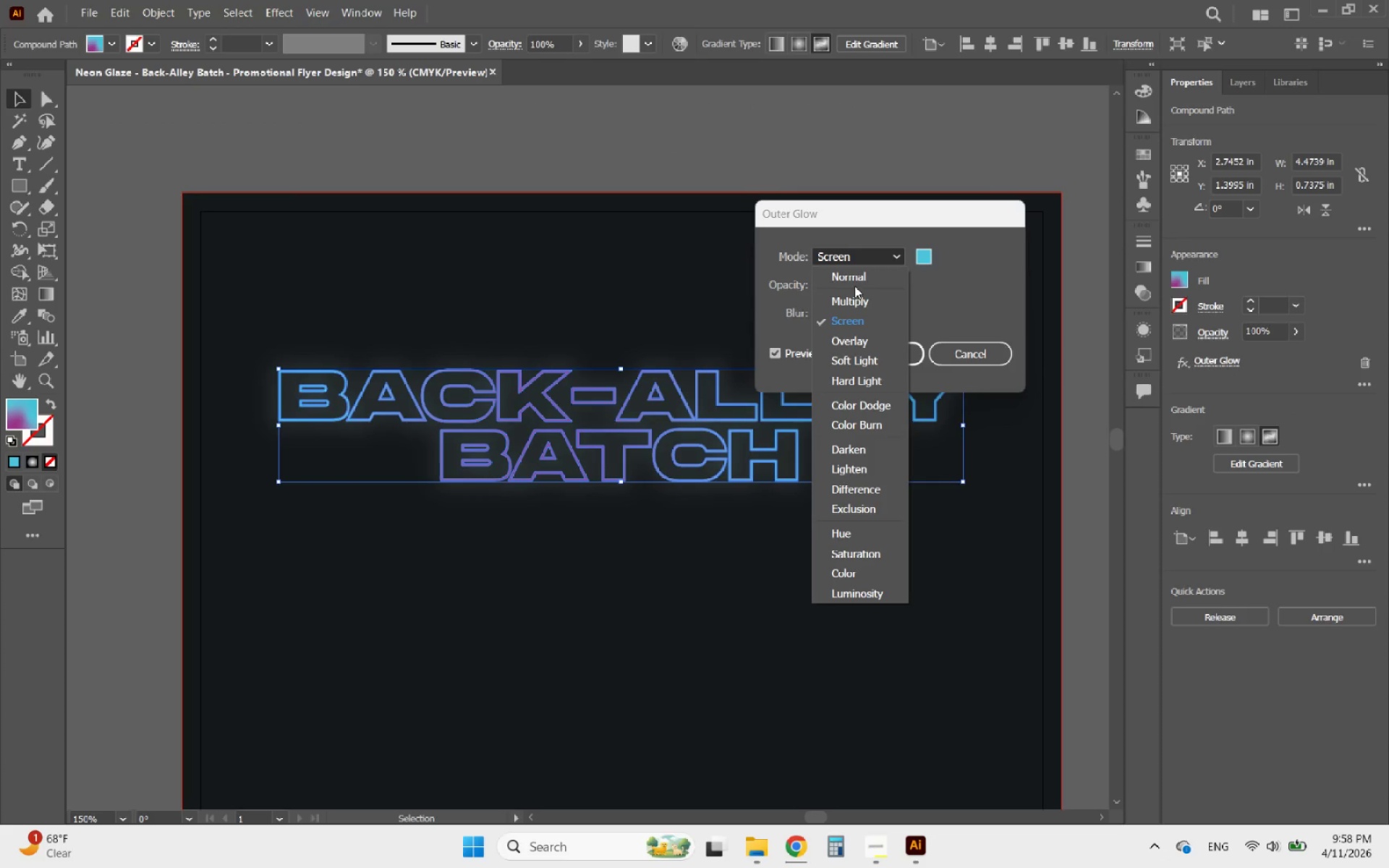 
left_click([856, 281])
 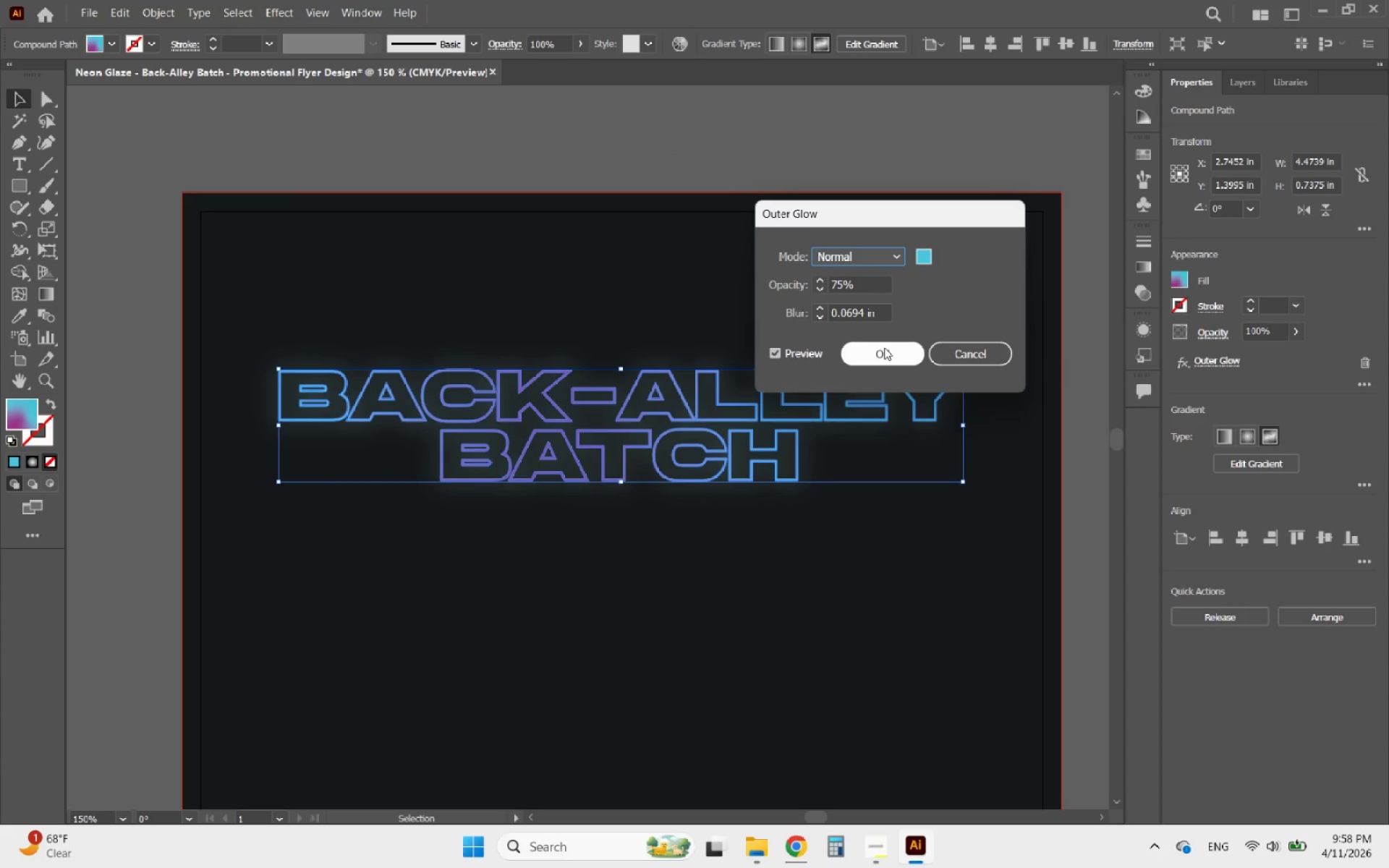 
left_click([885, 350])
 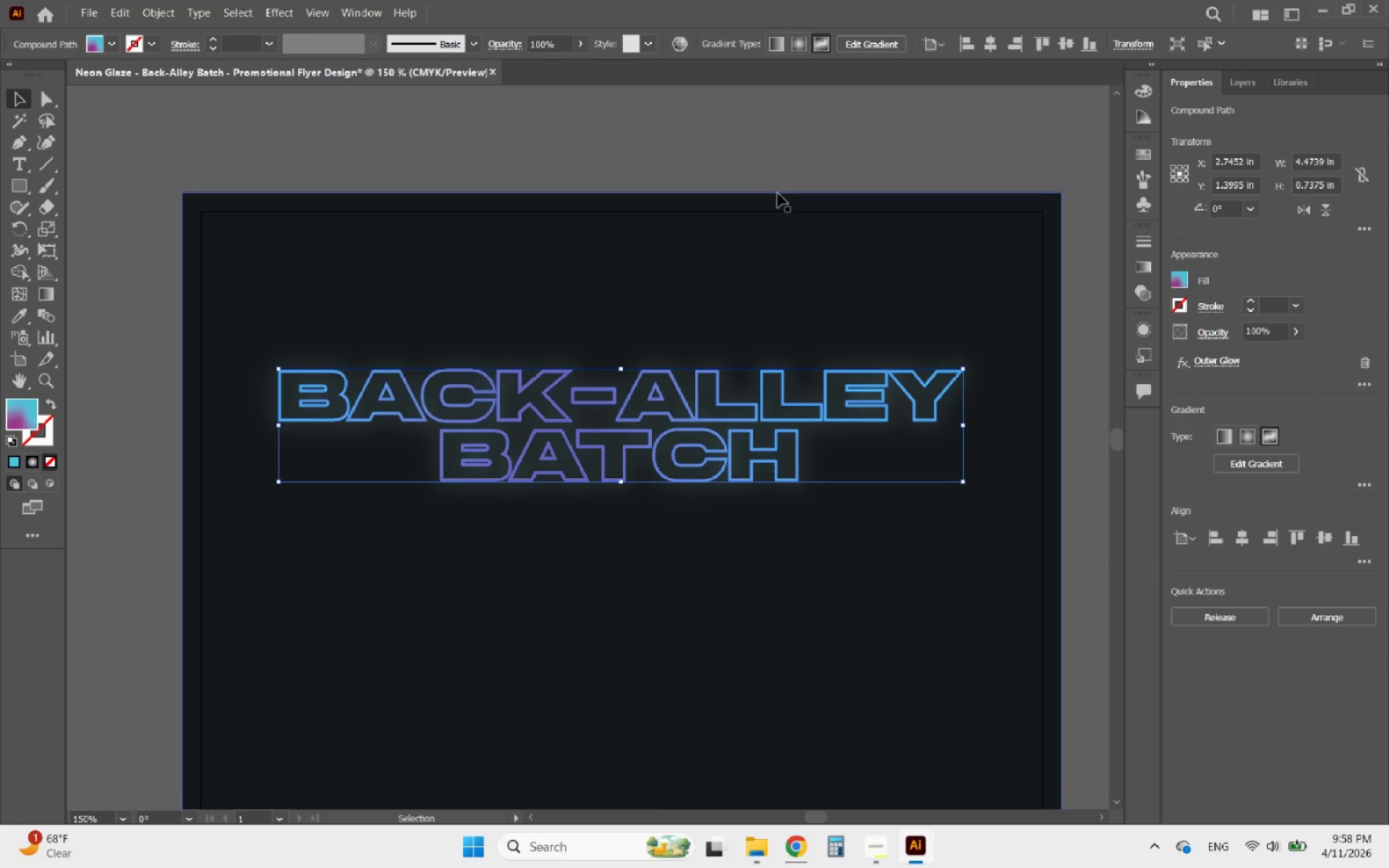 
left_click([742, 152])
 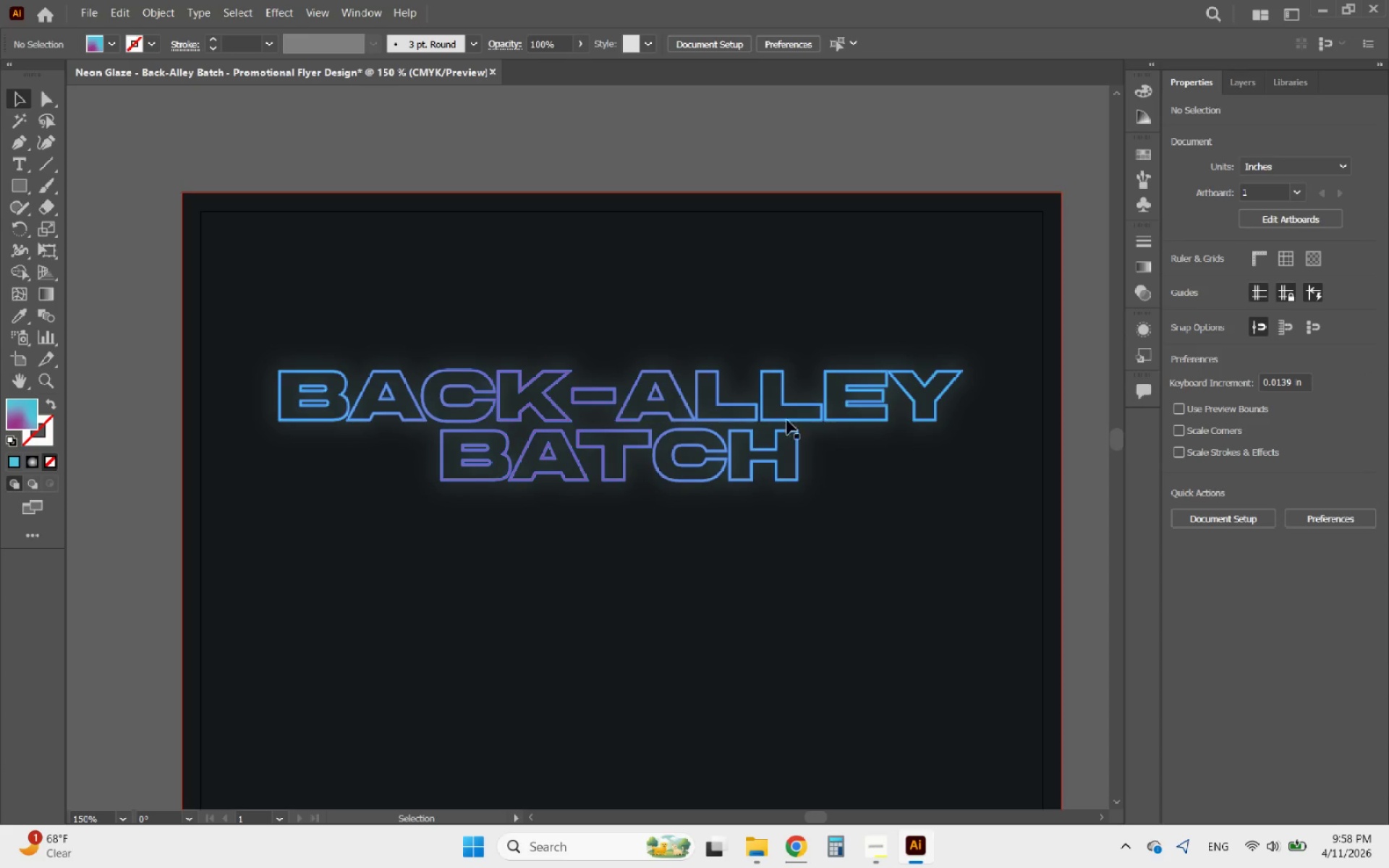 
hold_key(key=AltLeft, duration=0.89)
scroll: coordinate [744, 289], scroll_direction: down, amount: 2.0
 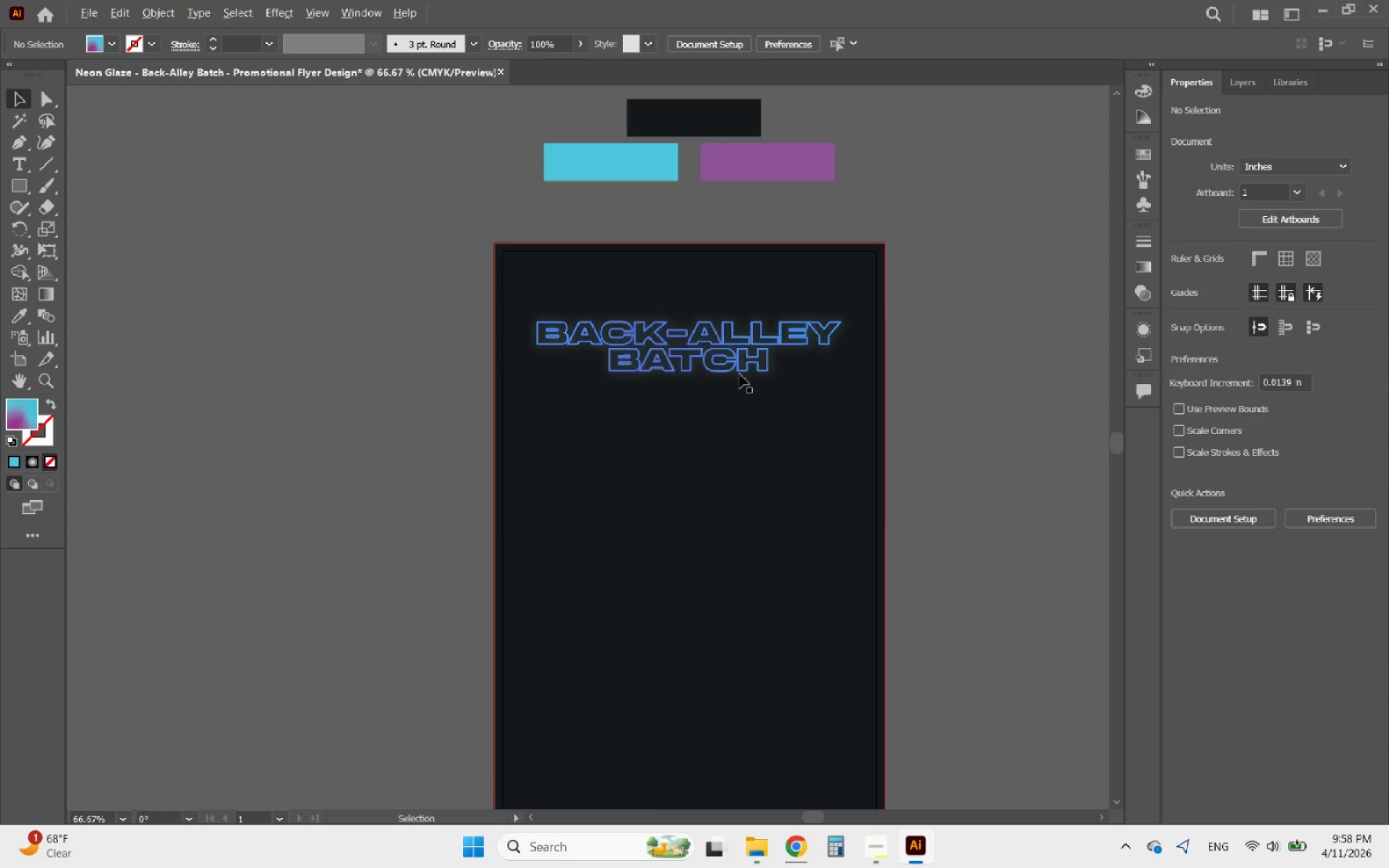 
hold_key(key=AltLeft, duration=0.72)
 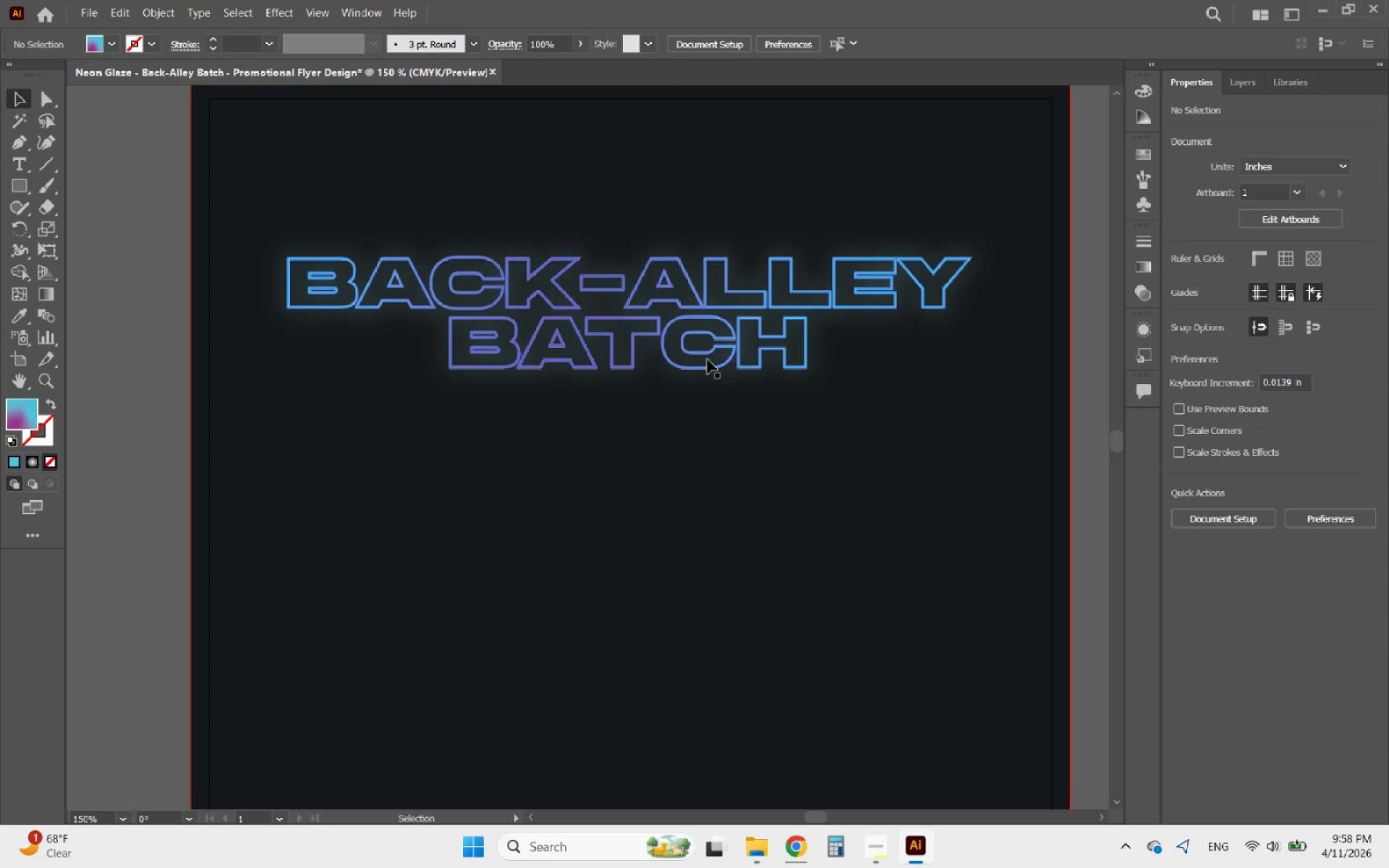 
scroll: coordinate [738, 374], scroll_direction: up, amount: 2.0
 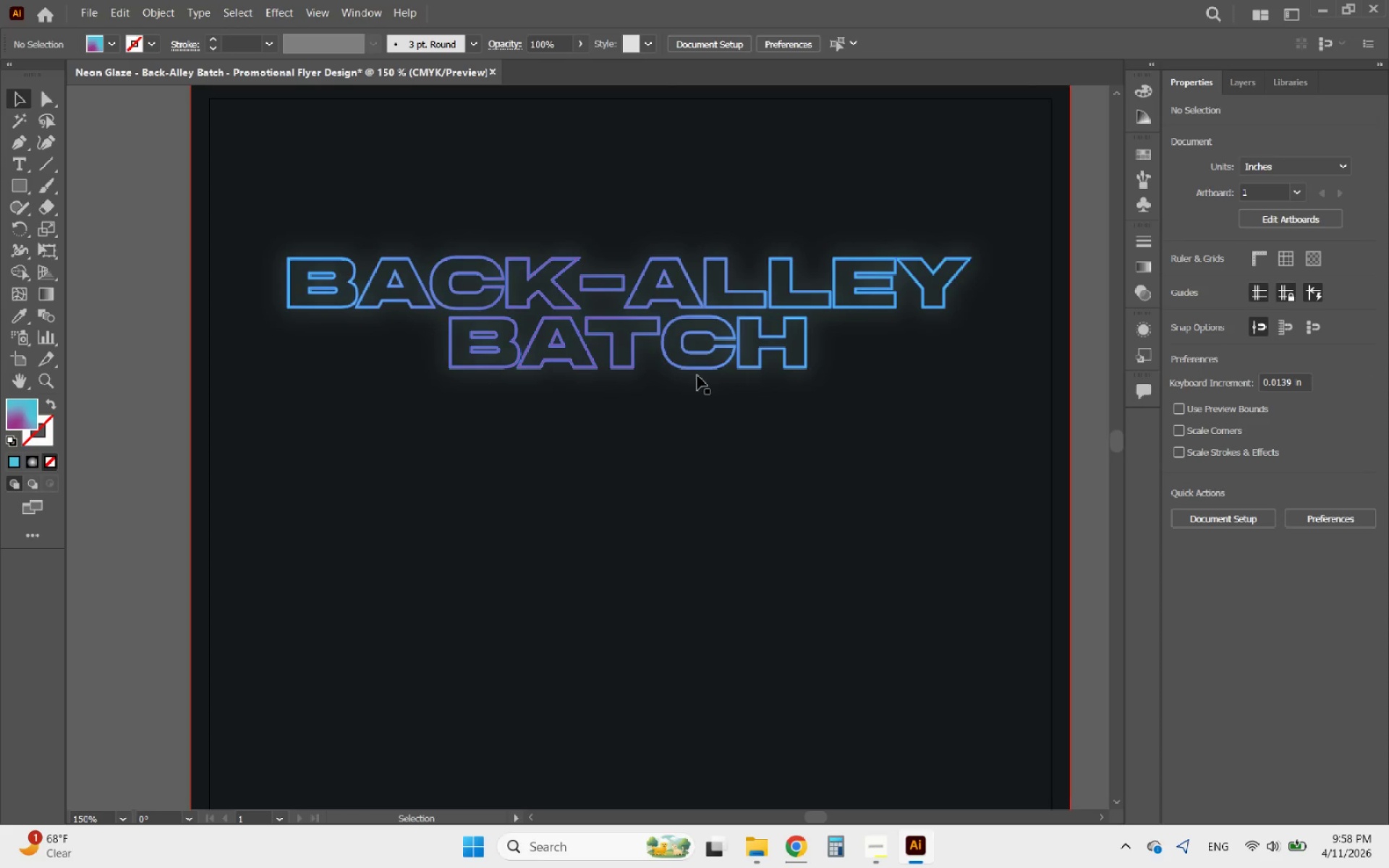 
left_click([710, 371])
 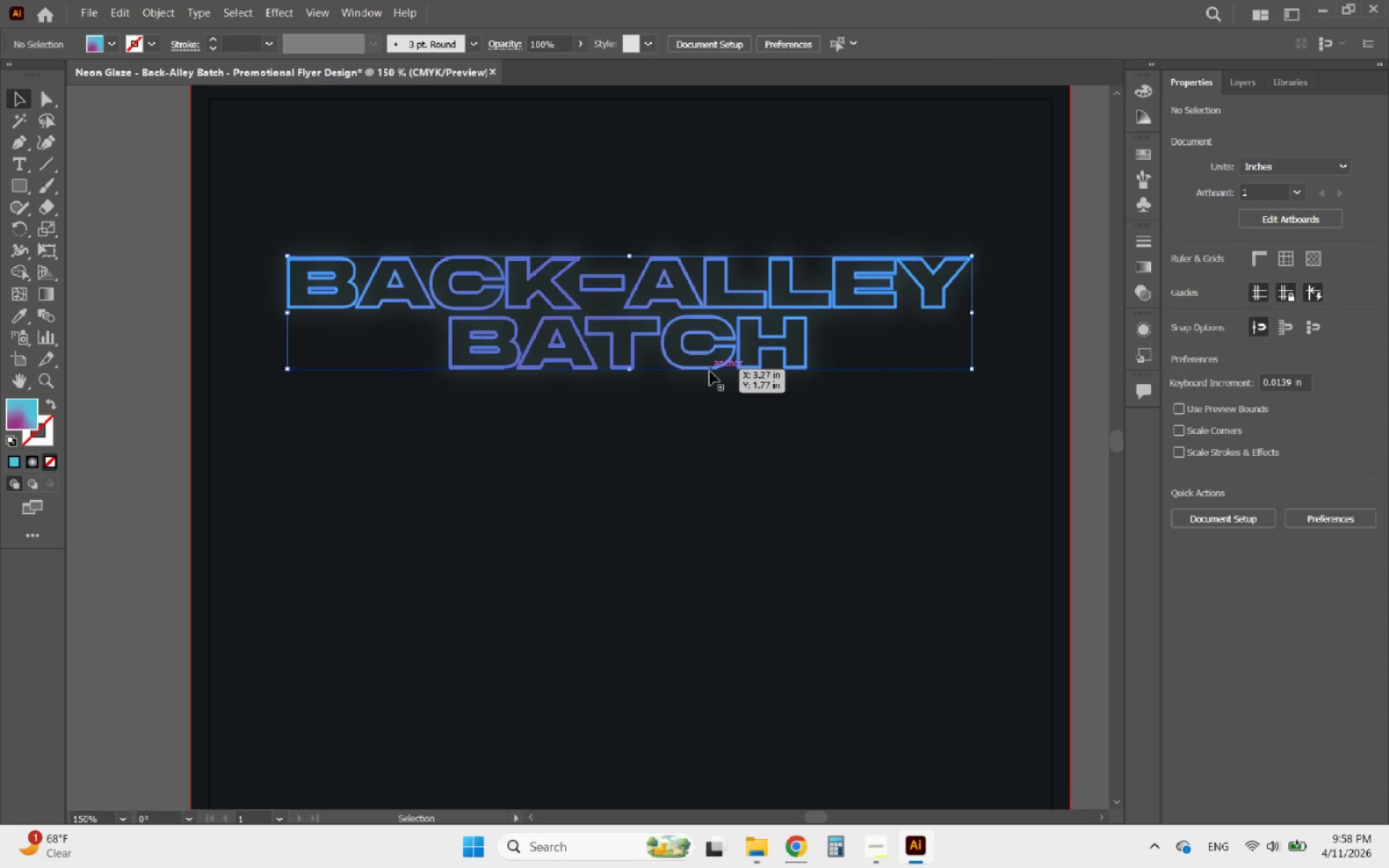 
hold_key(key=AltLeft, duration=0.53)
scroll: coordinate [655, 376], scroll_direction: down, amount: 2.0
 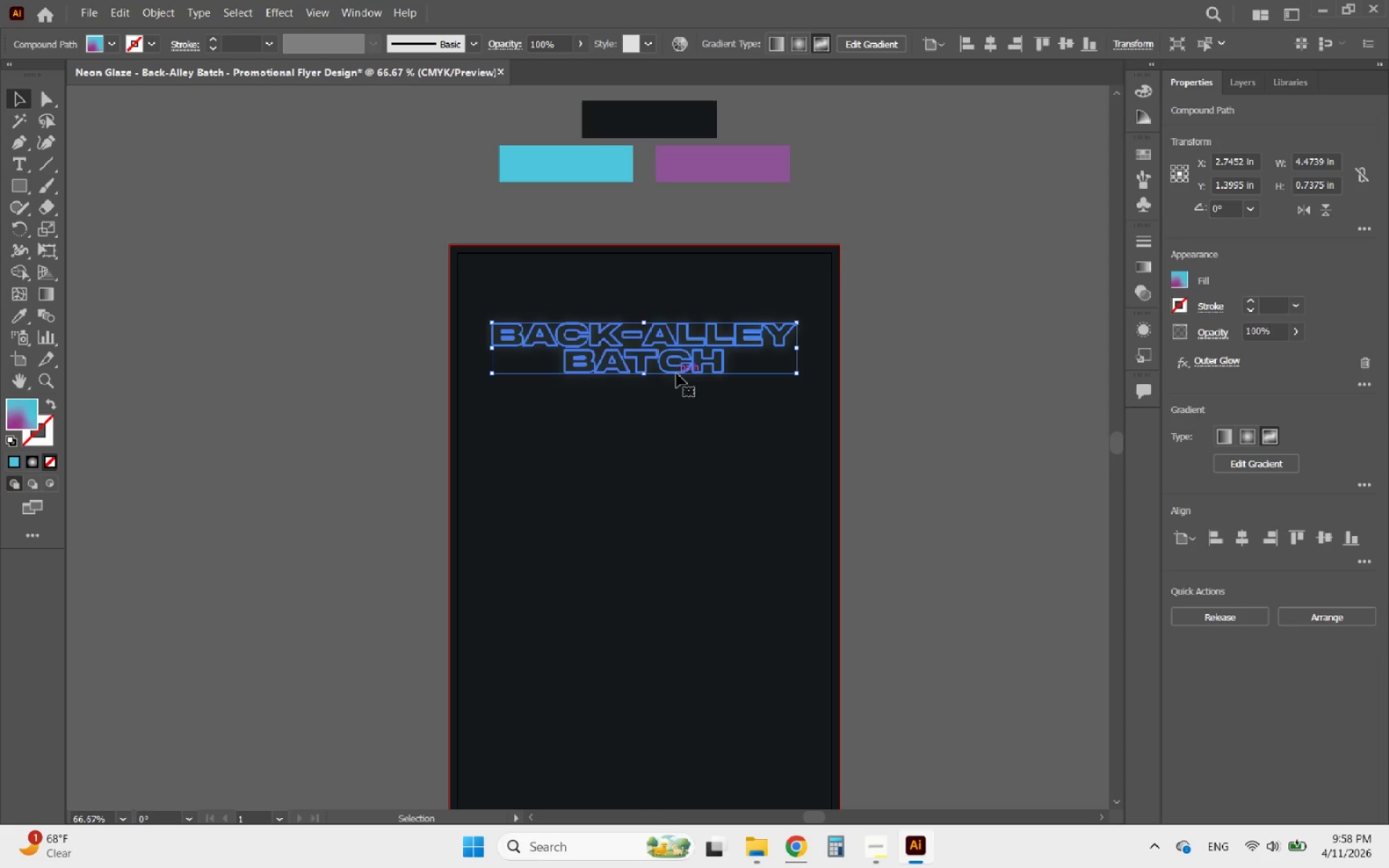 
hold_key(key=ShiftLeft, duration=1.36)
 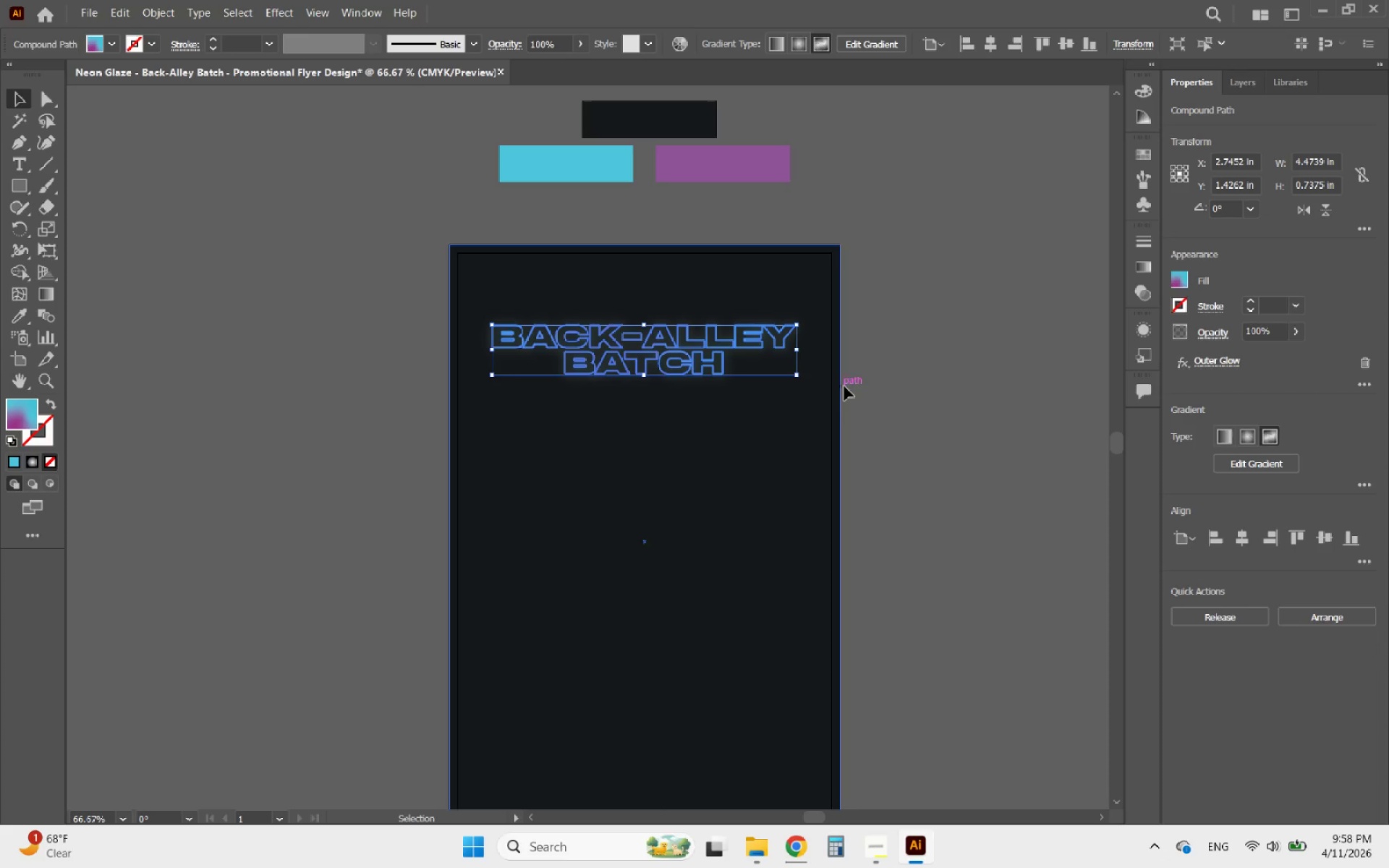 
left_click([871, 383])
 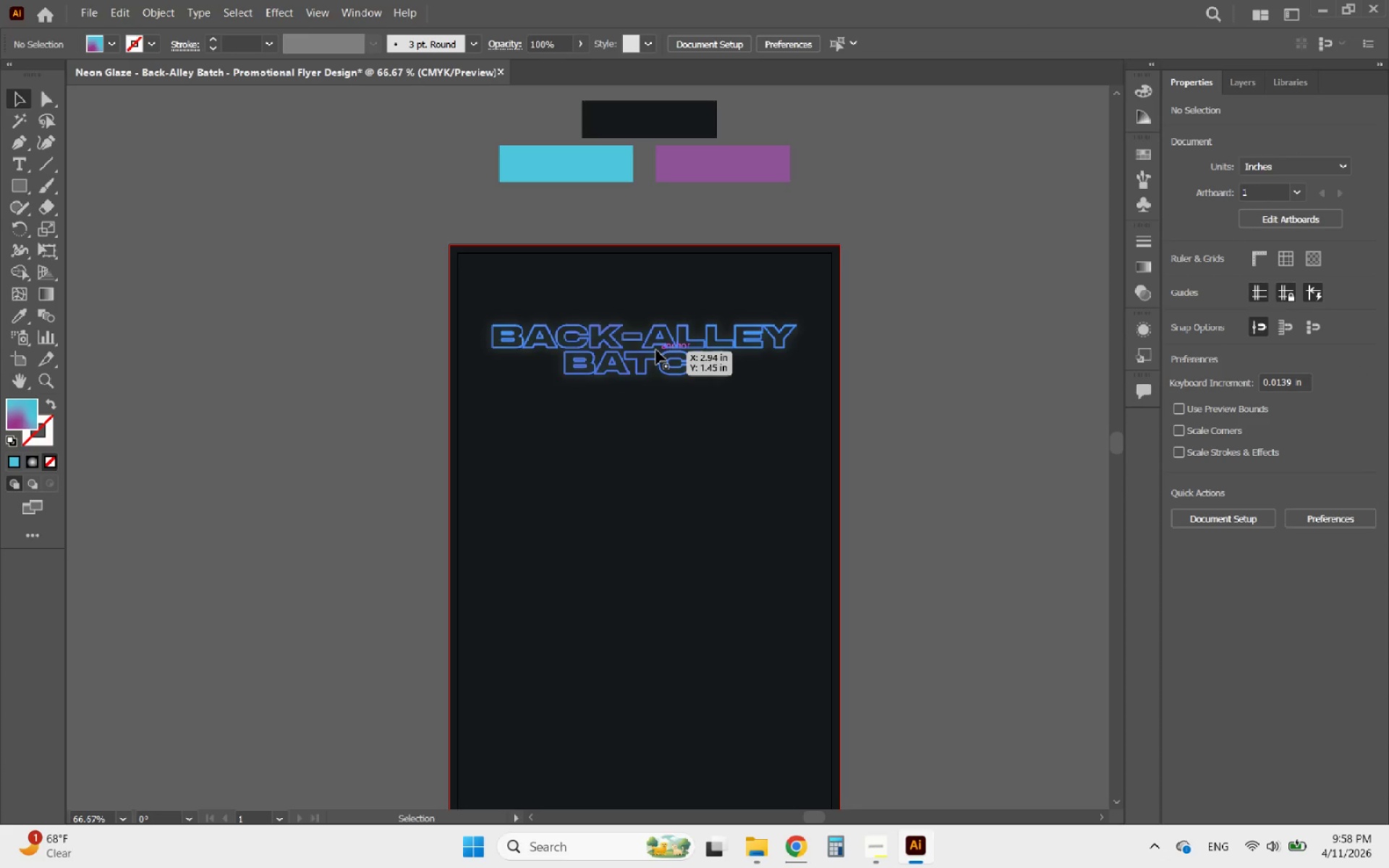 
hold_key(key=AltLeft, duration=0.45)
scroll: coordinate [656, 350], scroll_direction: up, amount: 4.0
 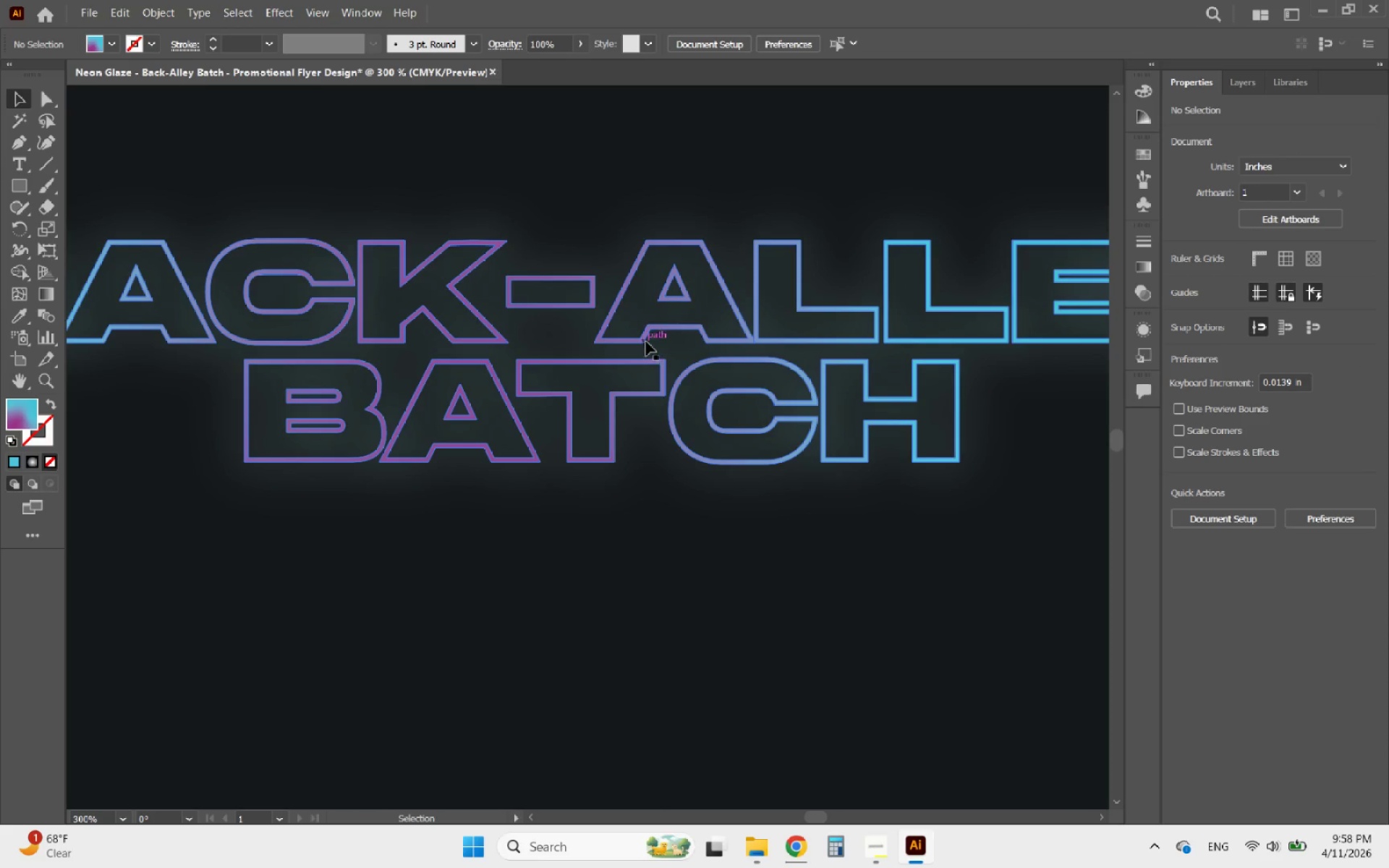 
left_click([645, 340])
 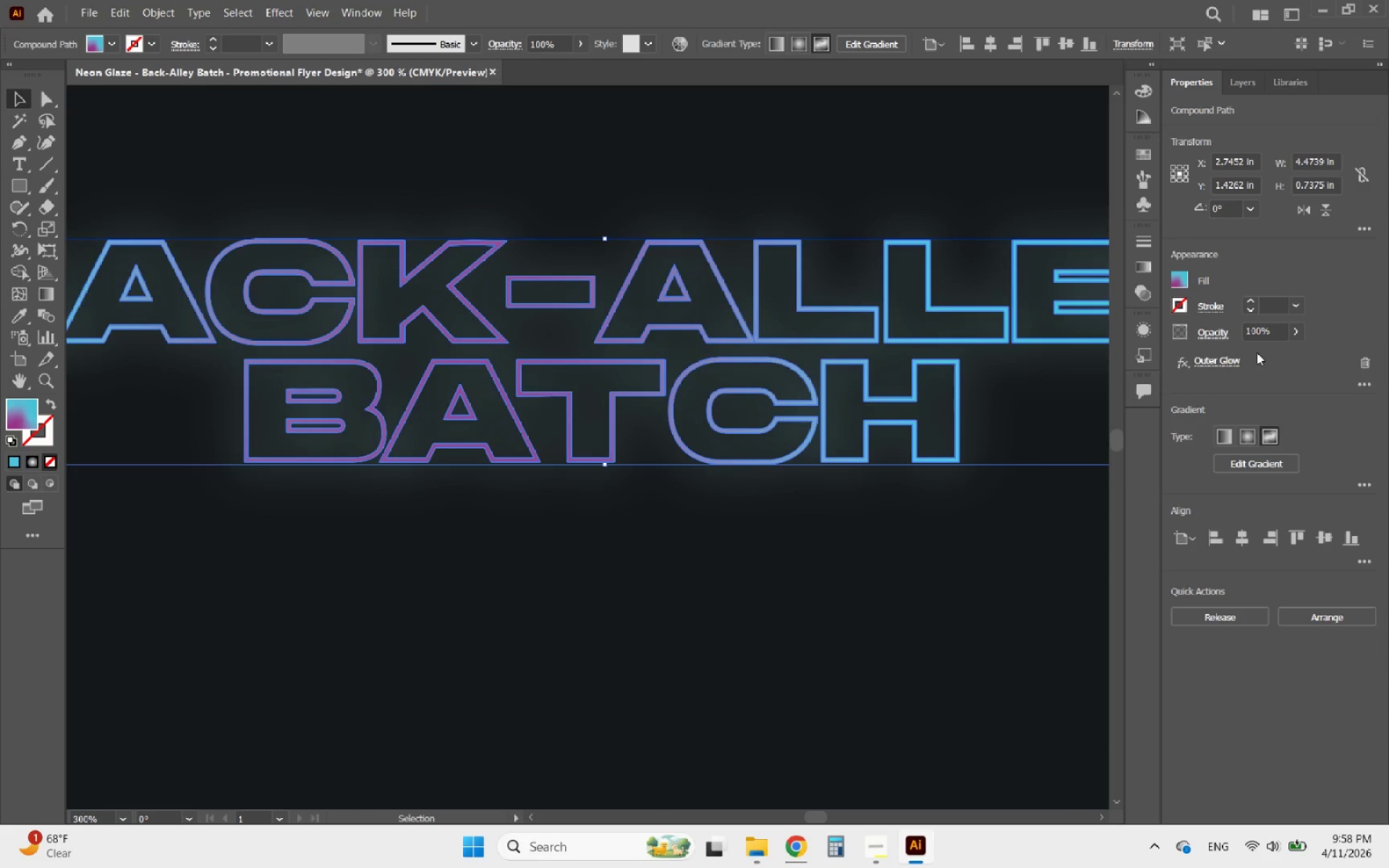 
left_click([1227, 360])
 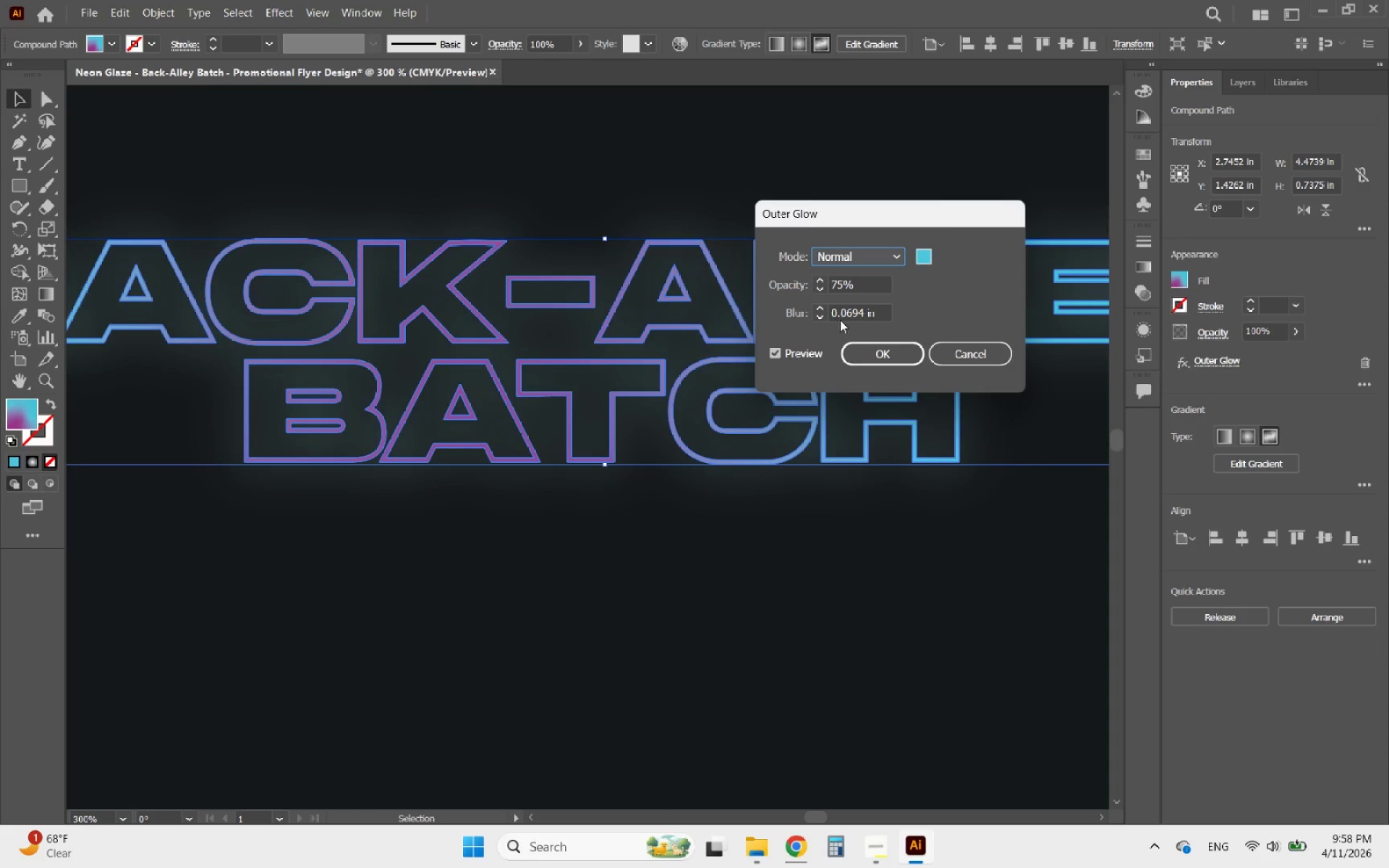 
scroll: coordinate [856, 315], scroll_direction: down, amount: 1.0
 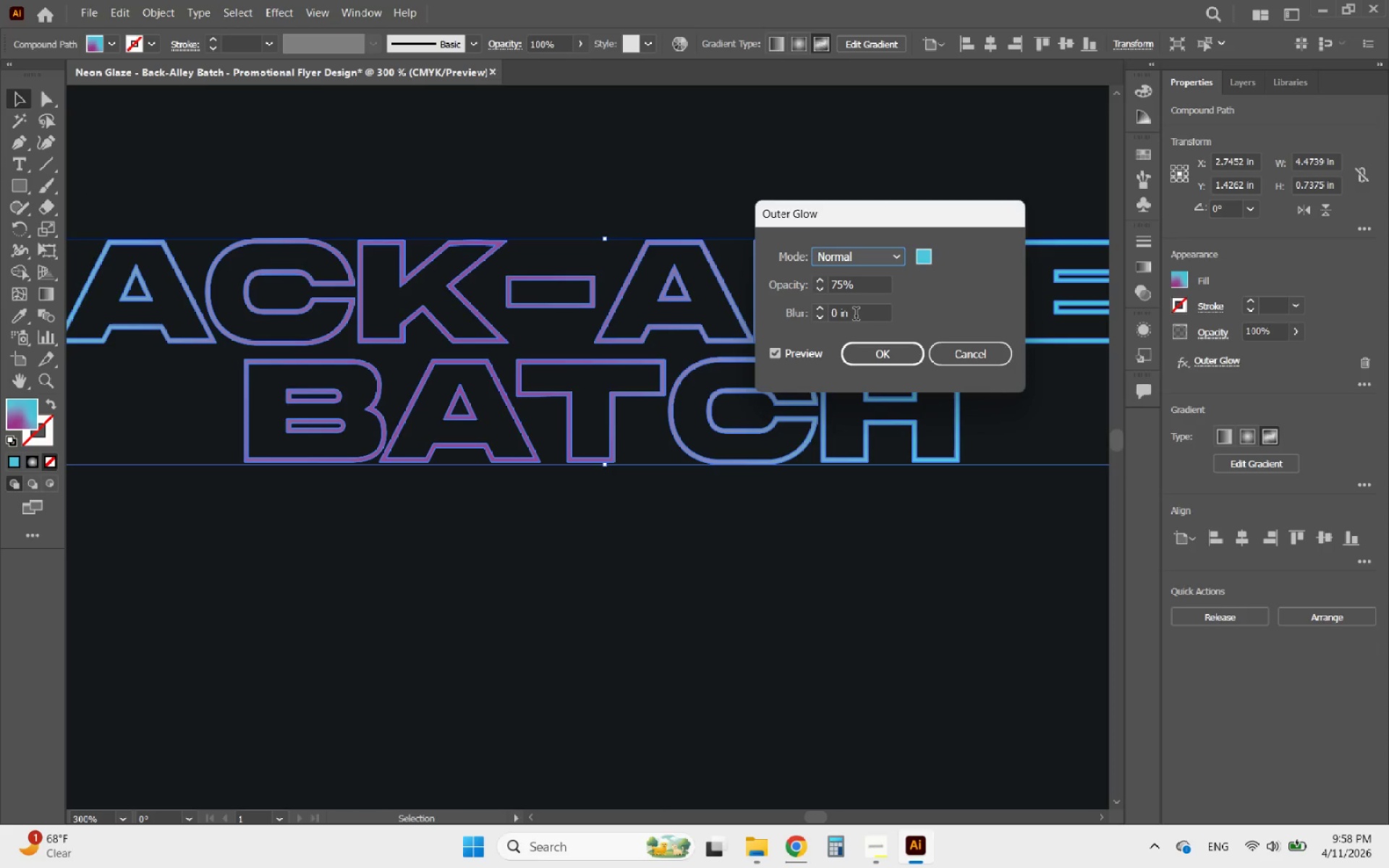 
scroll: coordinate [856, 315], scroll_direction: up, amount: 2.0
 